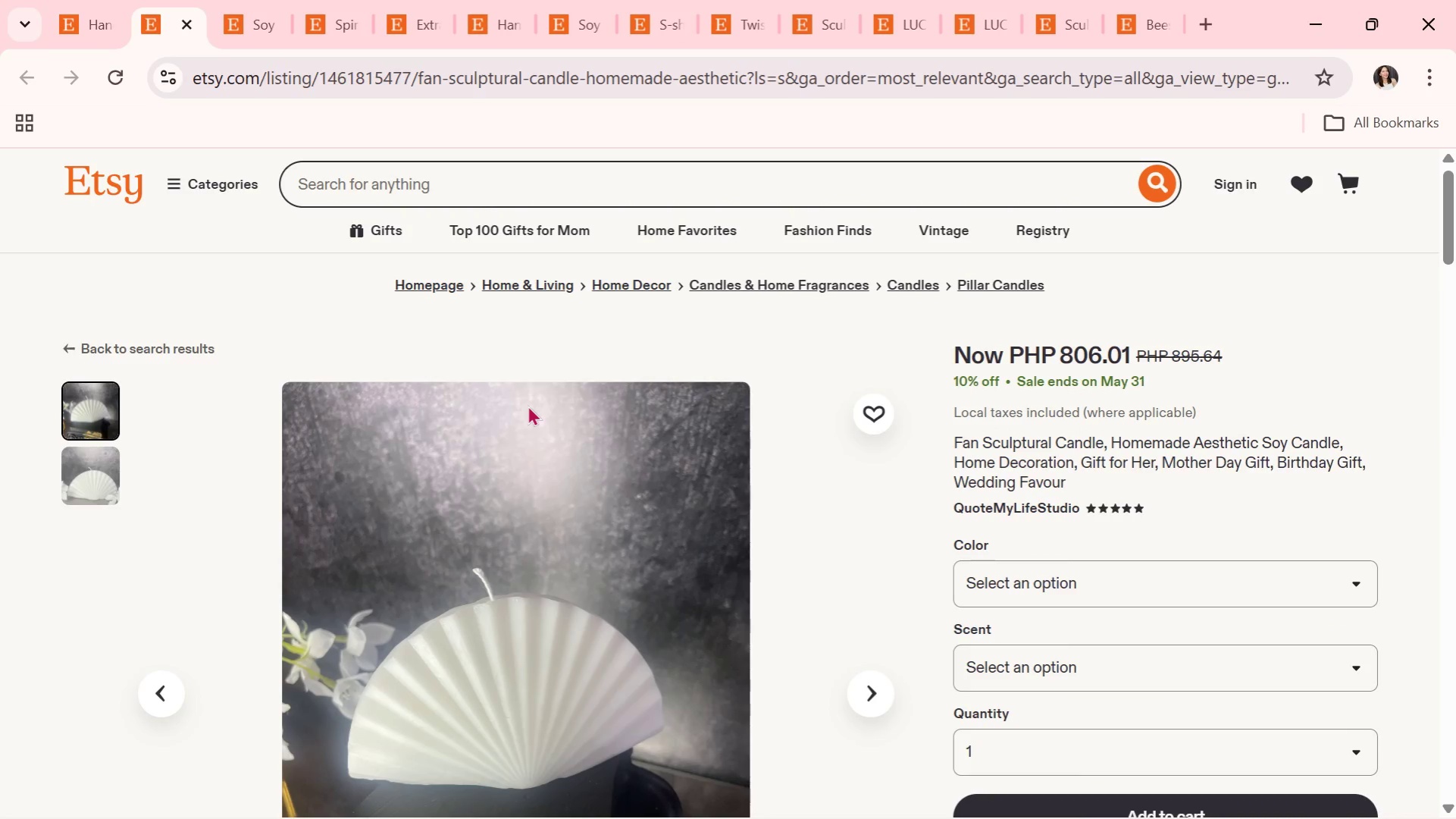 
scroll: coordinate [647, 415], scroll_direction: down, amount: 1.0
 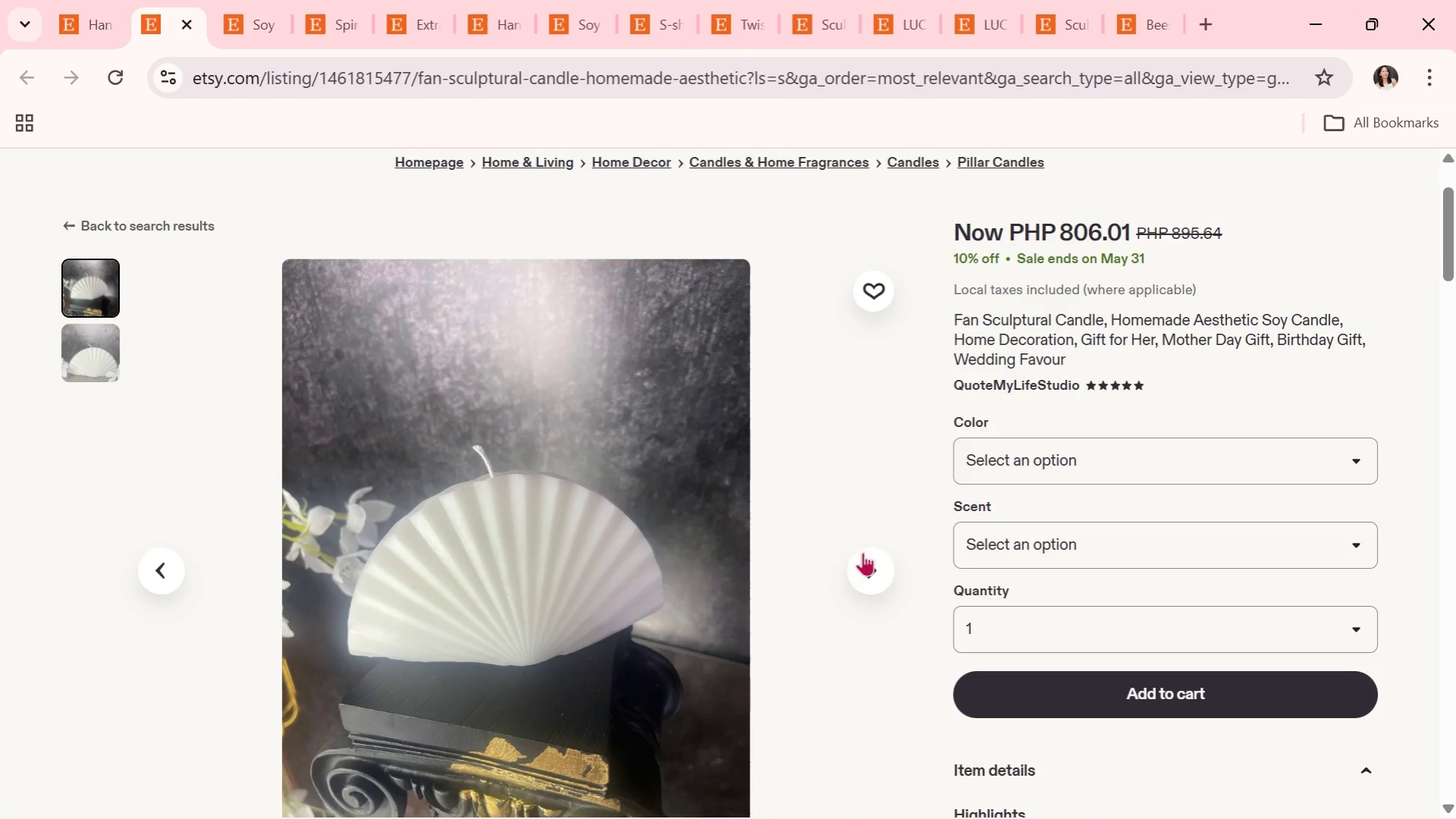 
left_click([878, 569])
 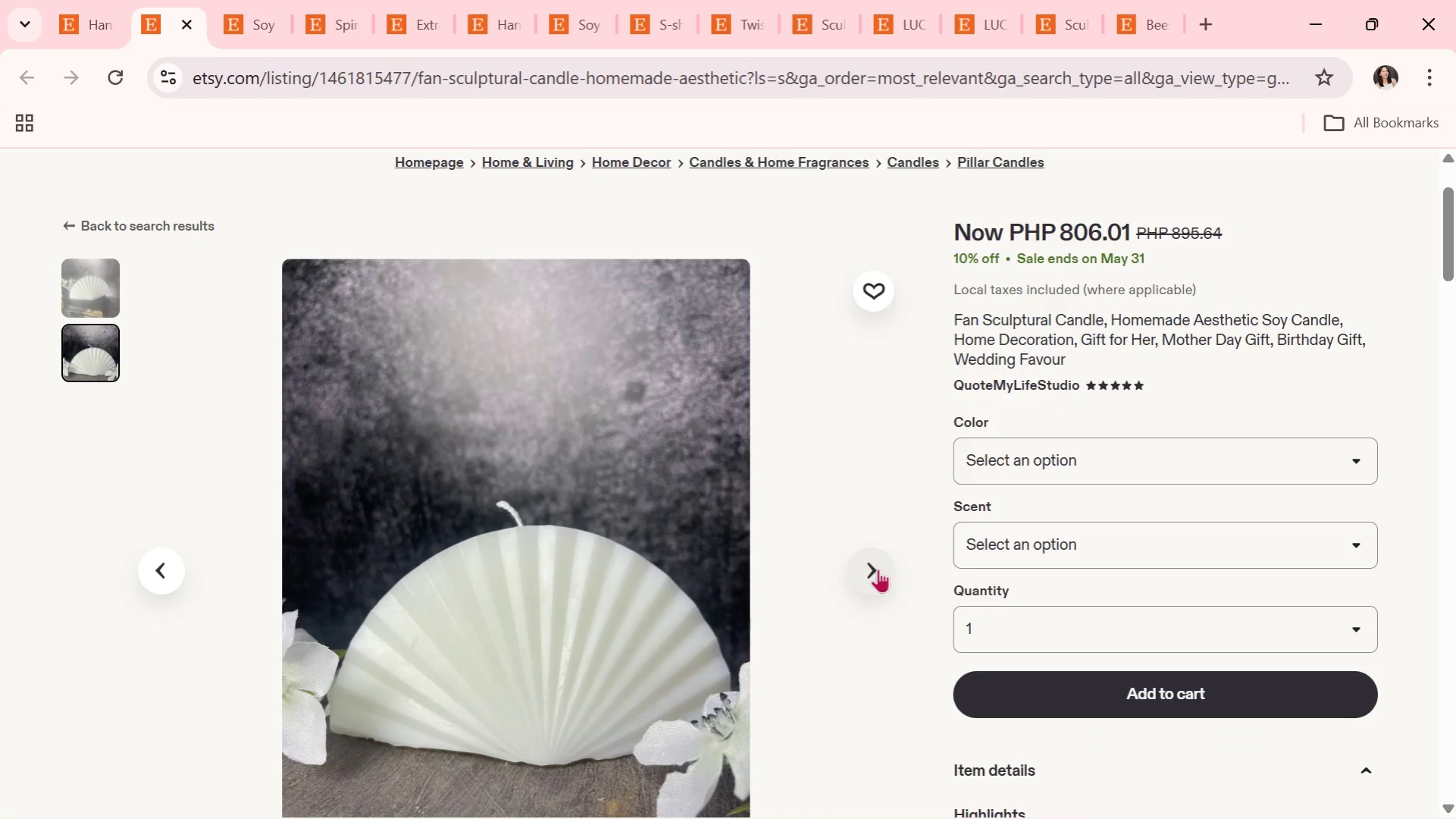 
left_click([196, 30])
 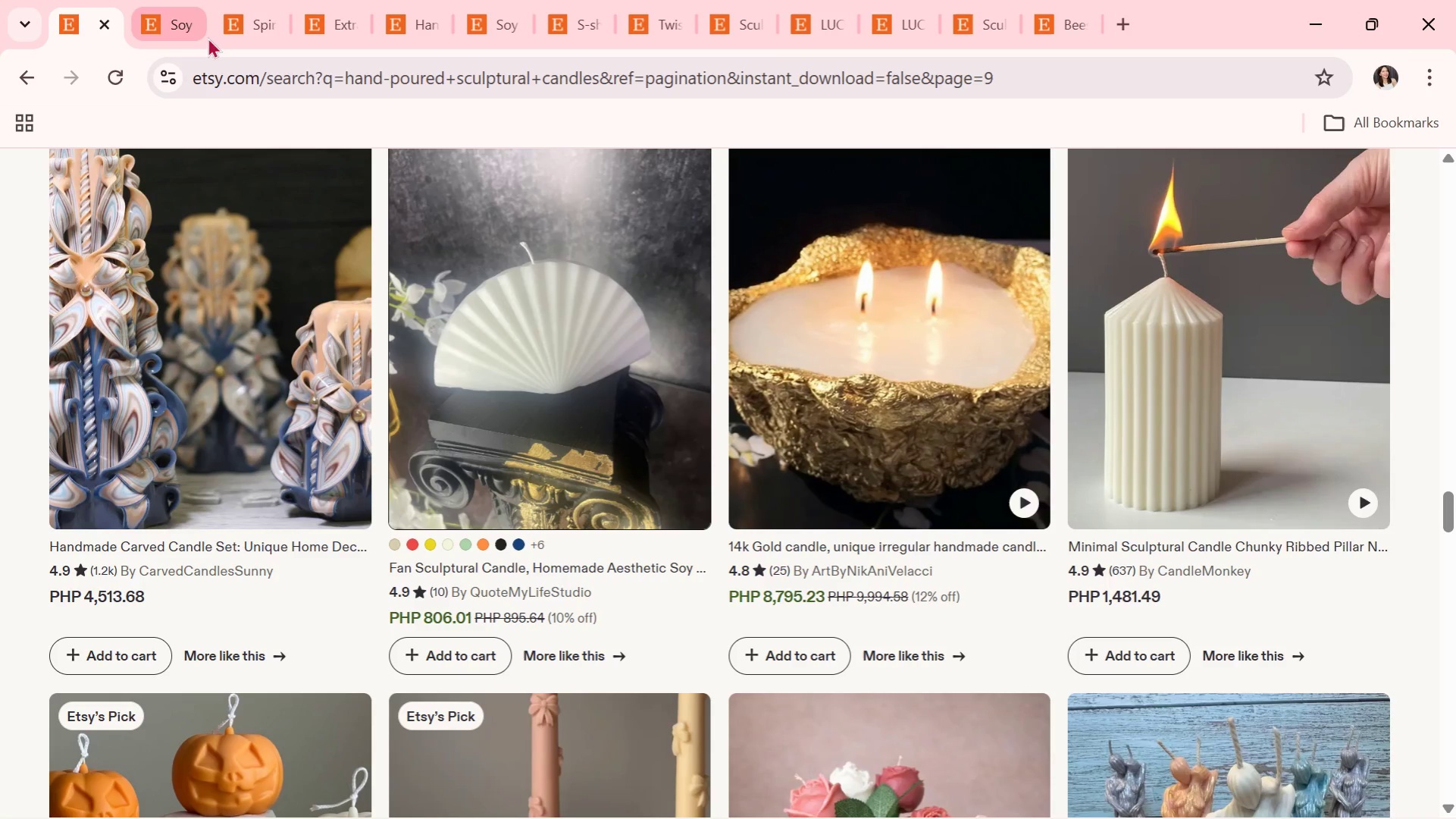 
scroll: coordinate [459, 403], scroll_direction: down, amount: 4.0
 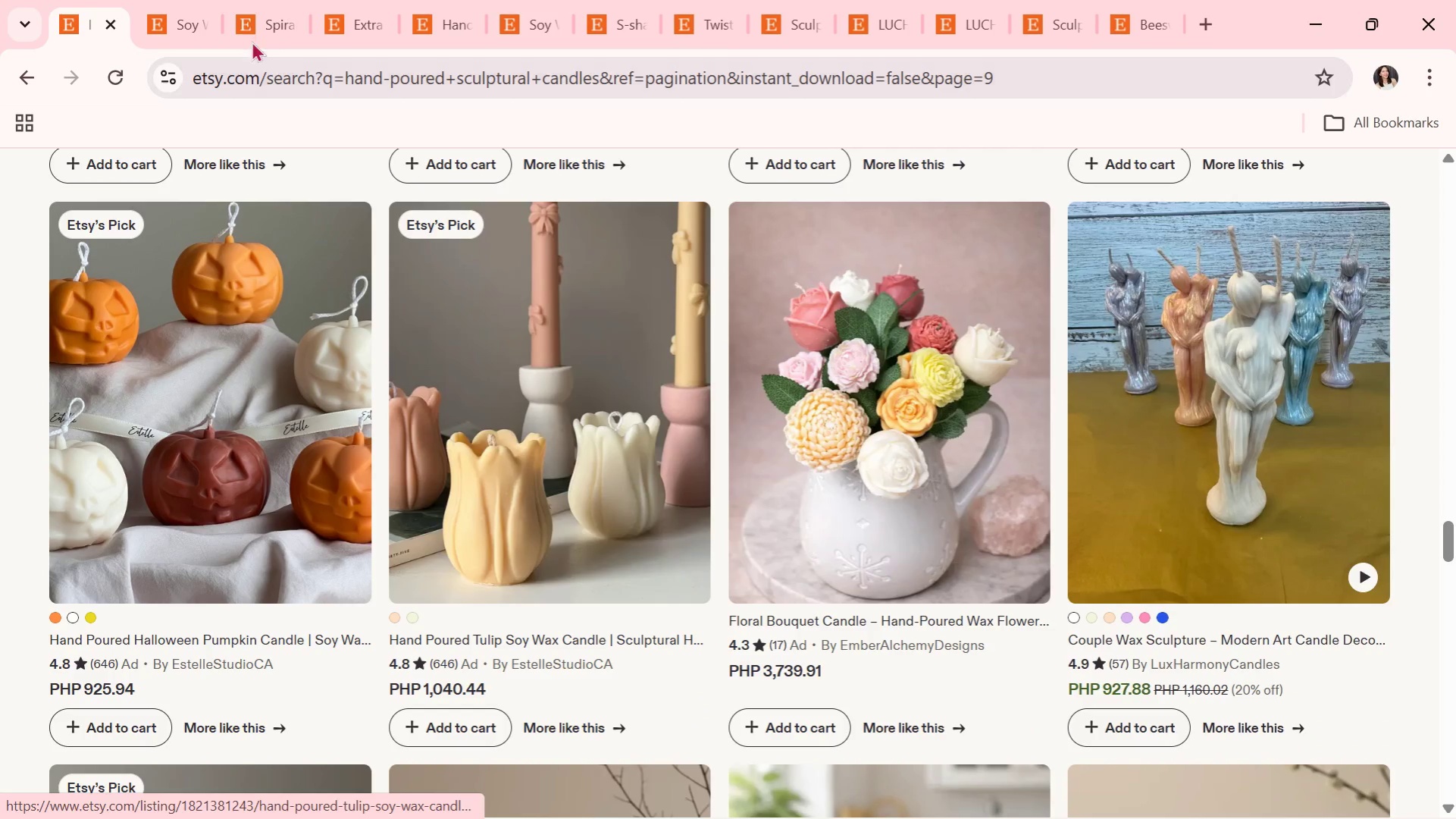 
left_click([179, 0])
 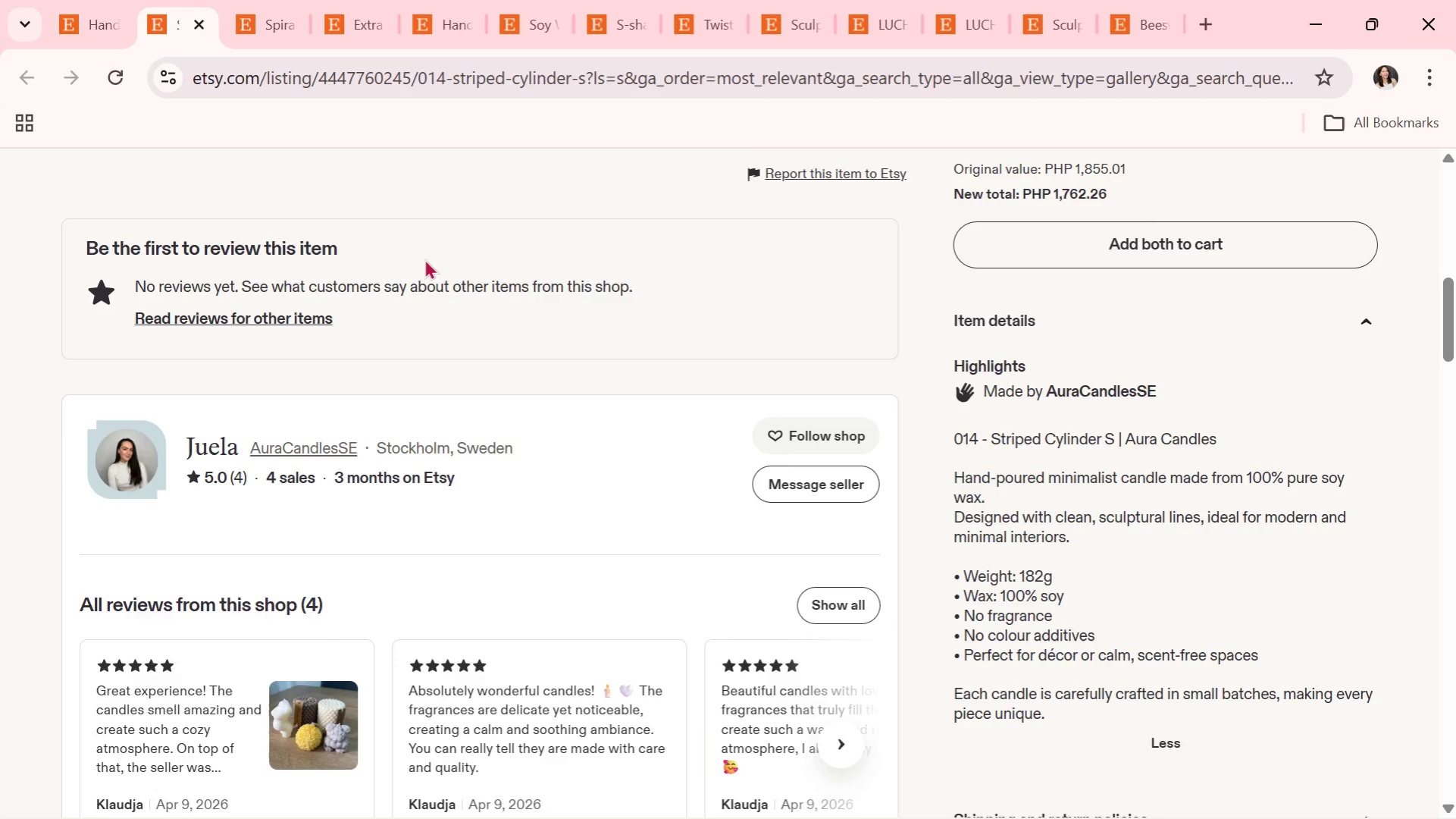 
scroll: coordinate [470, 361], scroll_direction: up, amount: 7.0
 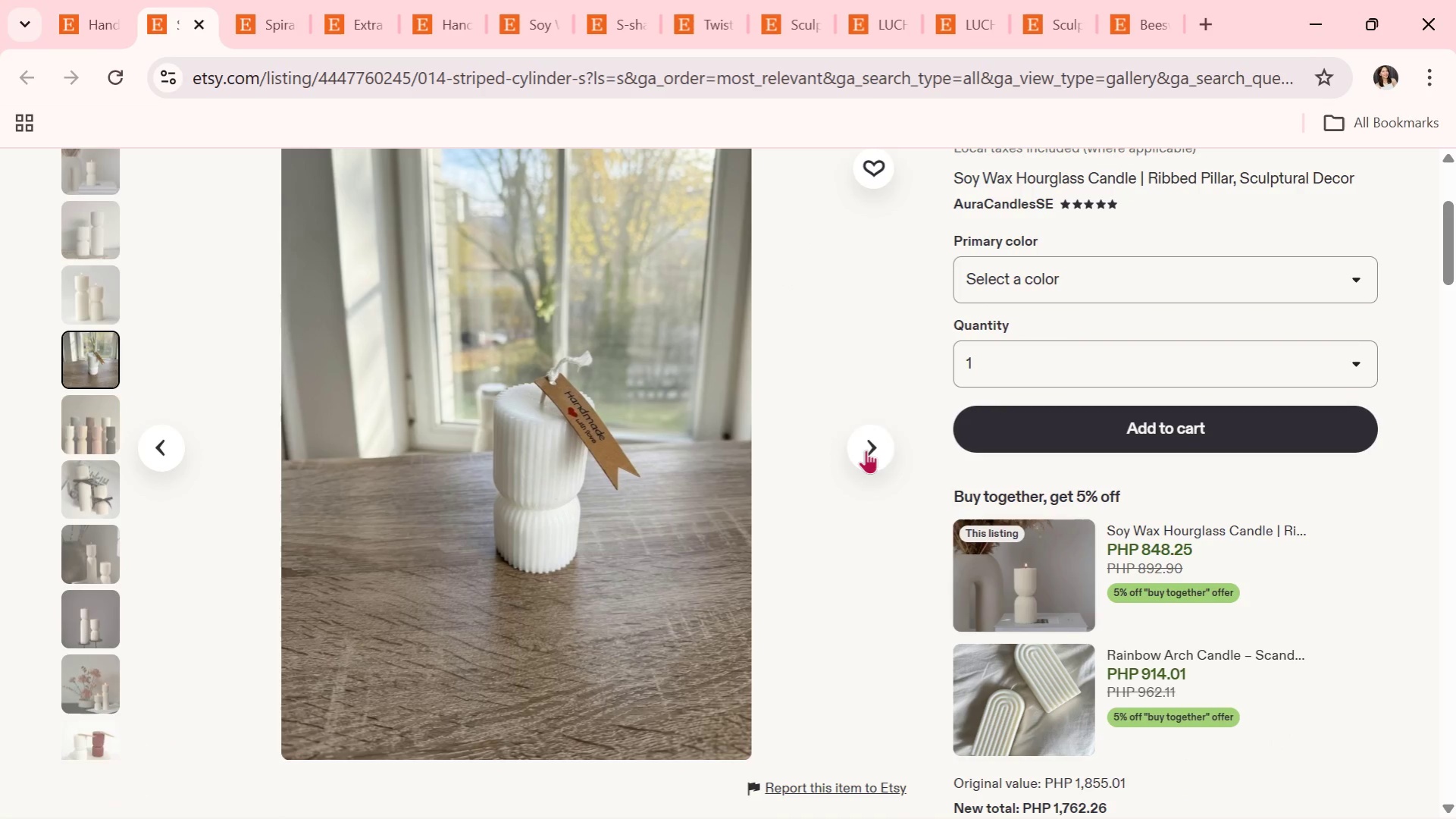 
left_click([869, 450])
 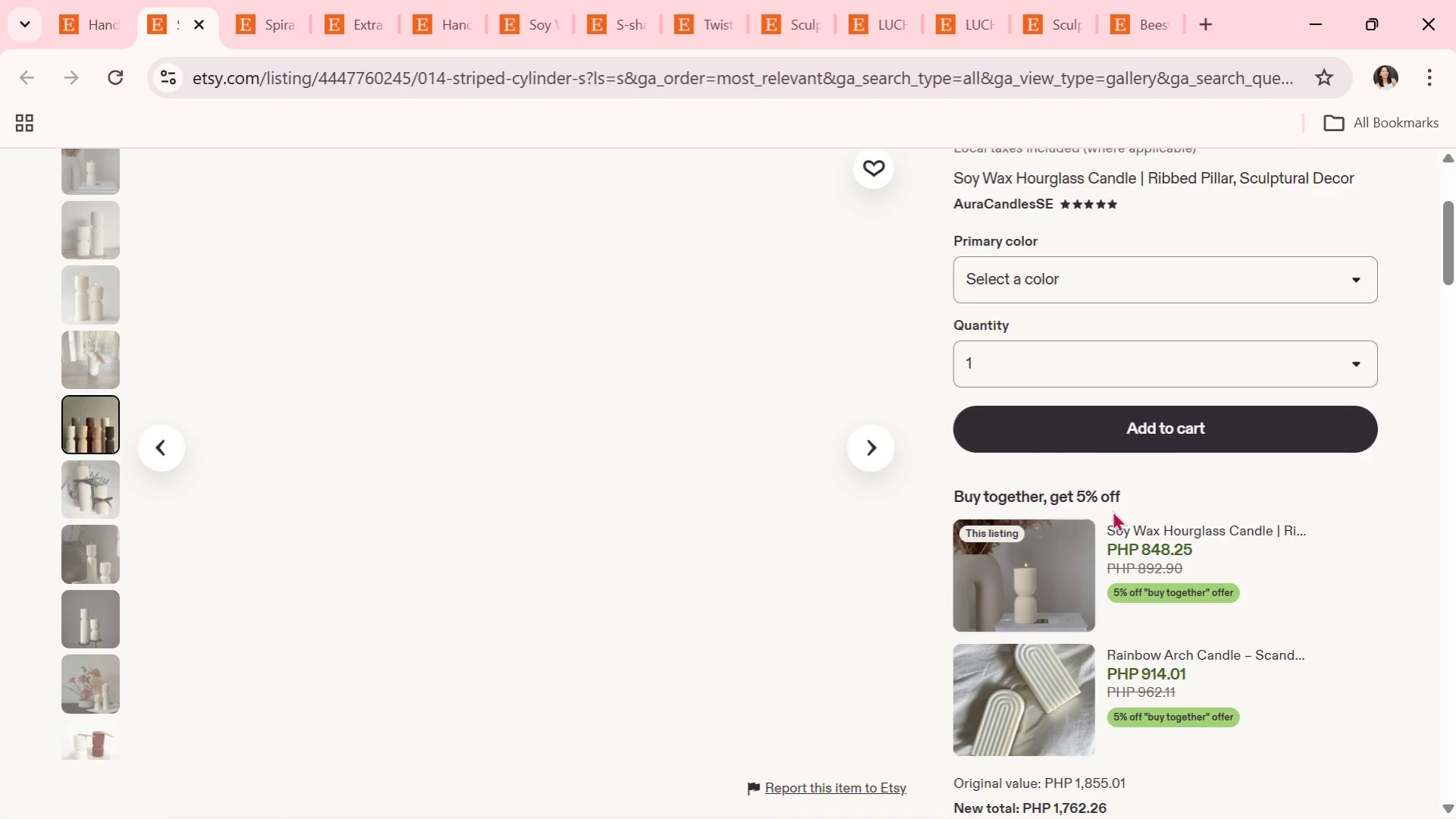 
scroll: coordinate [1135, 570], scroll_direction: down, amount: 6.0
 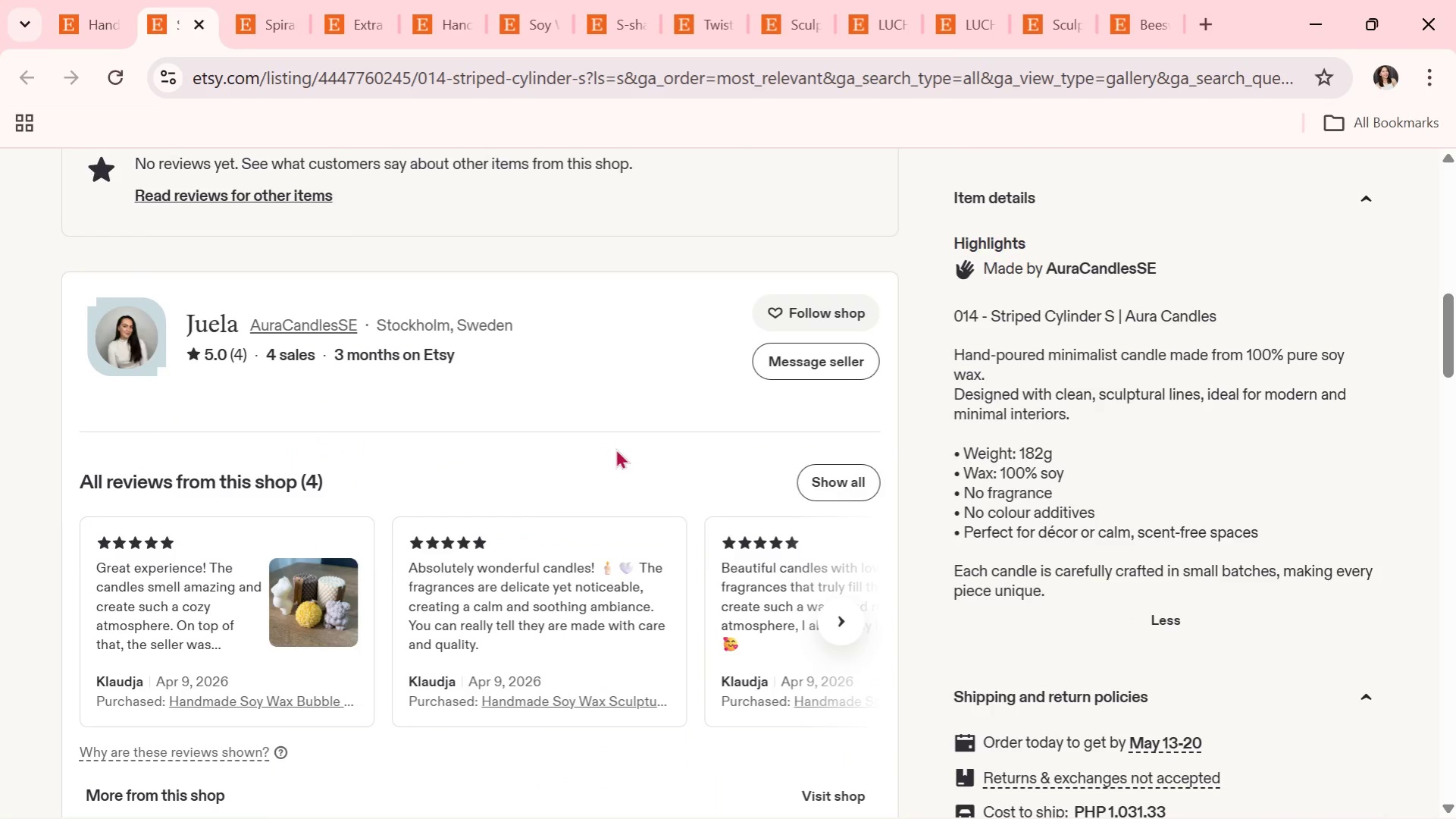 
scroll: coordinate [607, 447], scroll_direction: up, amount: 6.0
 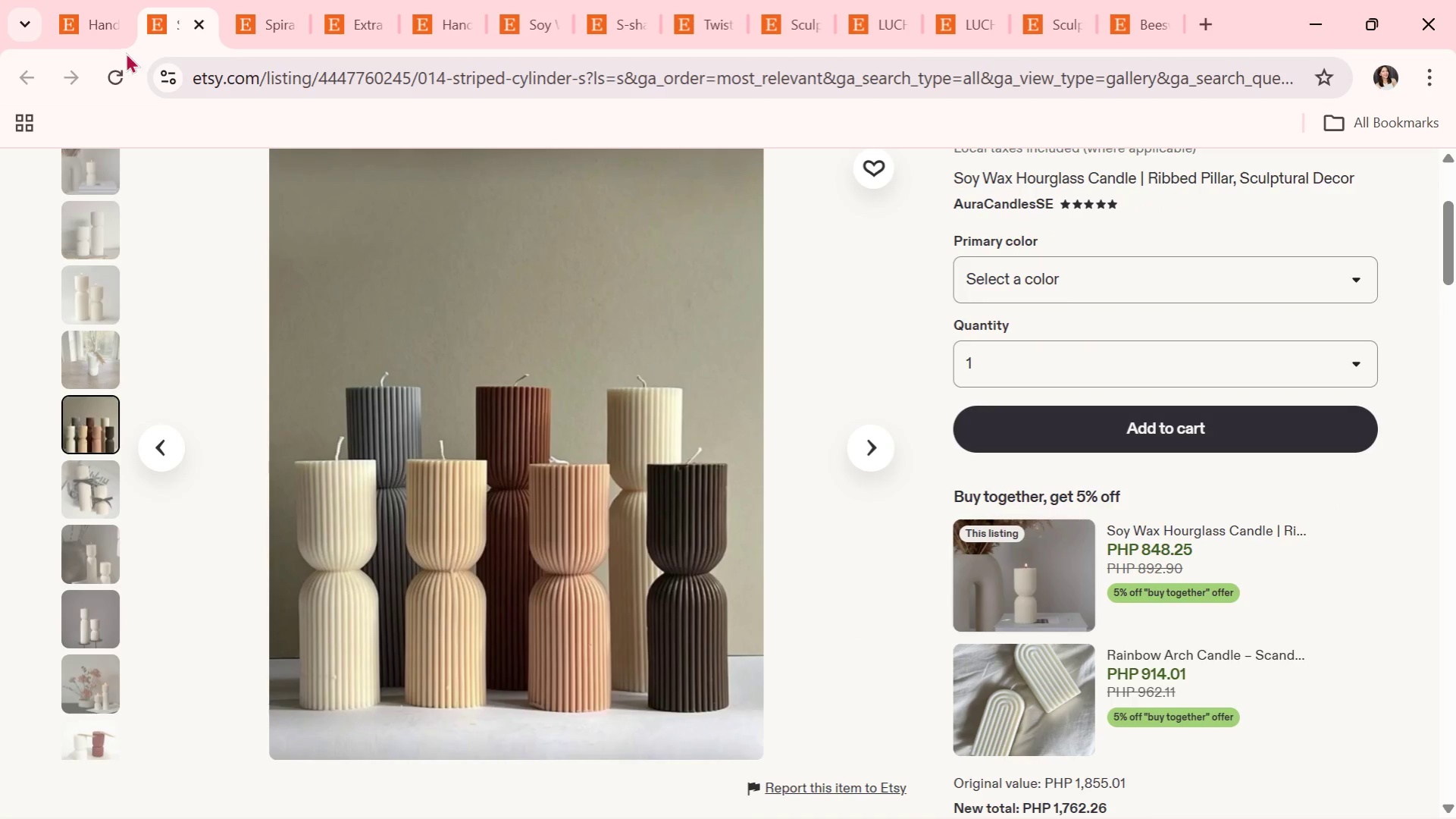 
left_click([104, 27])
 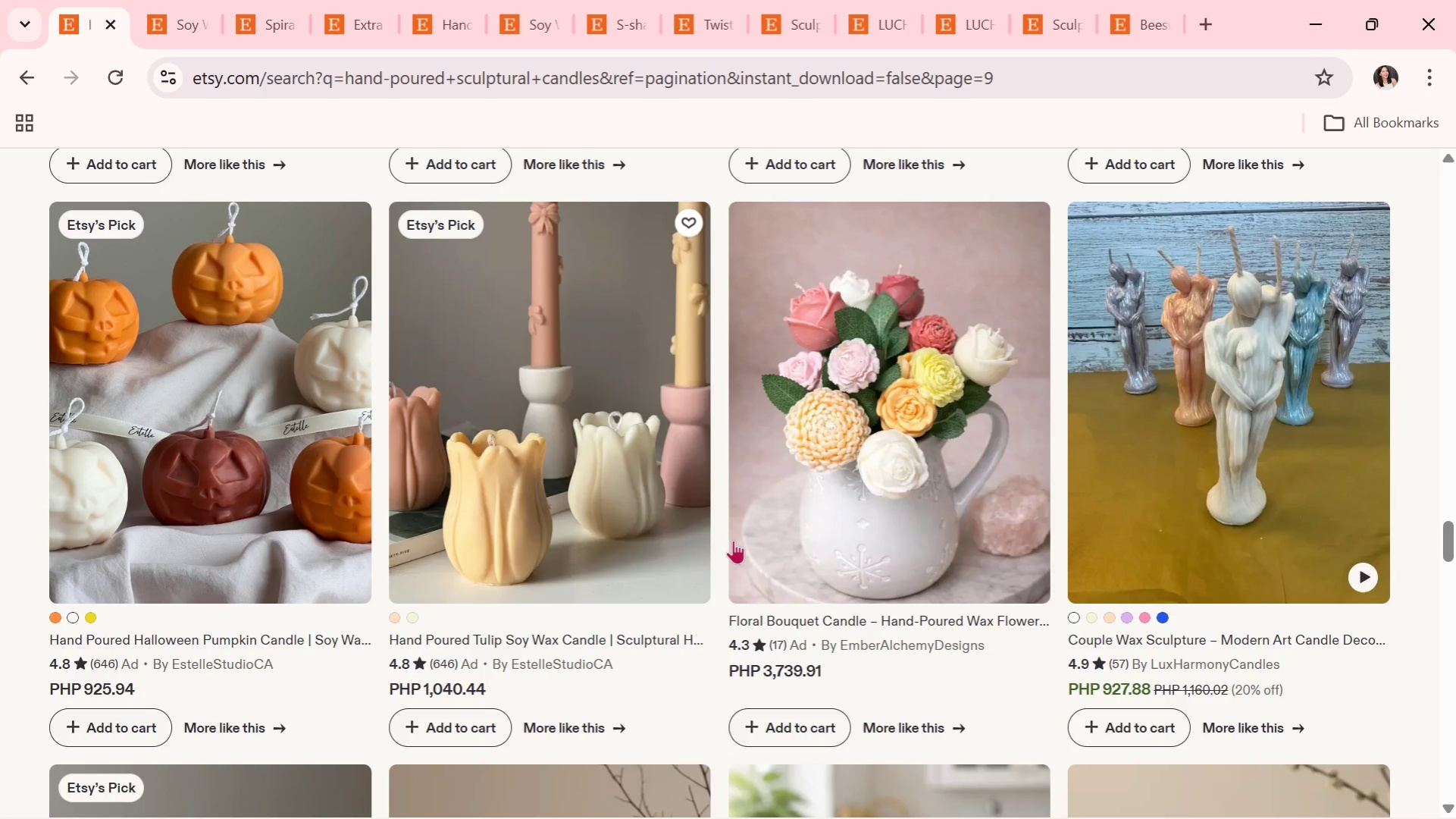 
scroll: coordinate [733, 540], scroll_direction: down, amount: 3.0
 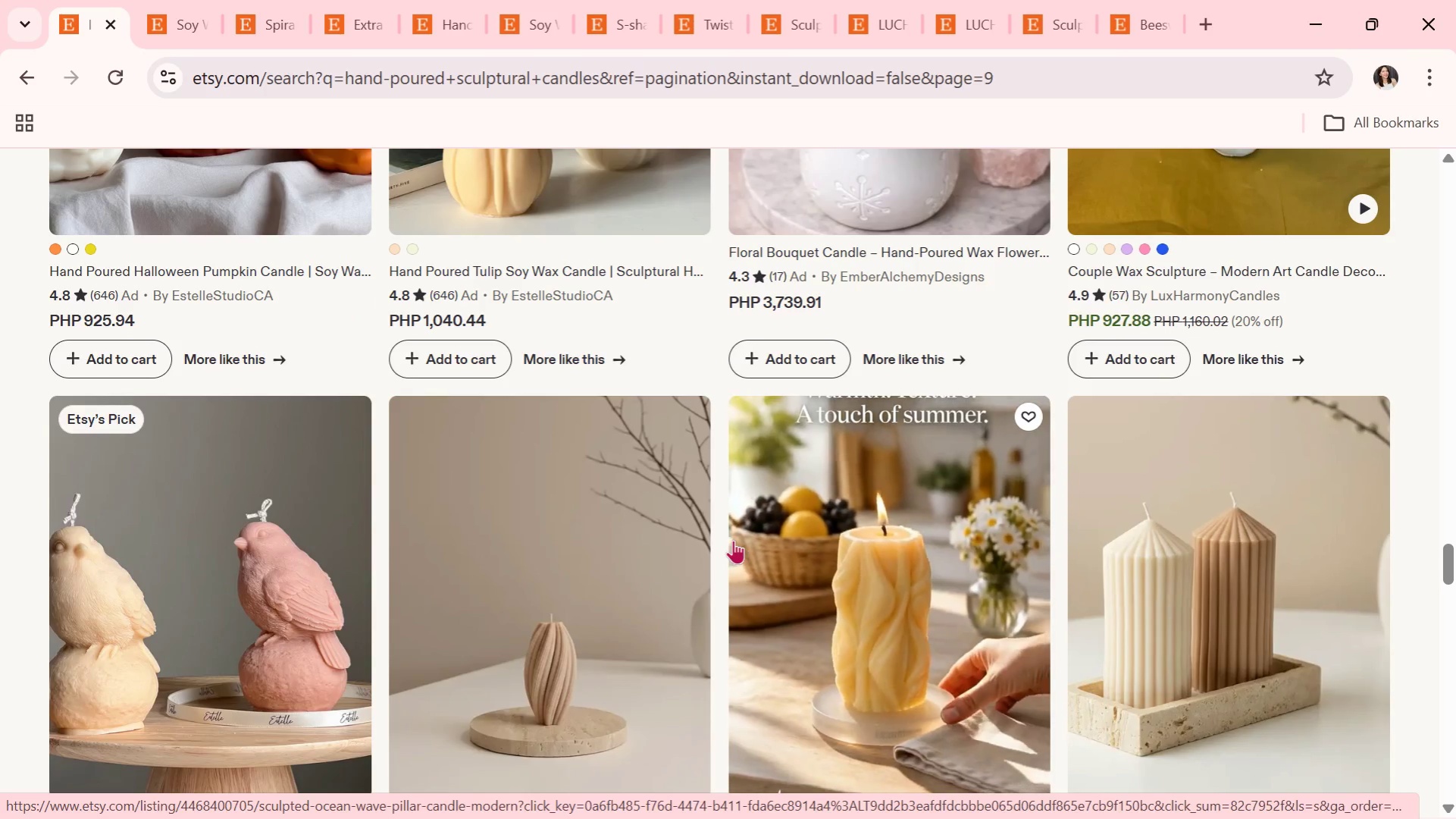 
wait(5.88)
 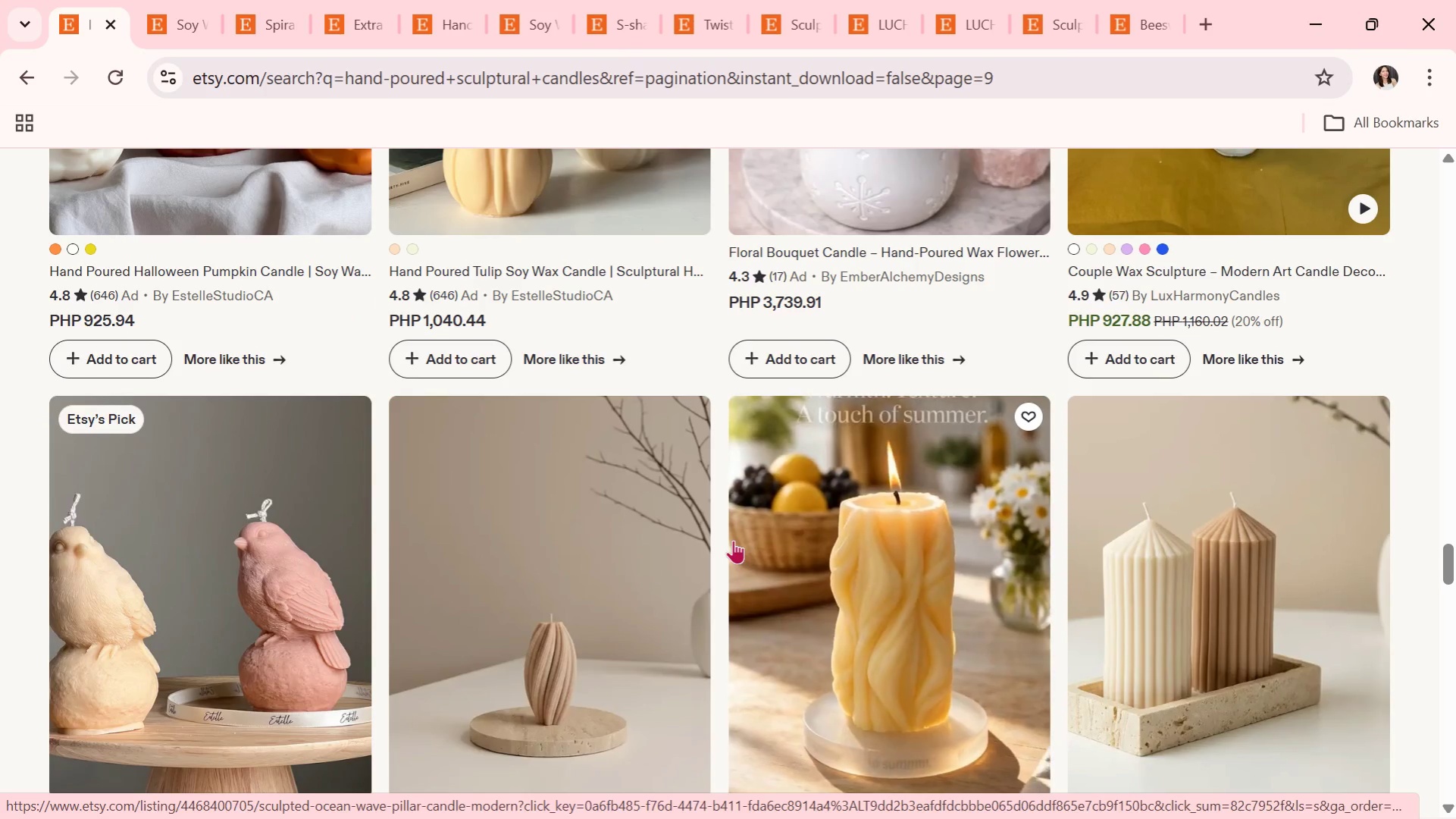 
scroll: coordinate [440, 519], scroll_direction: down, amount: 11.0
 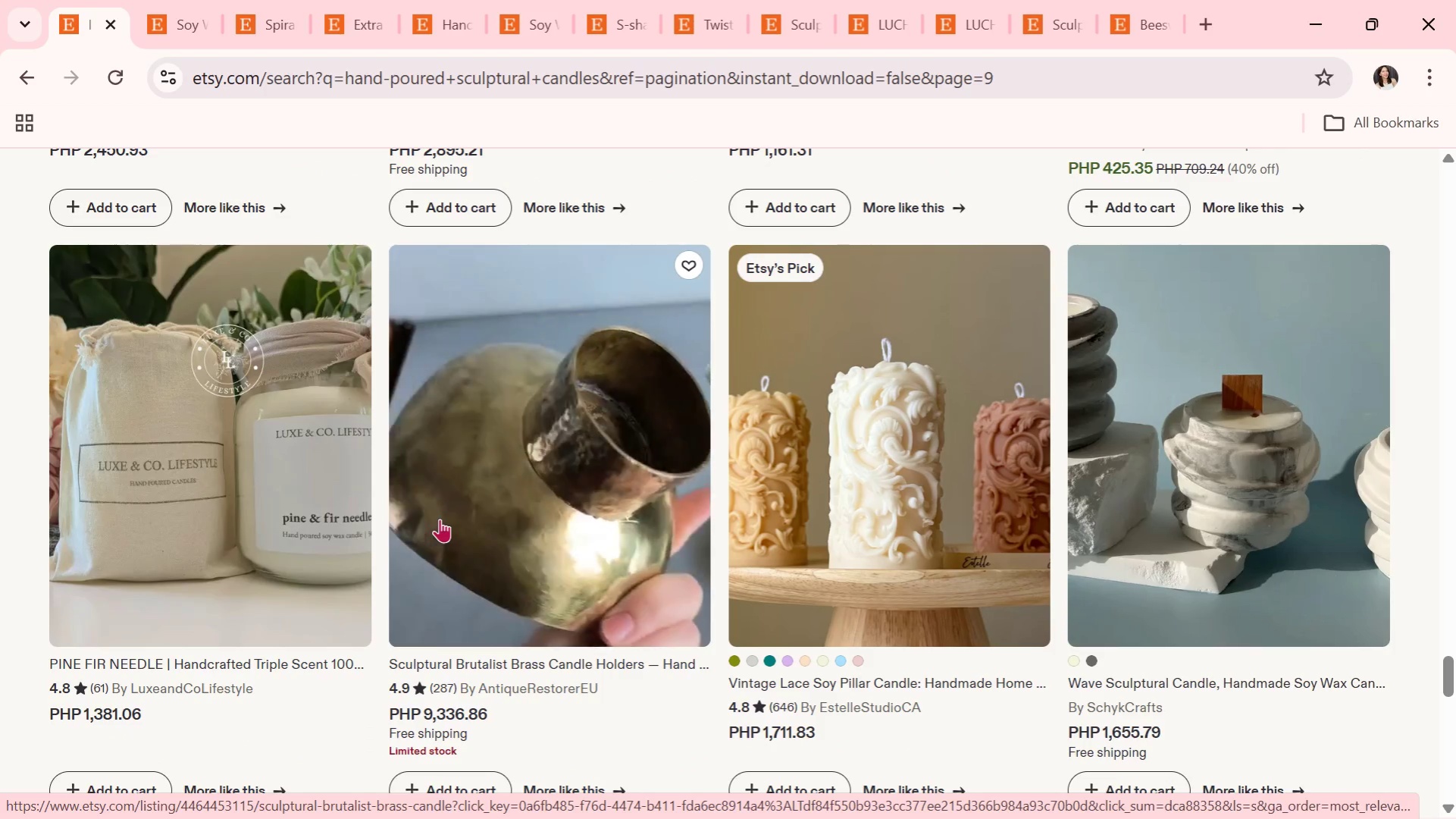 
scroll: coordinate [440, 519], scroll_direction: down, amount: 5.0
 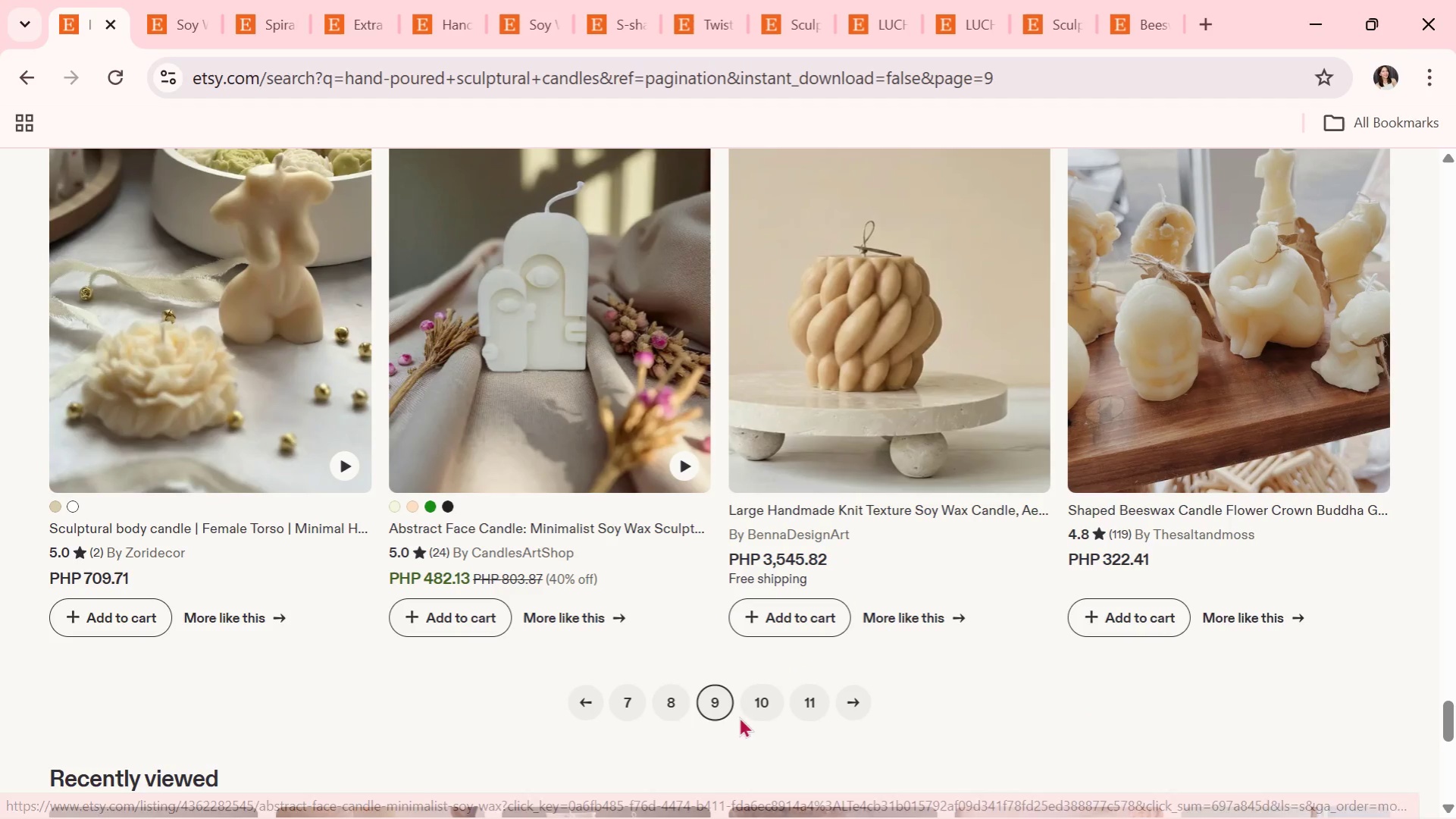 
left_click([756, 695])
 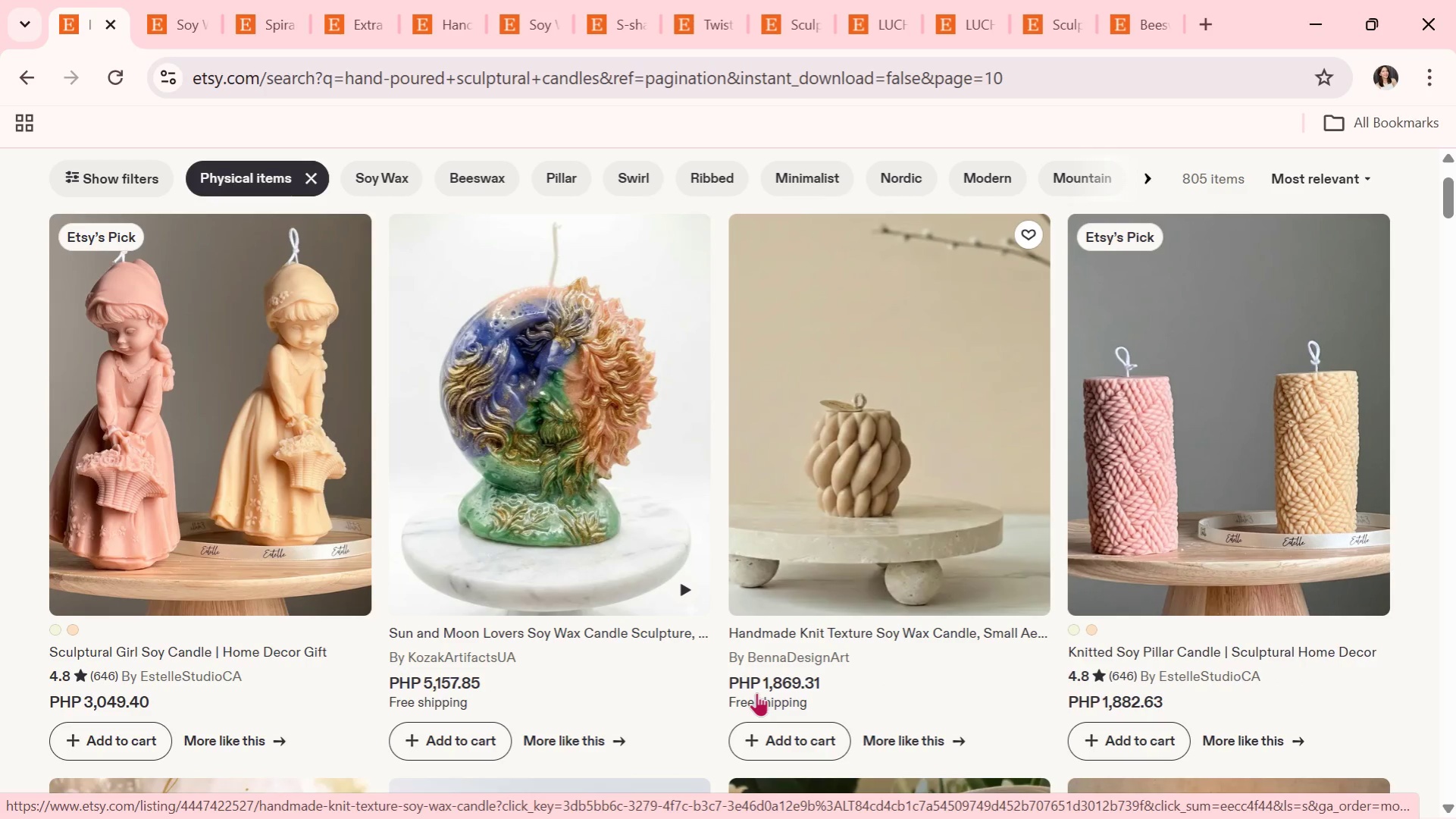 
wait(8.97)
 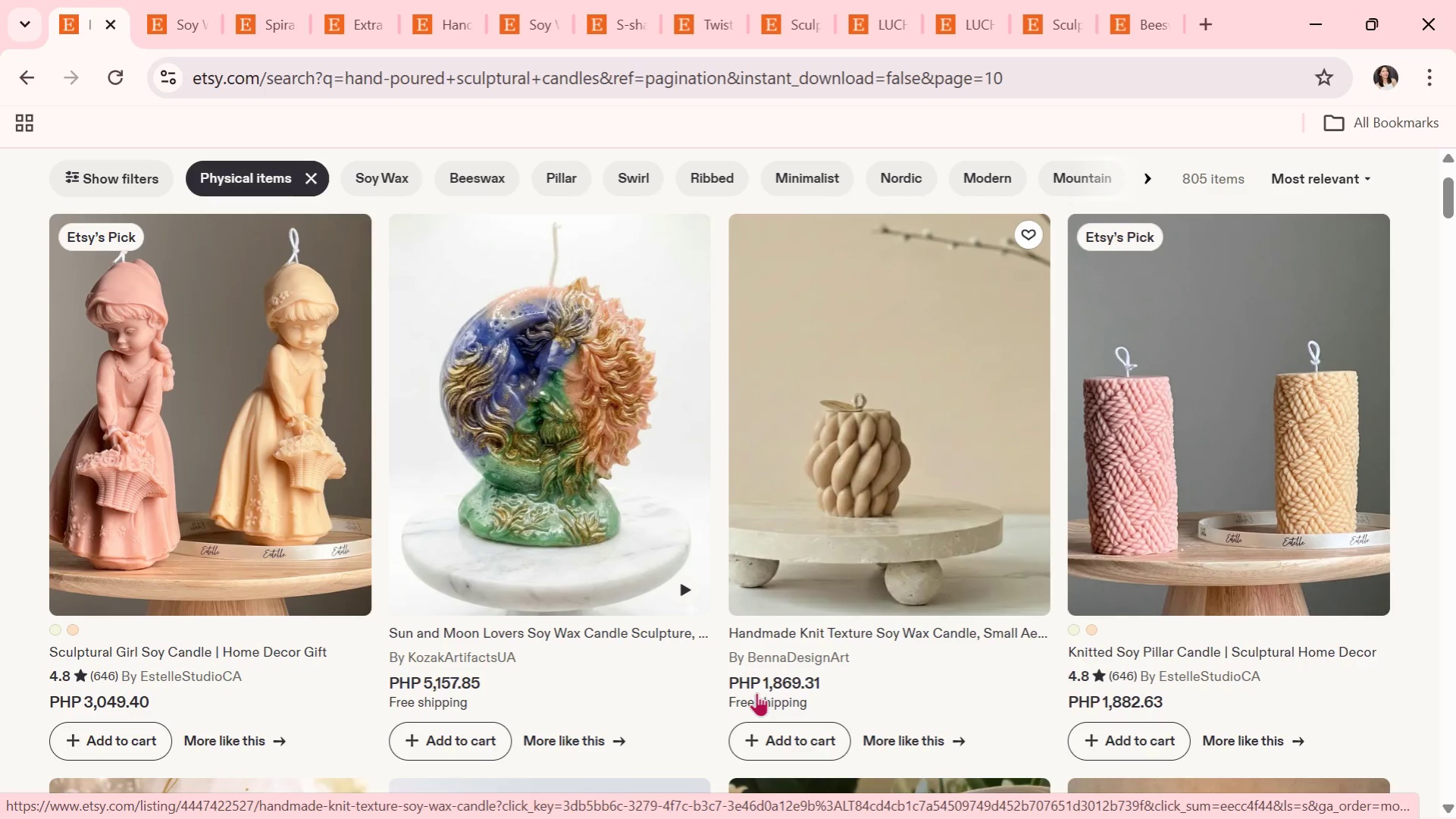 
scroll: coordinate [732, 694], scroll_direction: down, amount: 5.0
 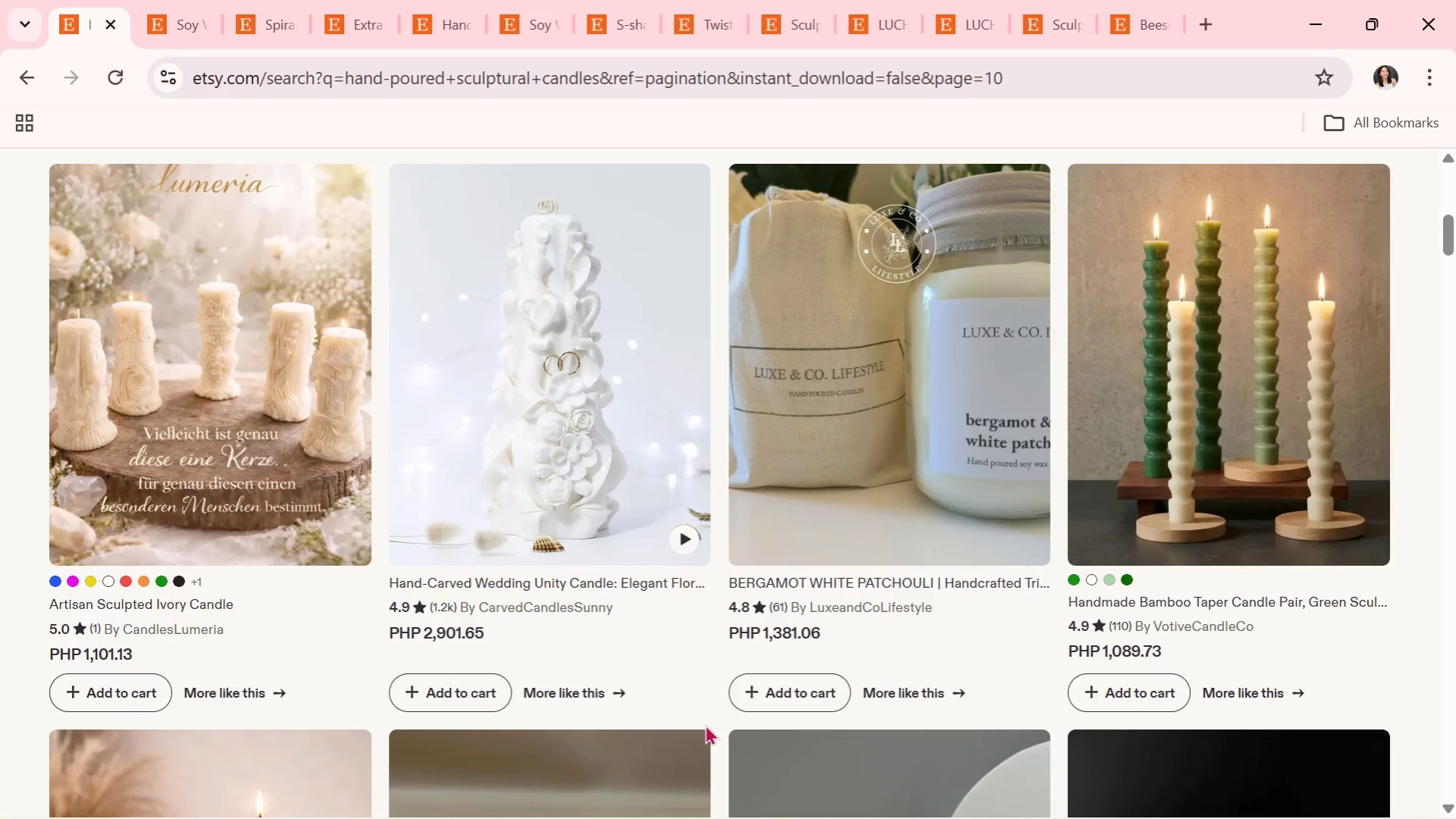 
wait(7.87)
 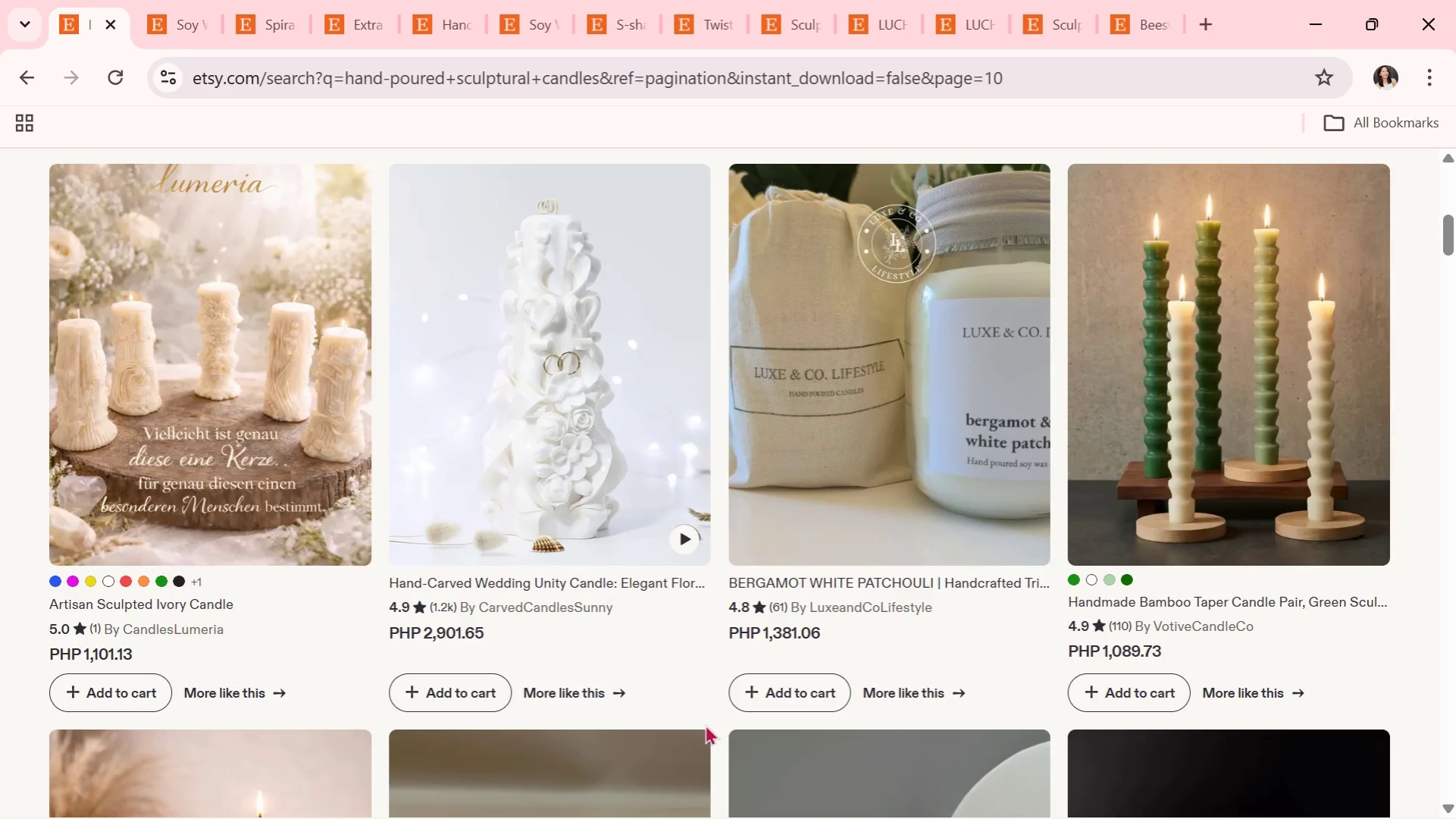 
scroll: coordinate [1056, 535], scroll_direction: down, amount: 4.0
 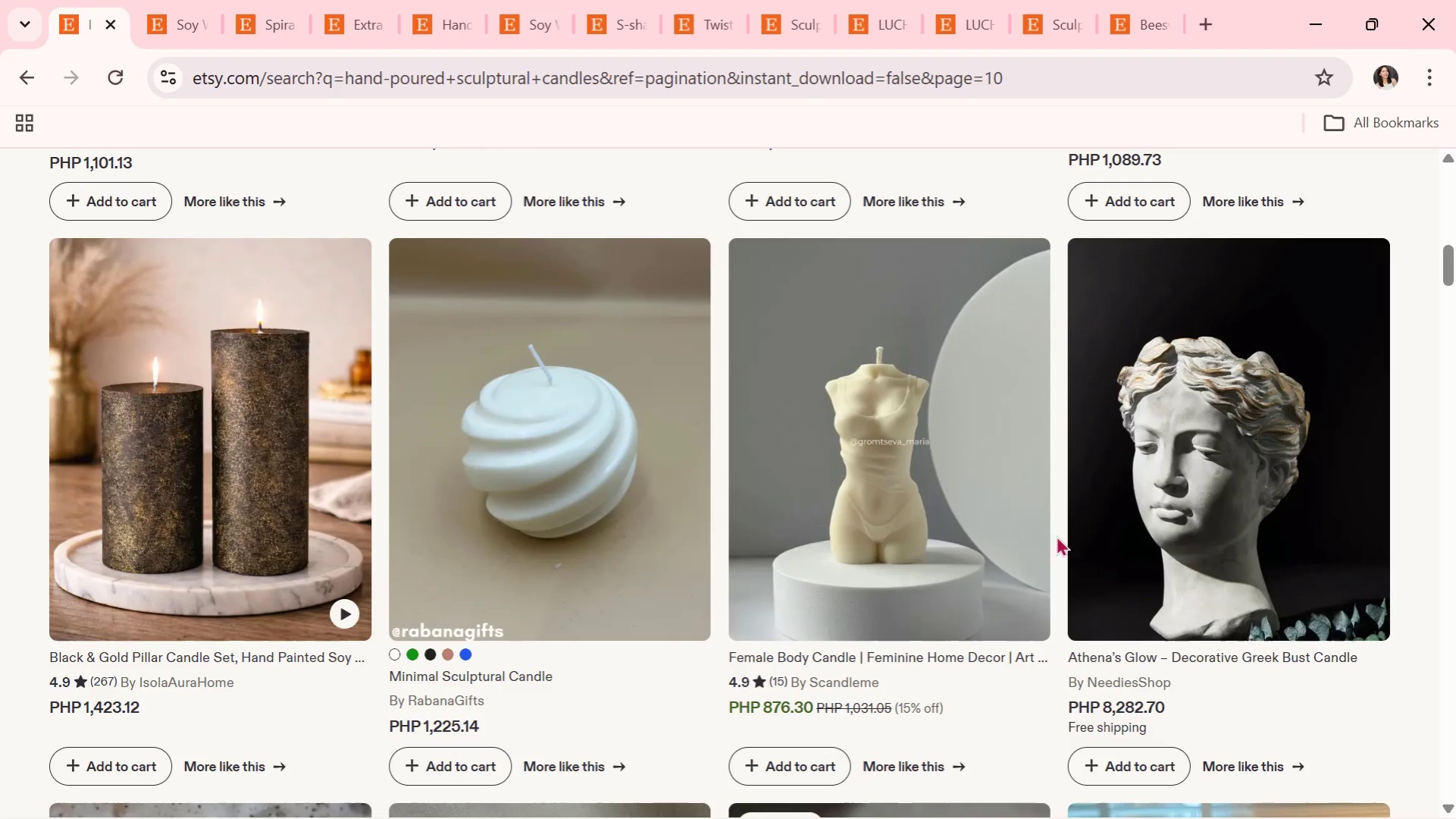 
scroll: coordinate [1056, 535], scroll_direction: up, amount: 3.0
 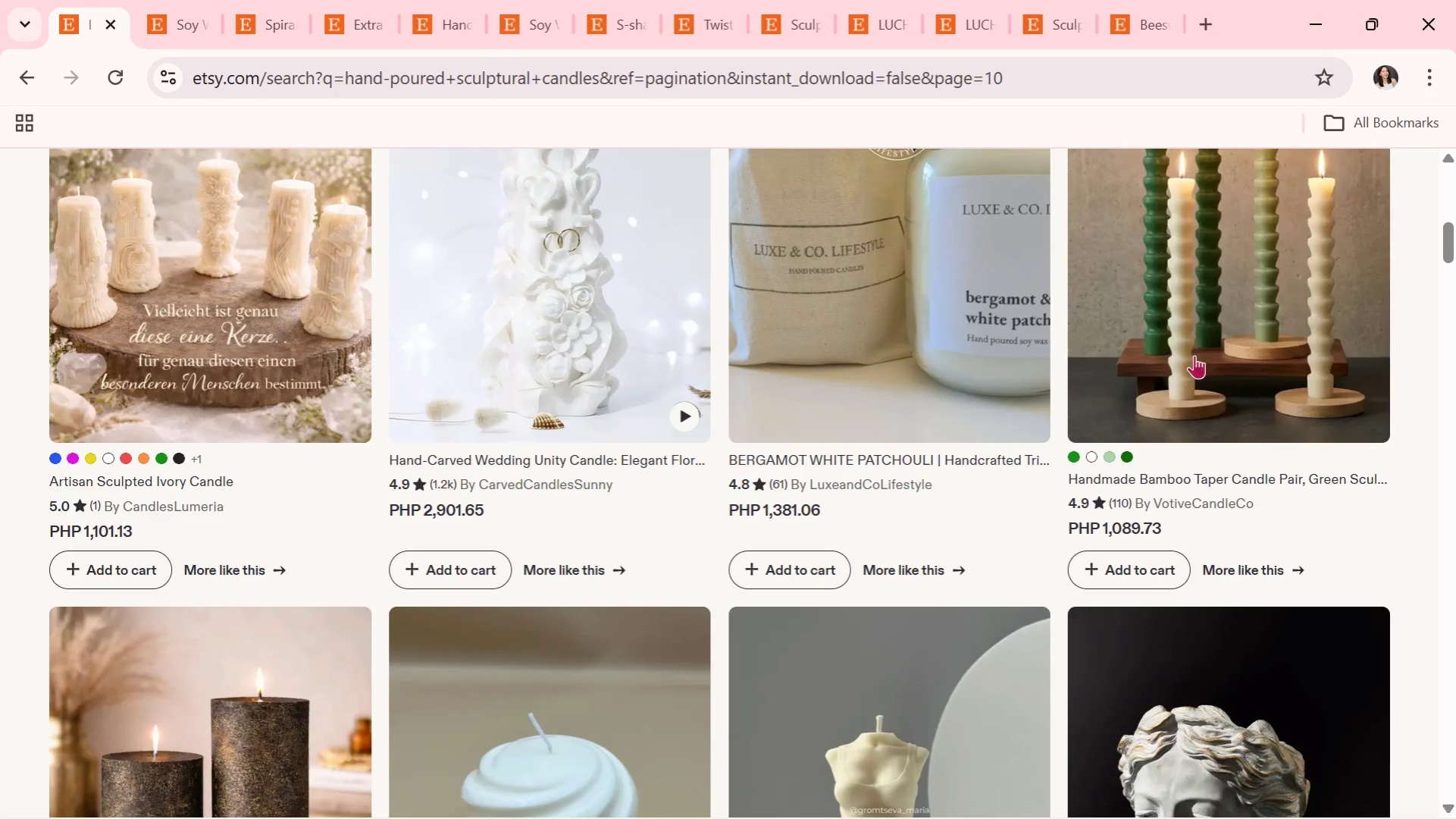 
left_click([1198, 347])
 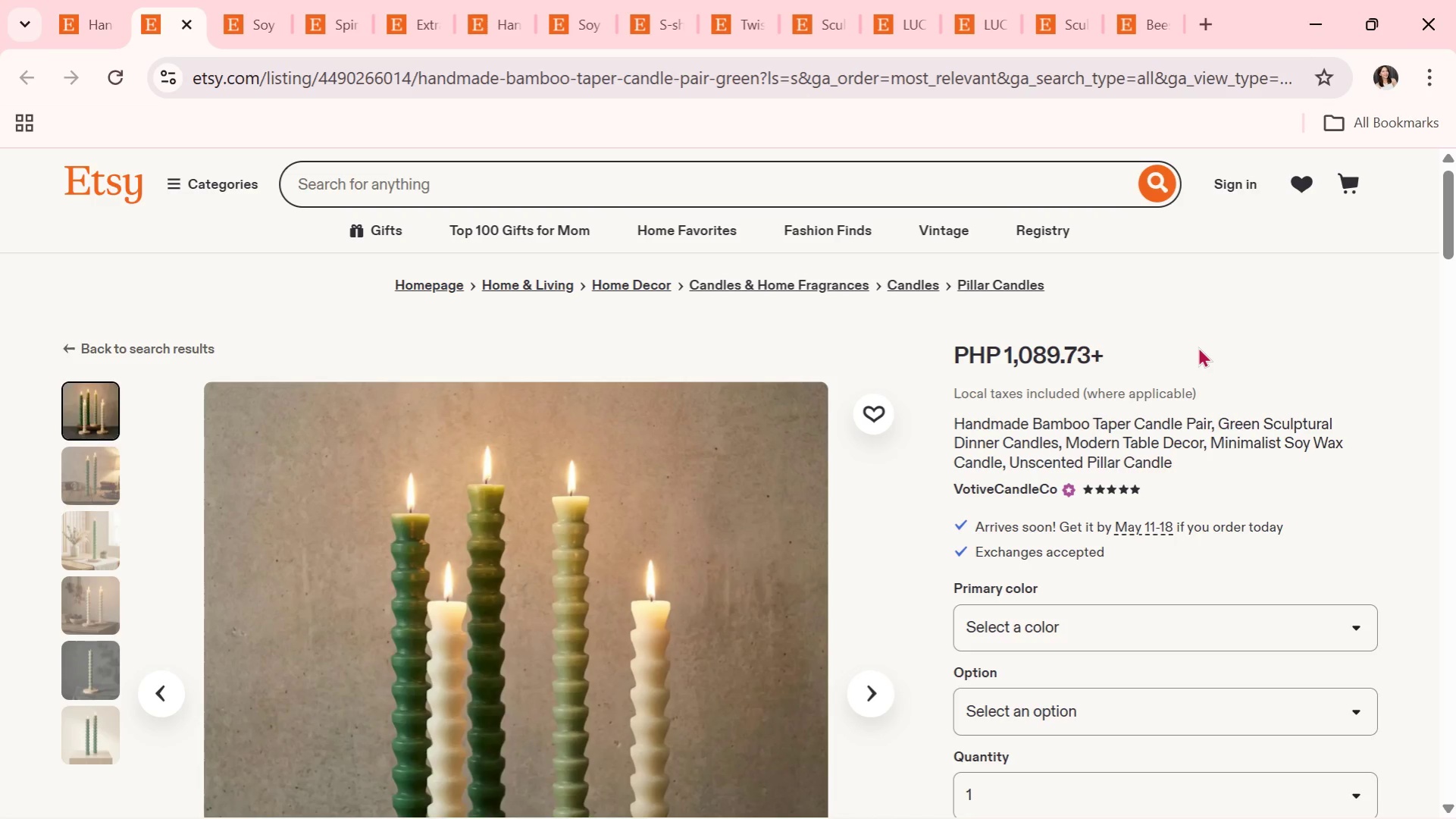 
wait(11.17)
 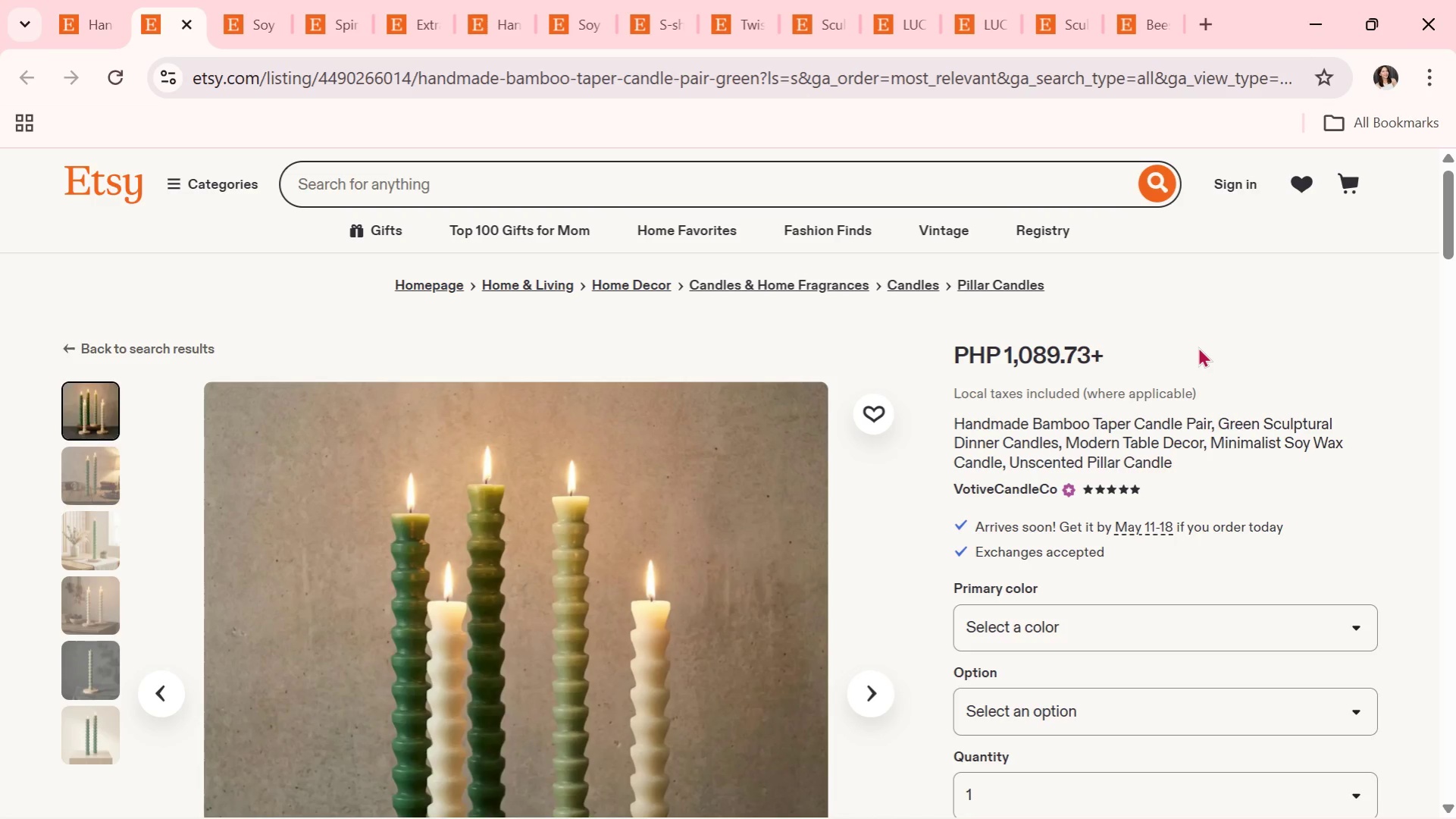 
scroll: coordinate [720, 482], scroll_direction: down, amount: 2.0
 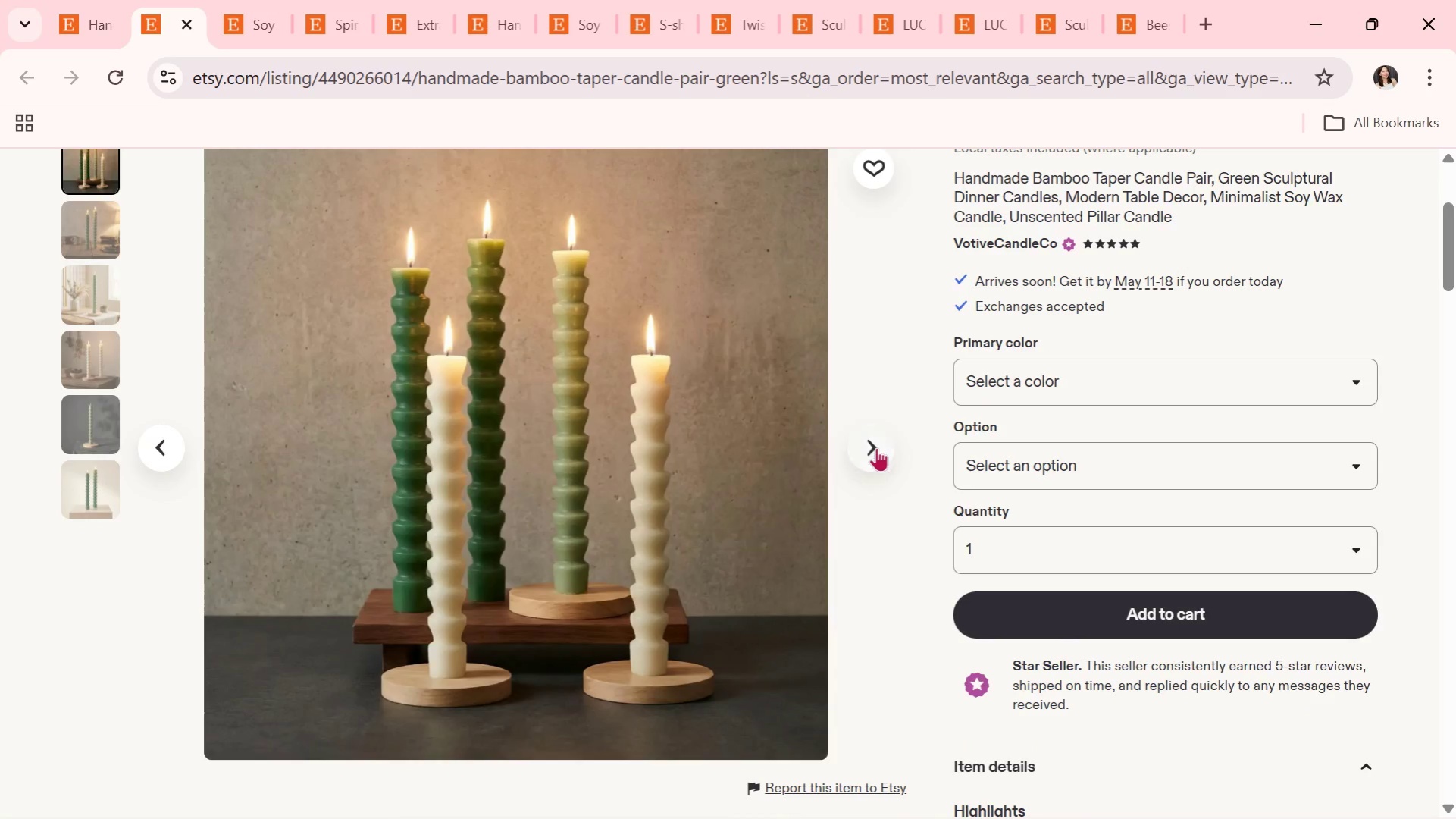 
left_click([876, 465])
 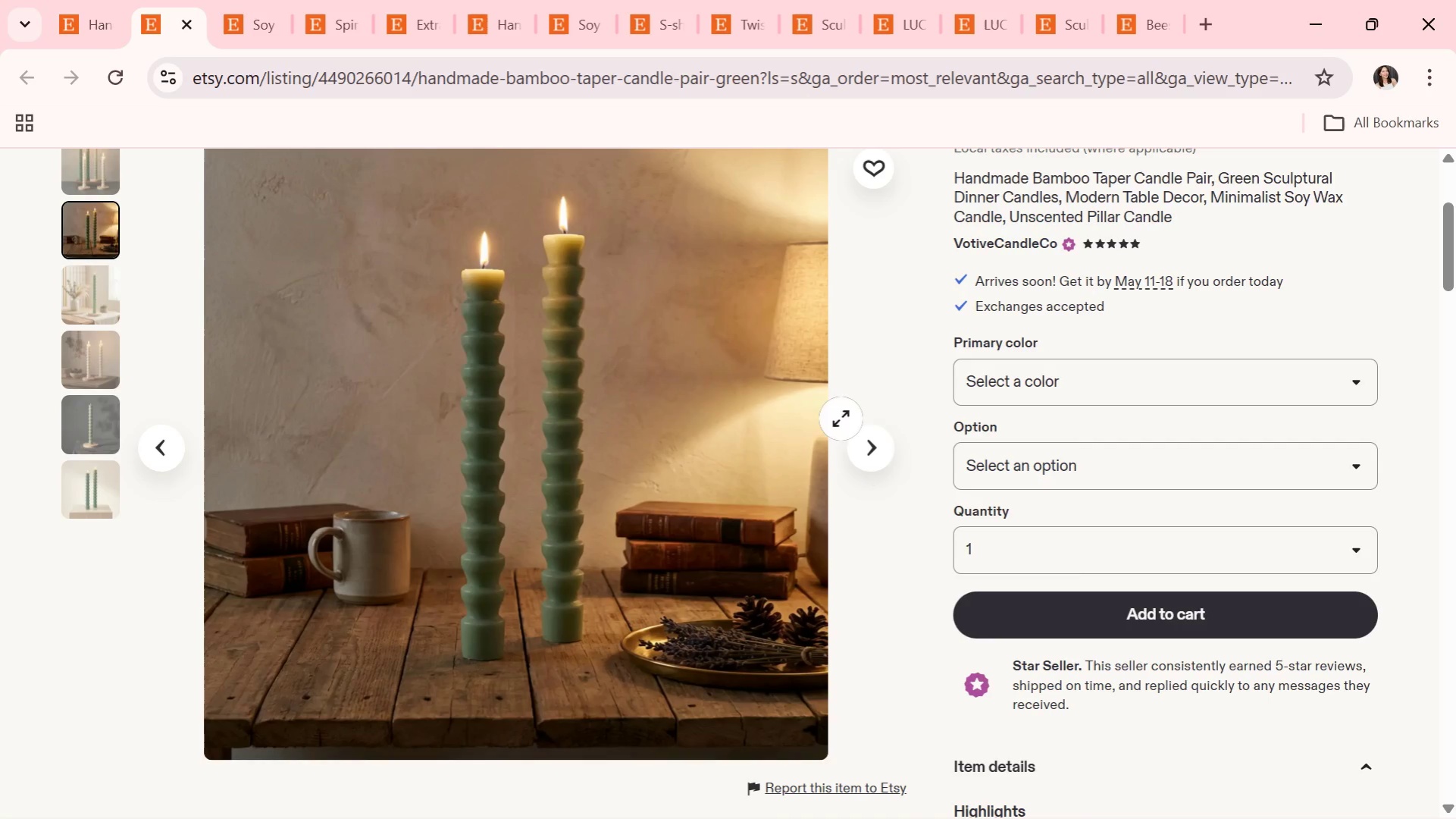 
left_click([873, 443])
 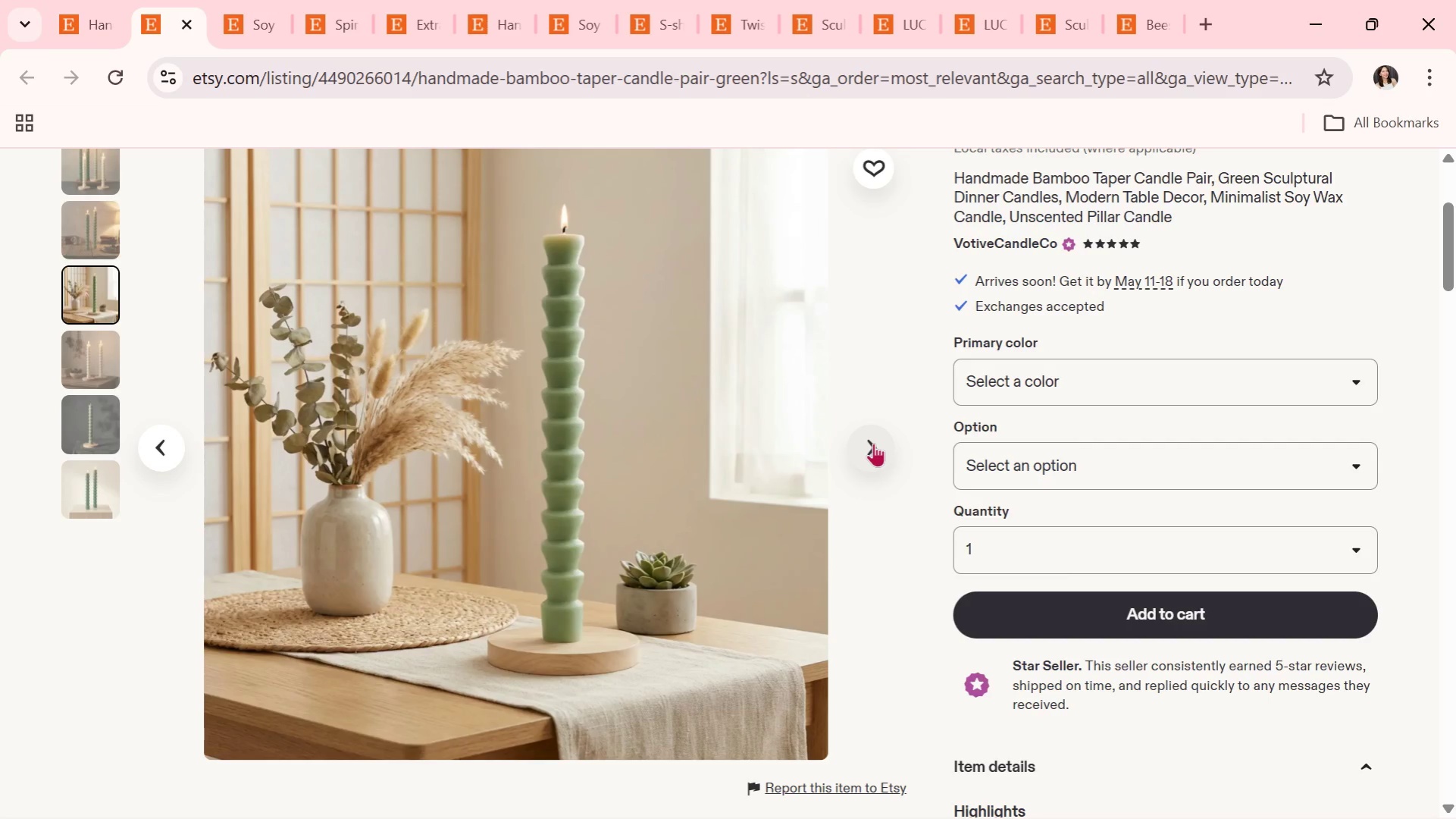 
wait(5.19)
 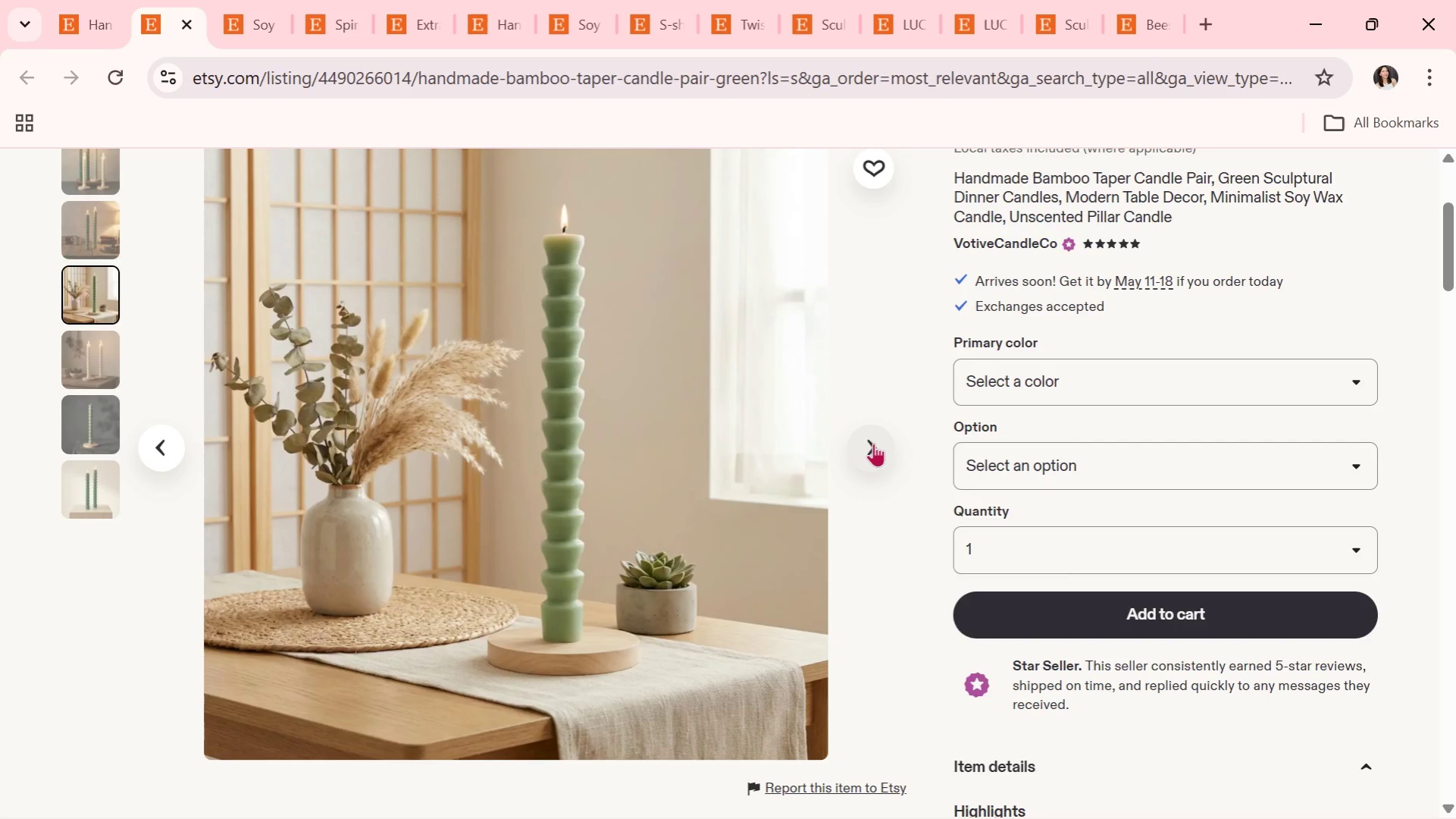 
left_click([873, 443])
 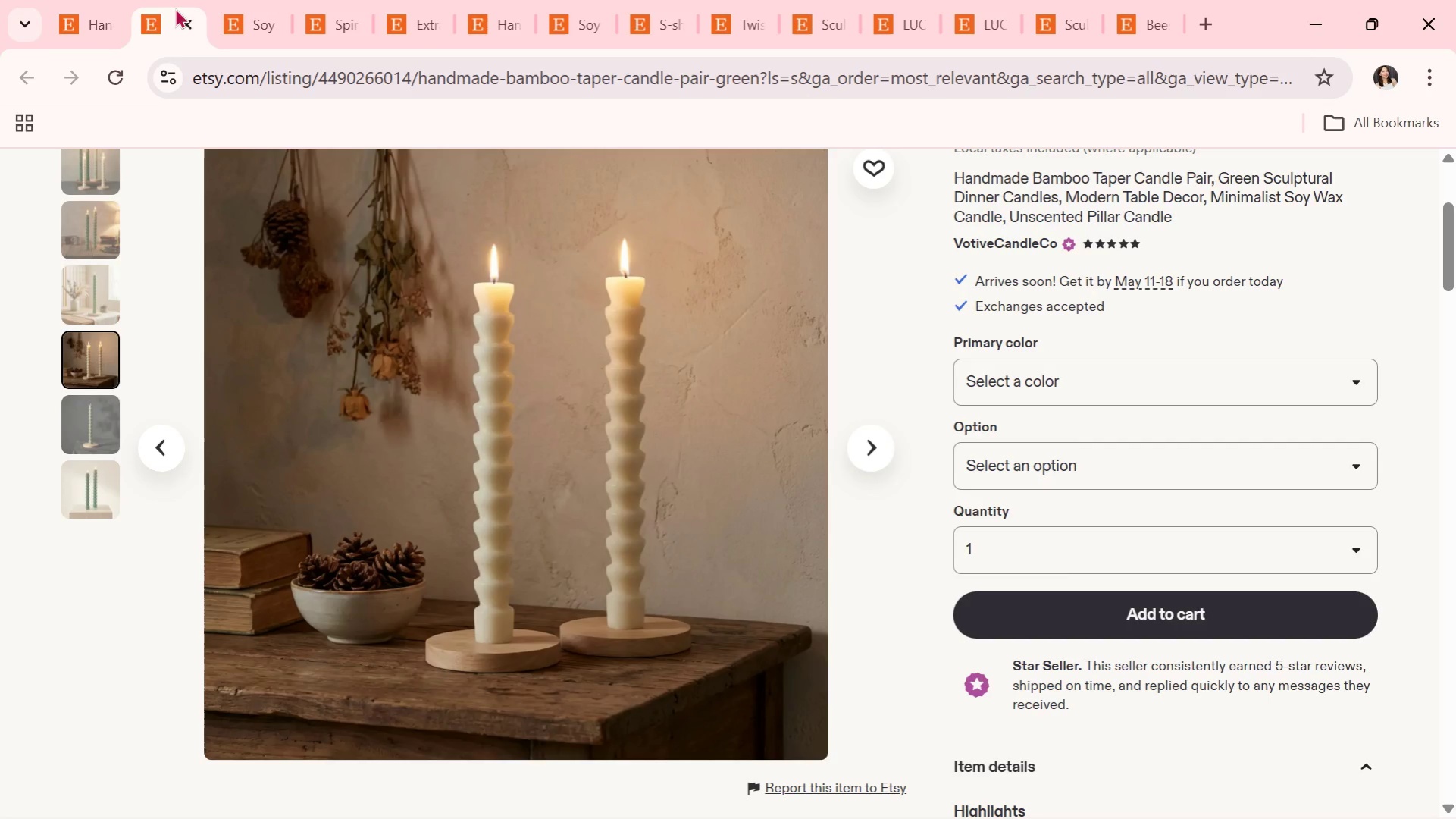 
left_click([193, 21])
 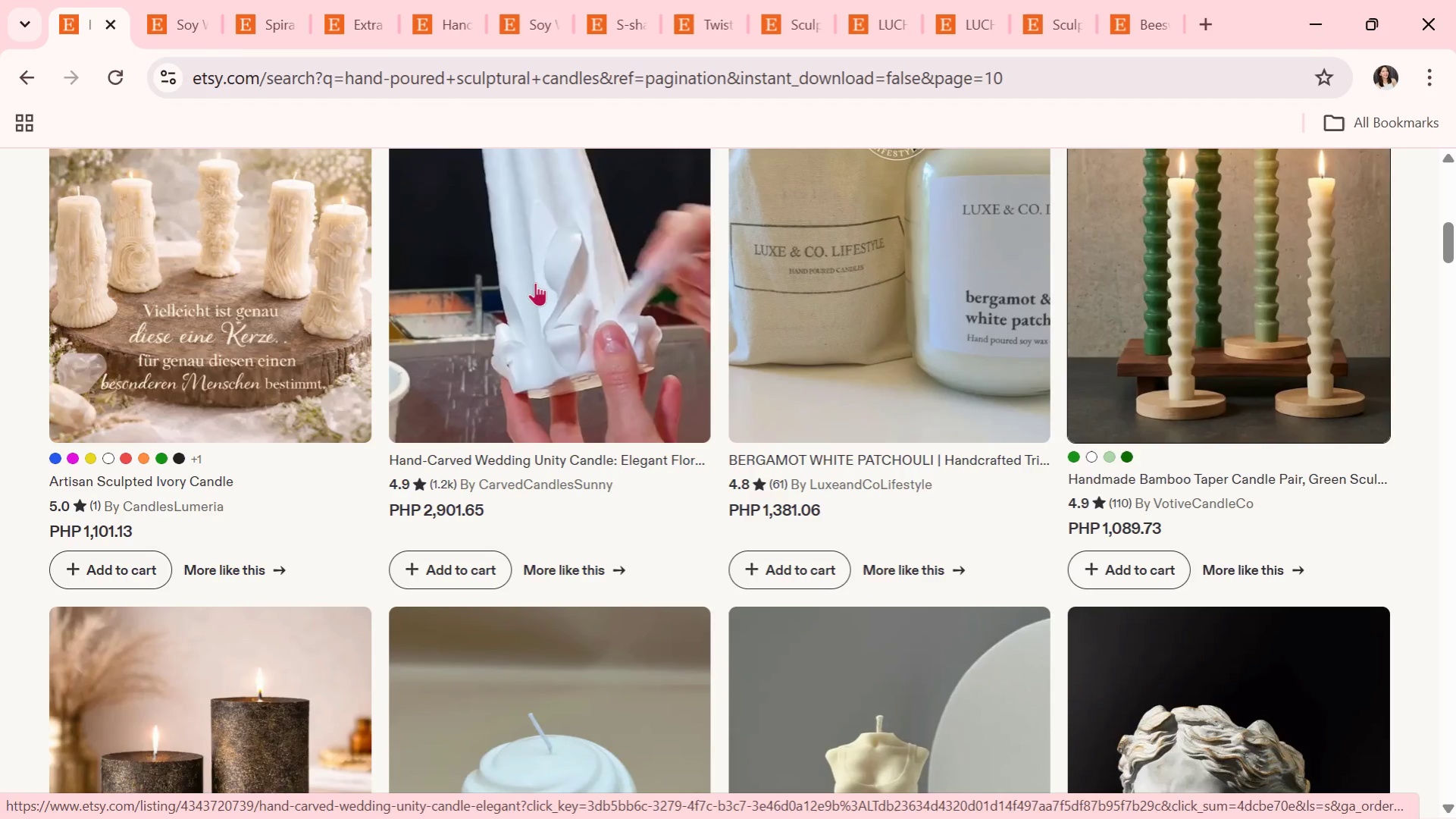 
wait(8.08)
 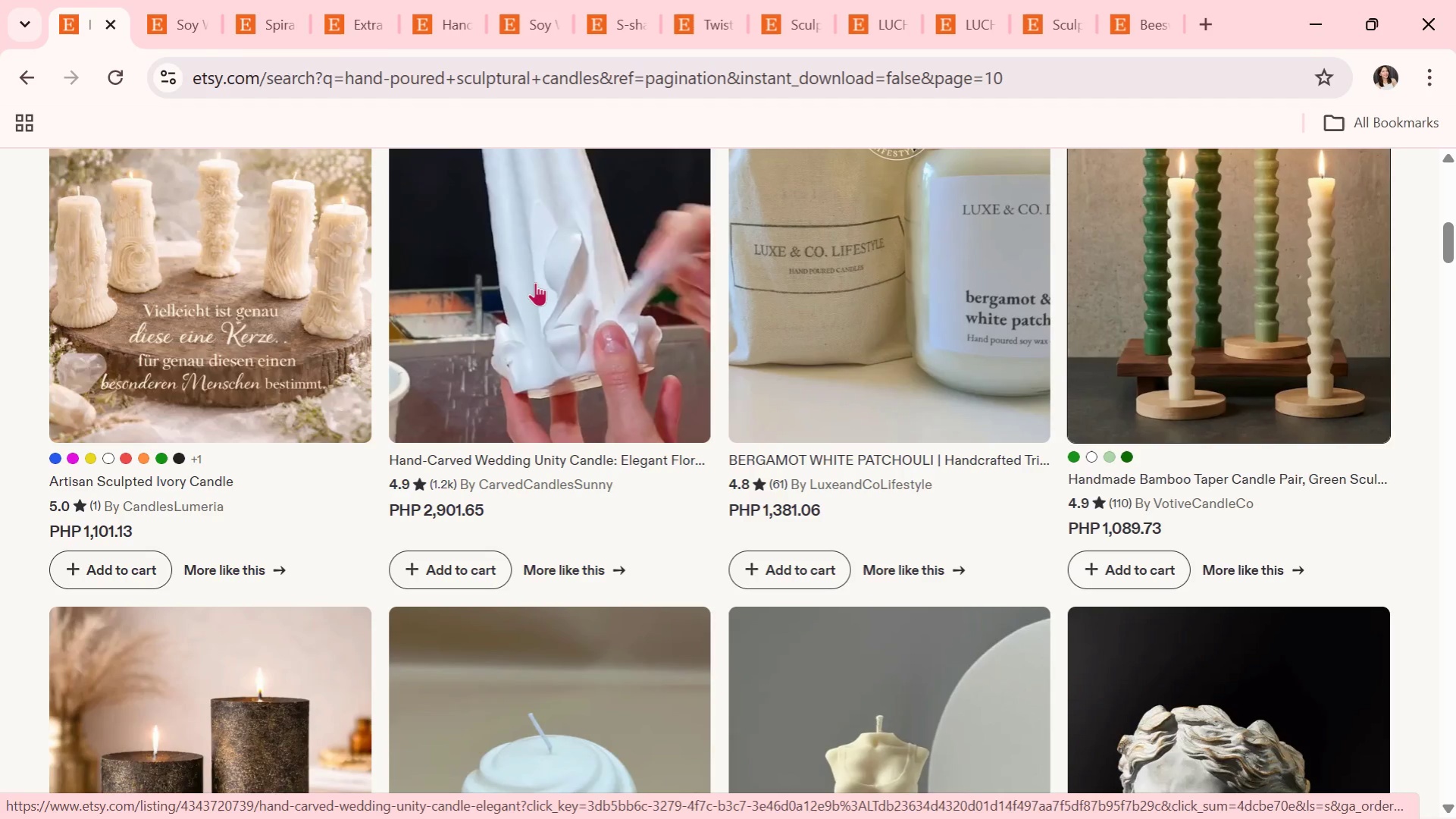 
scroll: coordinate [509, 356], scroll_direction: down, amount: 16.0
 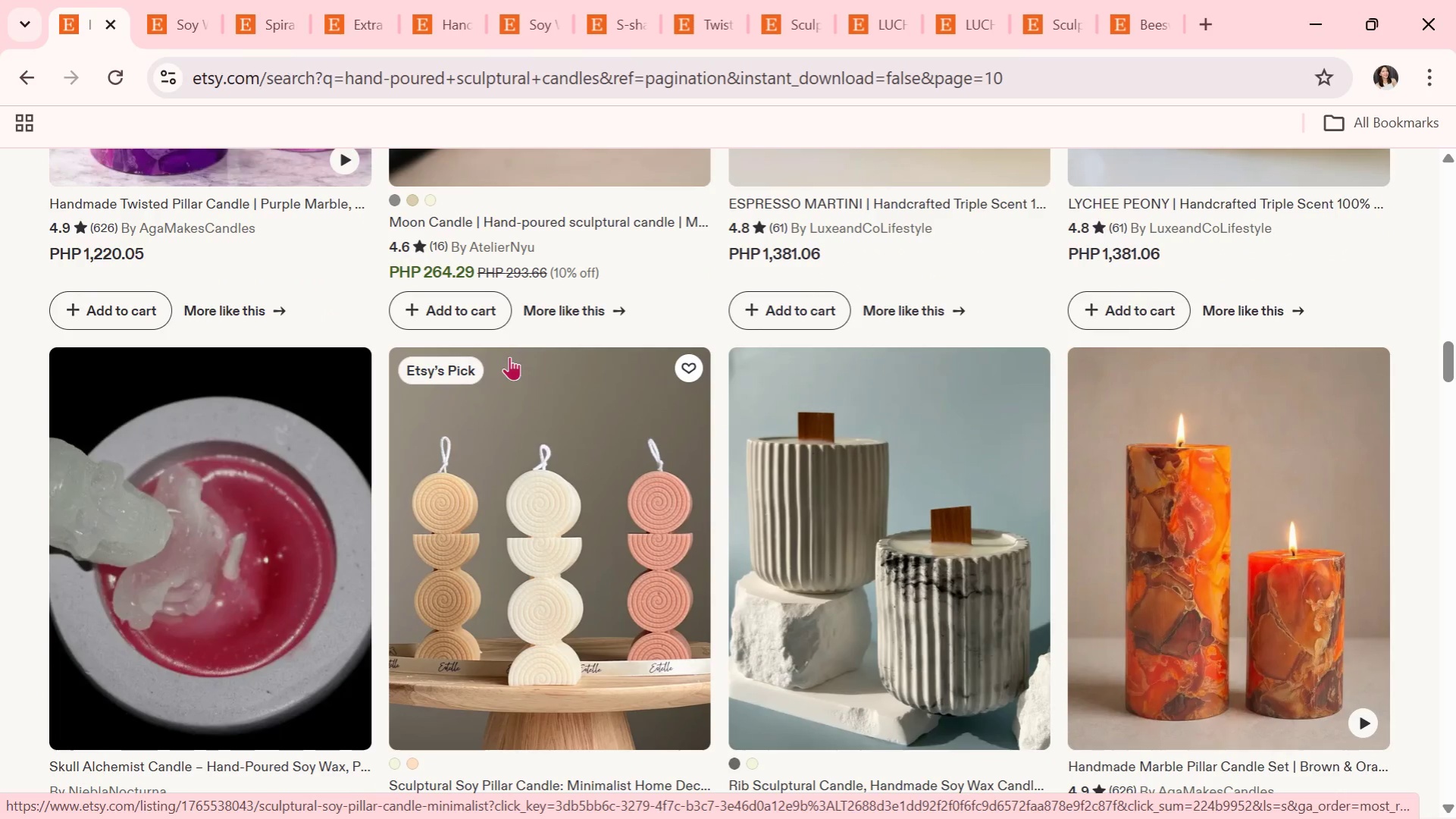 
scroll: coordinate [509, 356], scroll_direction: down, amount: 2.0
 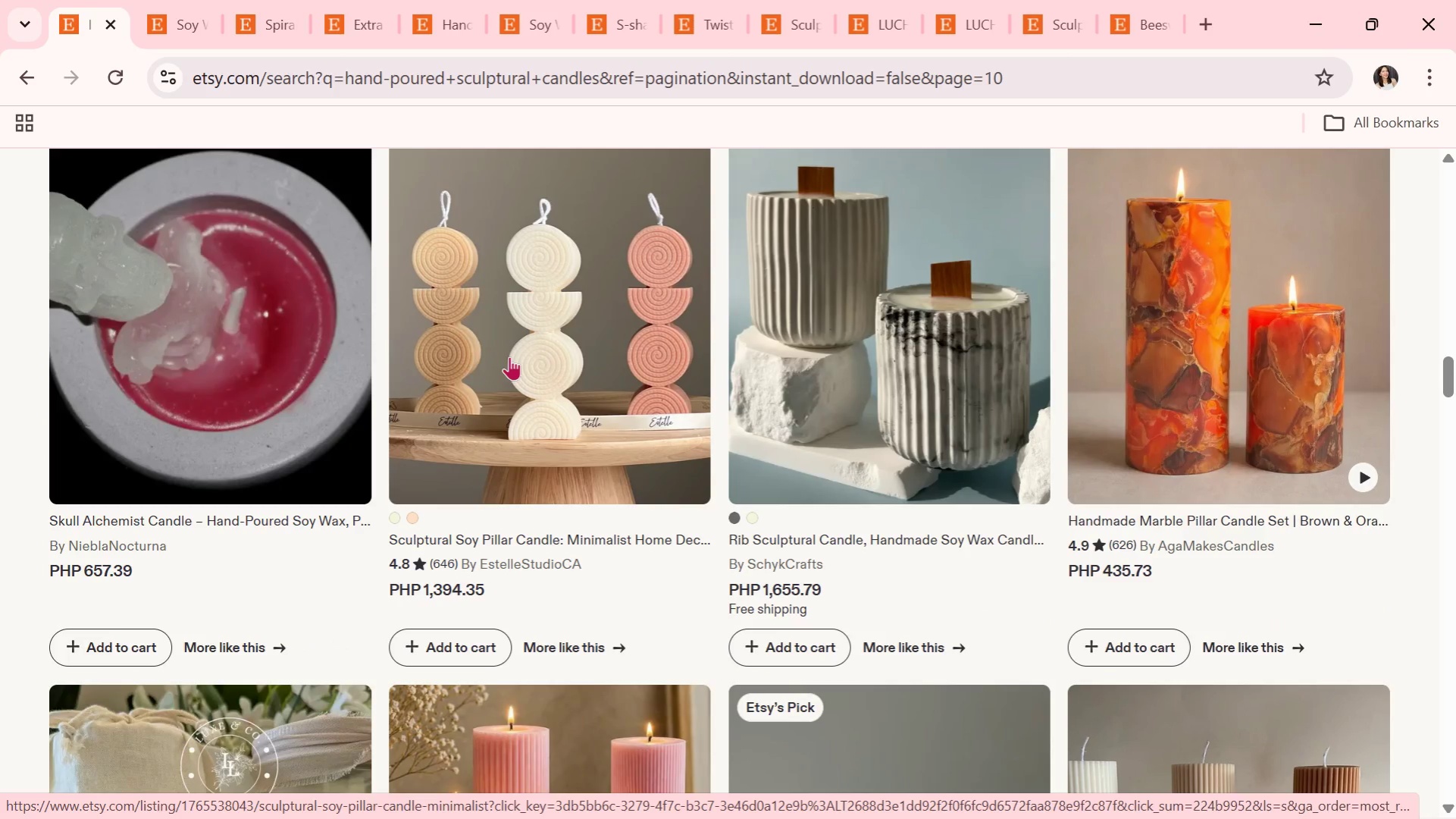 
left_click([509, 356])
 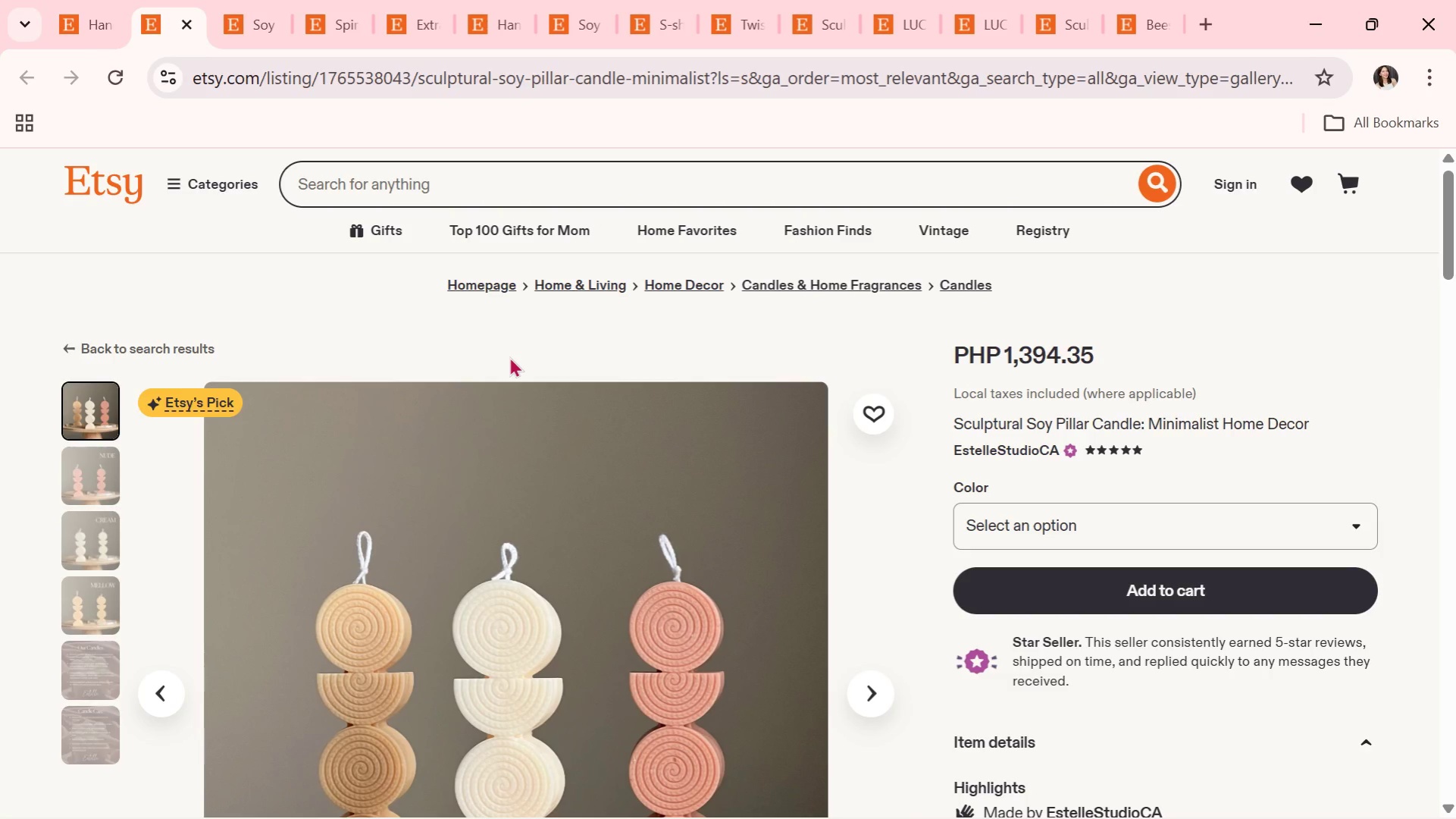 
scroll: coordinate [509, 356], scroll_direction: down, amount: 2.0
 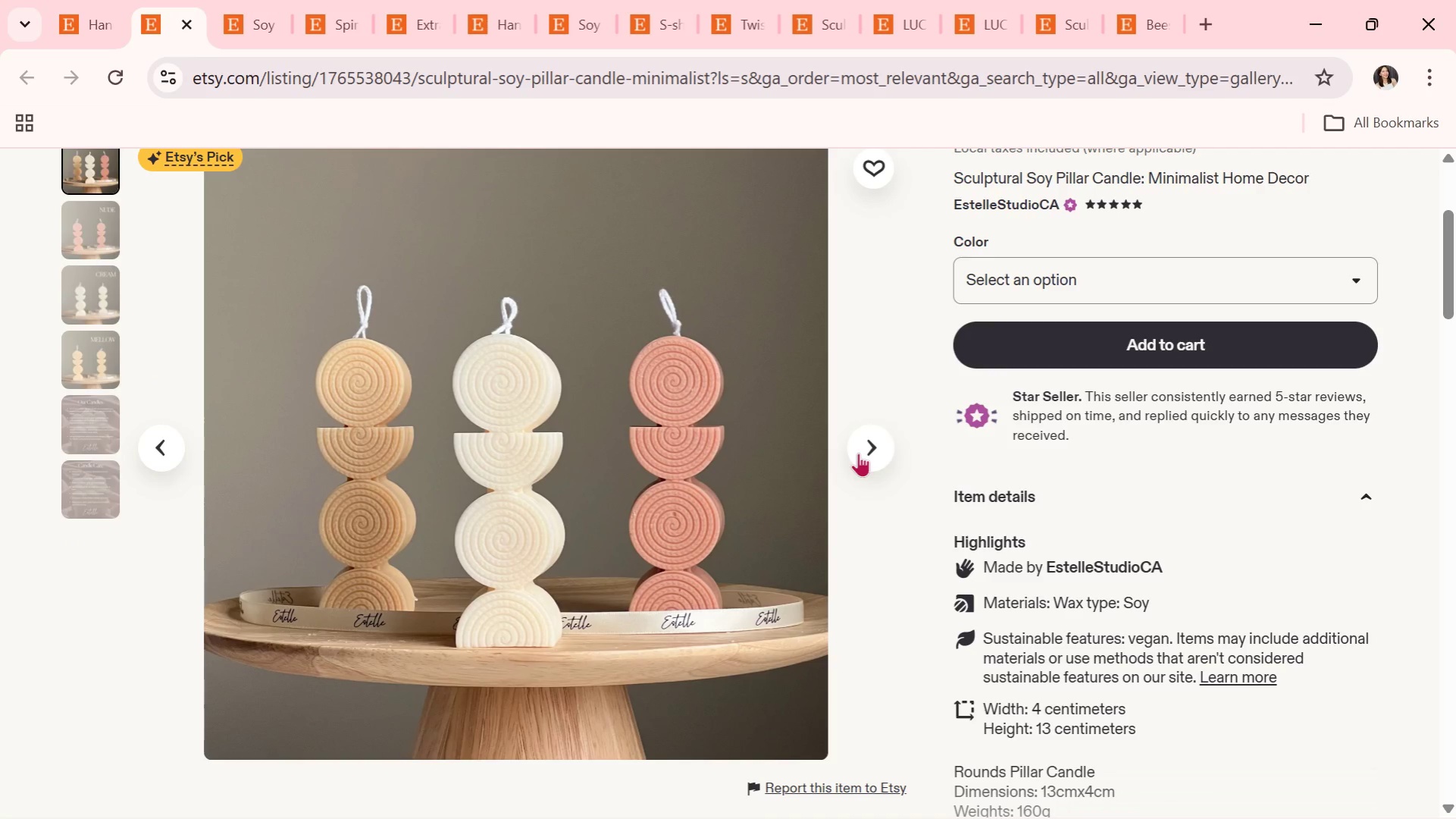 
left_click([860, 452])
 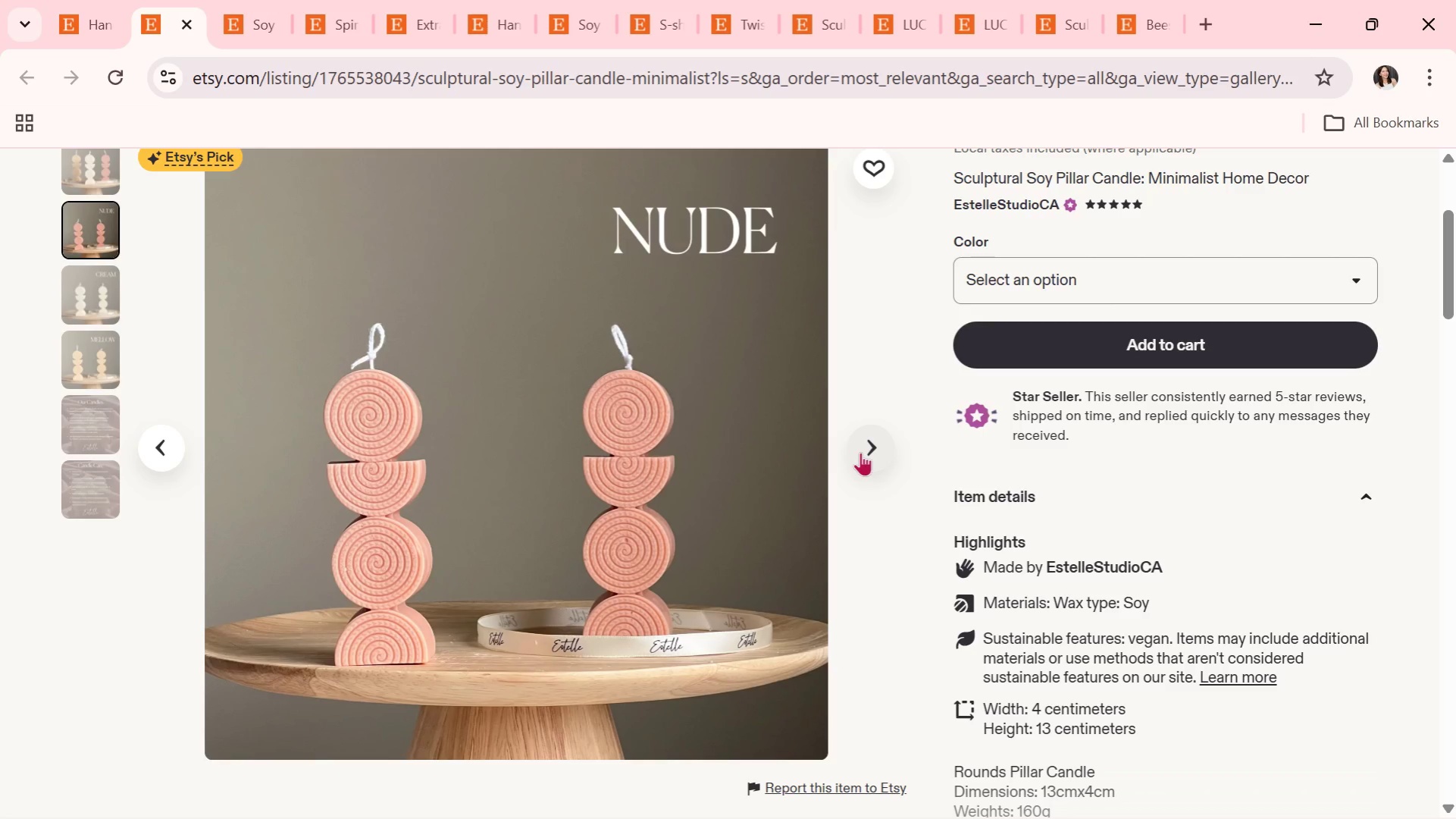 
left_click([860, 452])
 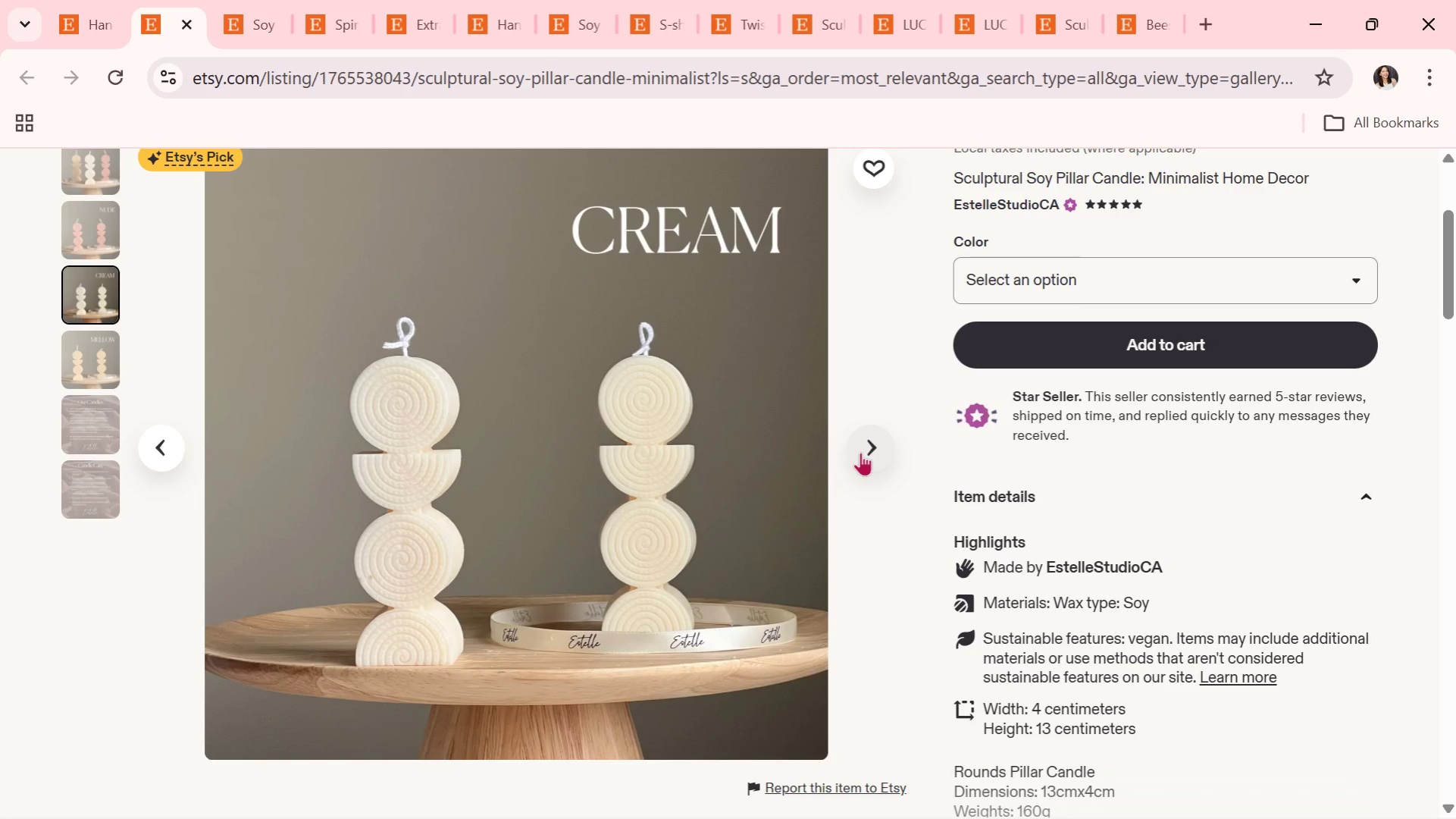 
scroll: coordinate [1344, 617], scroll_direction: down, amount: 3.0
 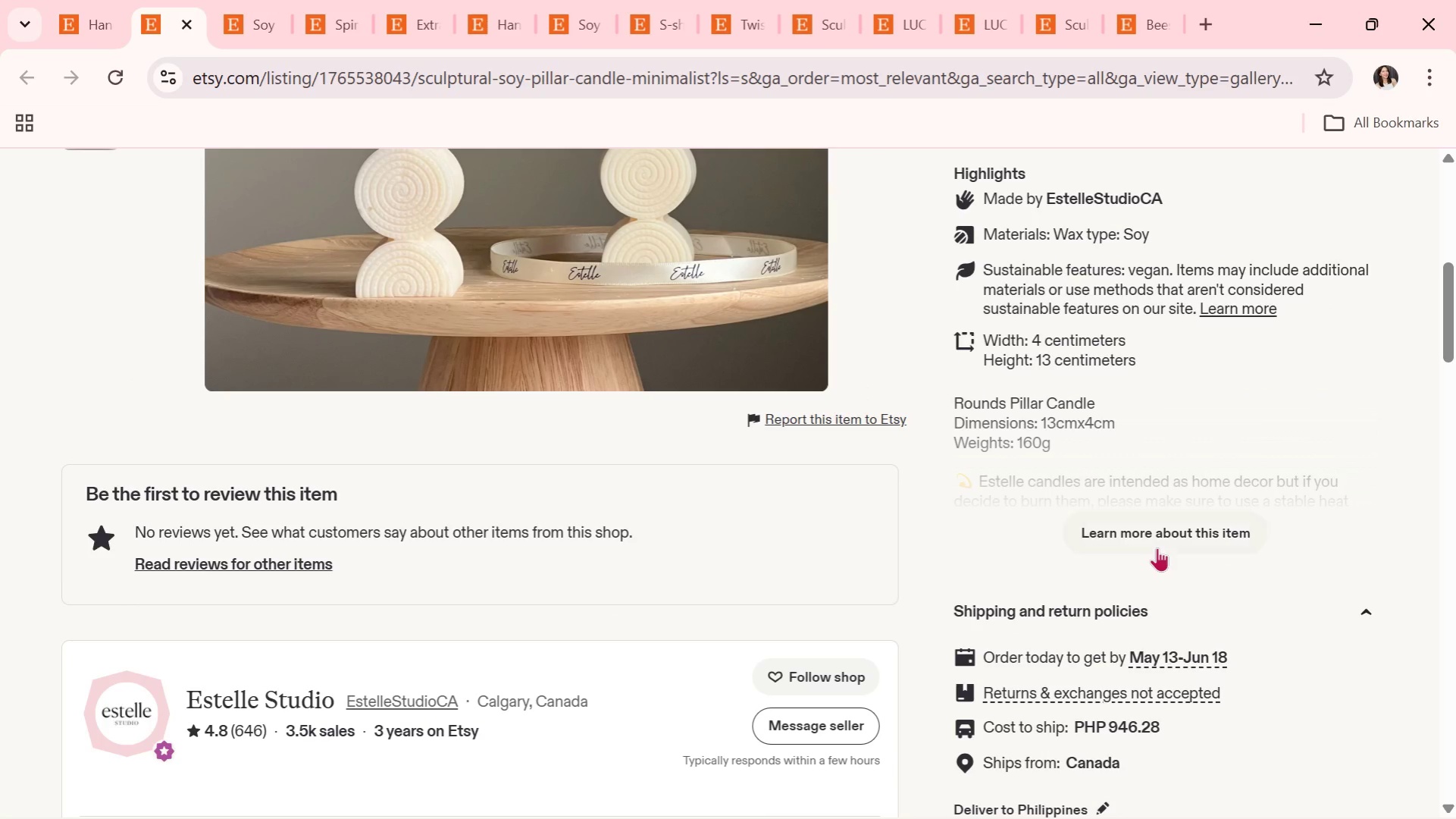 
left_click([1158, 541])
 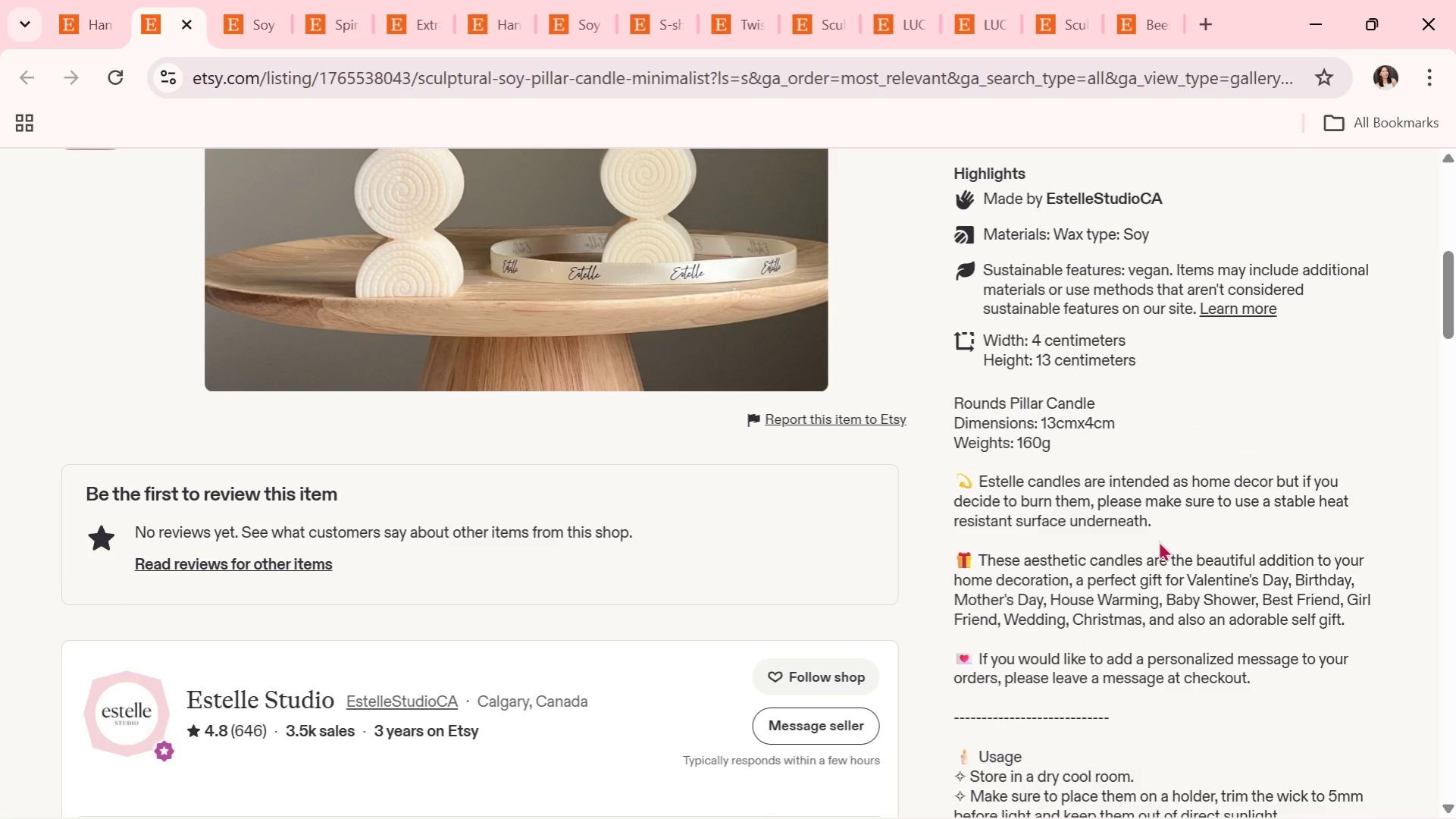 
wait(7.5)
 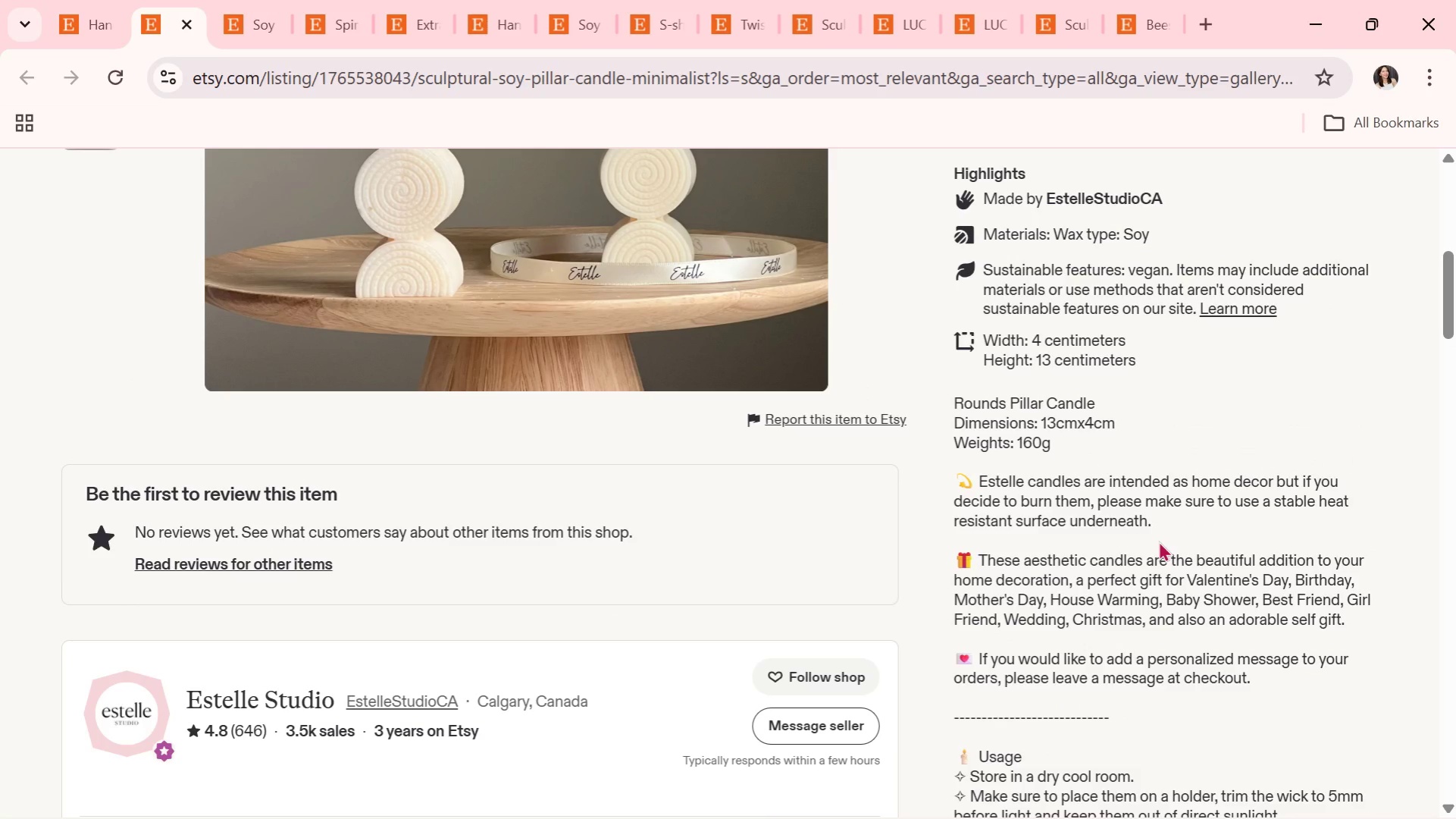 
scroll: coordinate [955, 527], scroll_direction: up, amount: 4.0
 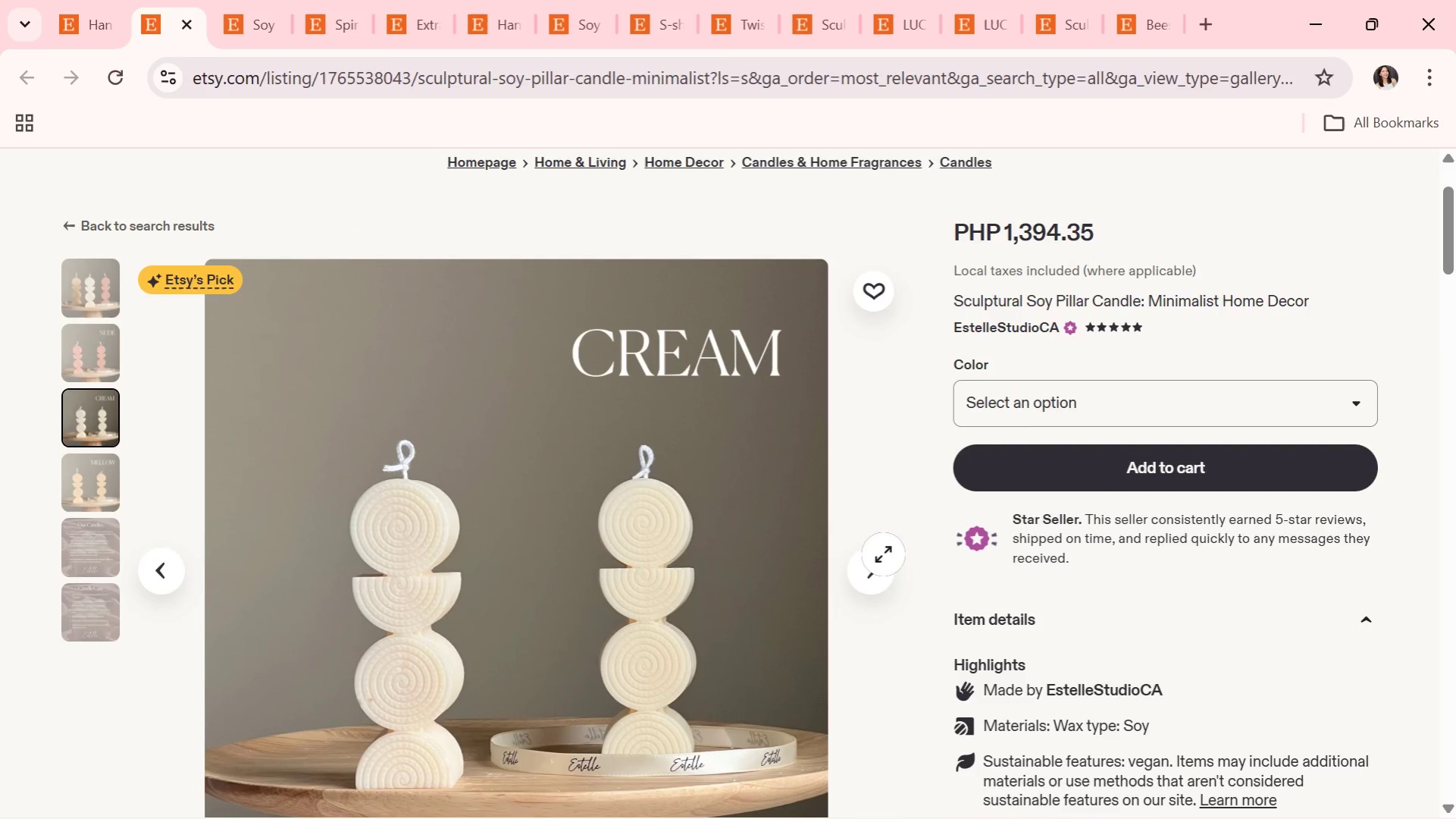 
left_click([875, 564])
 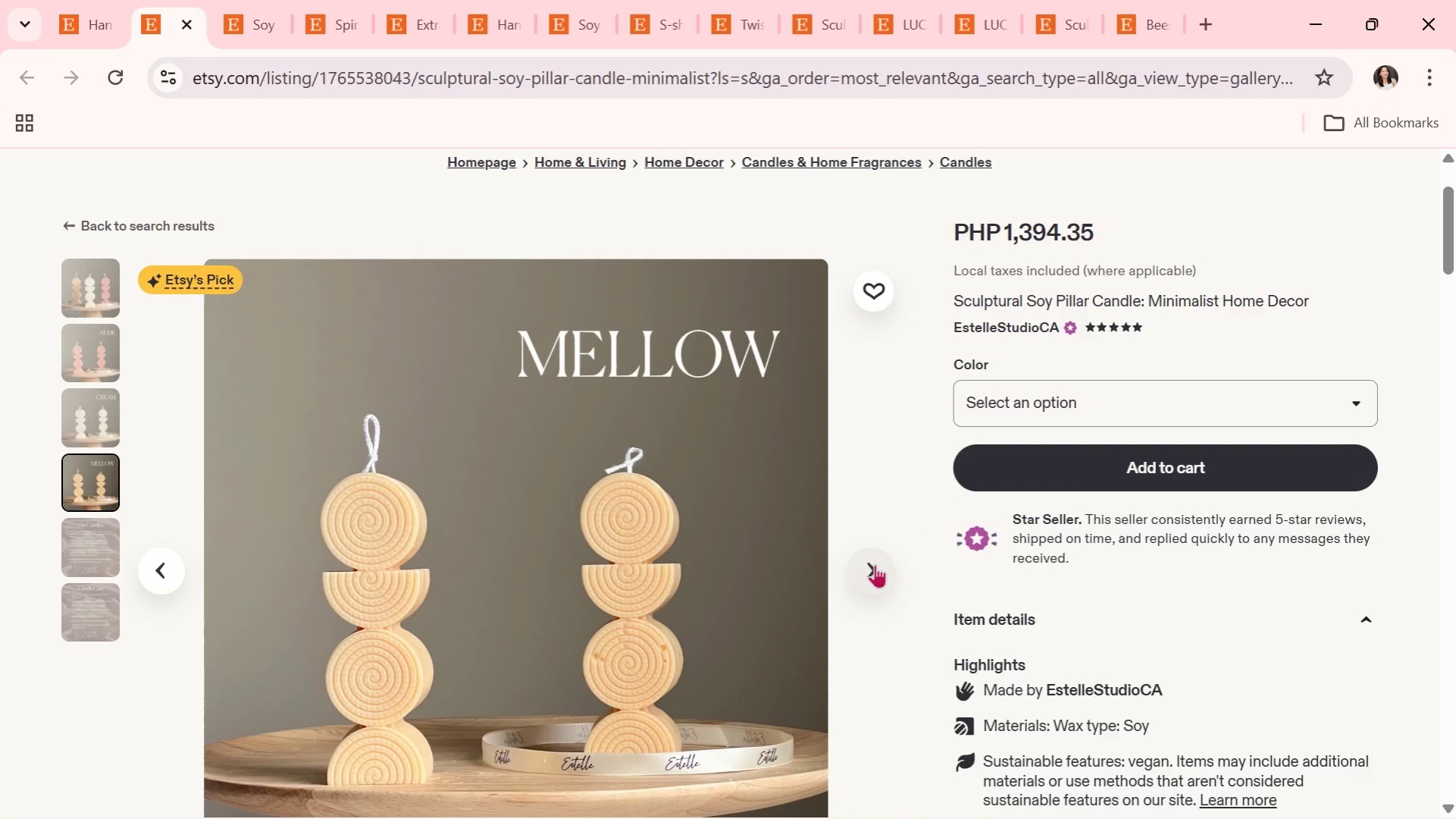 
left_click([875, 564])
 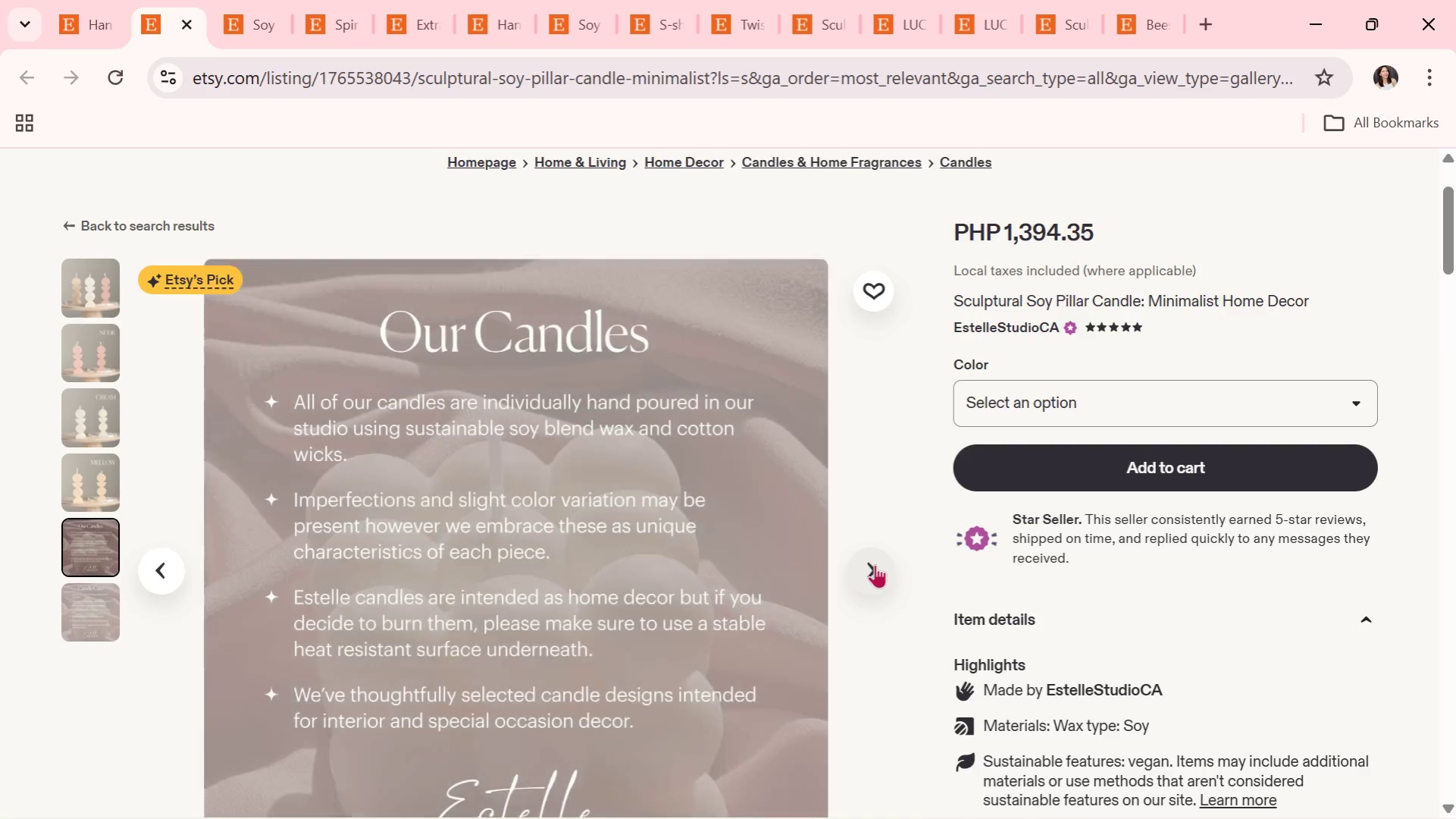 
left_click([875, 564])
 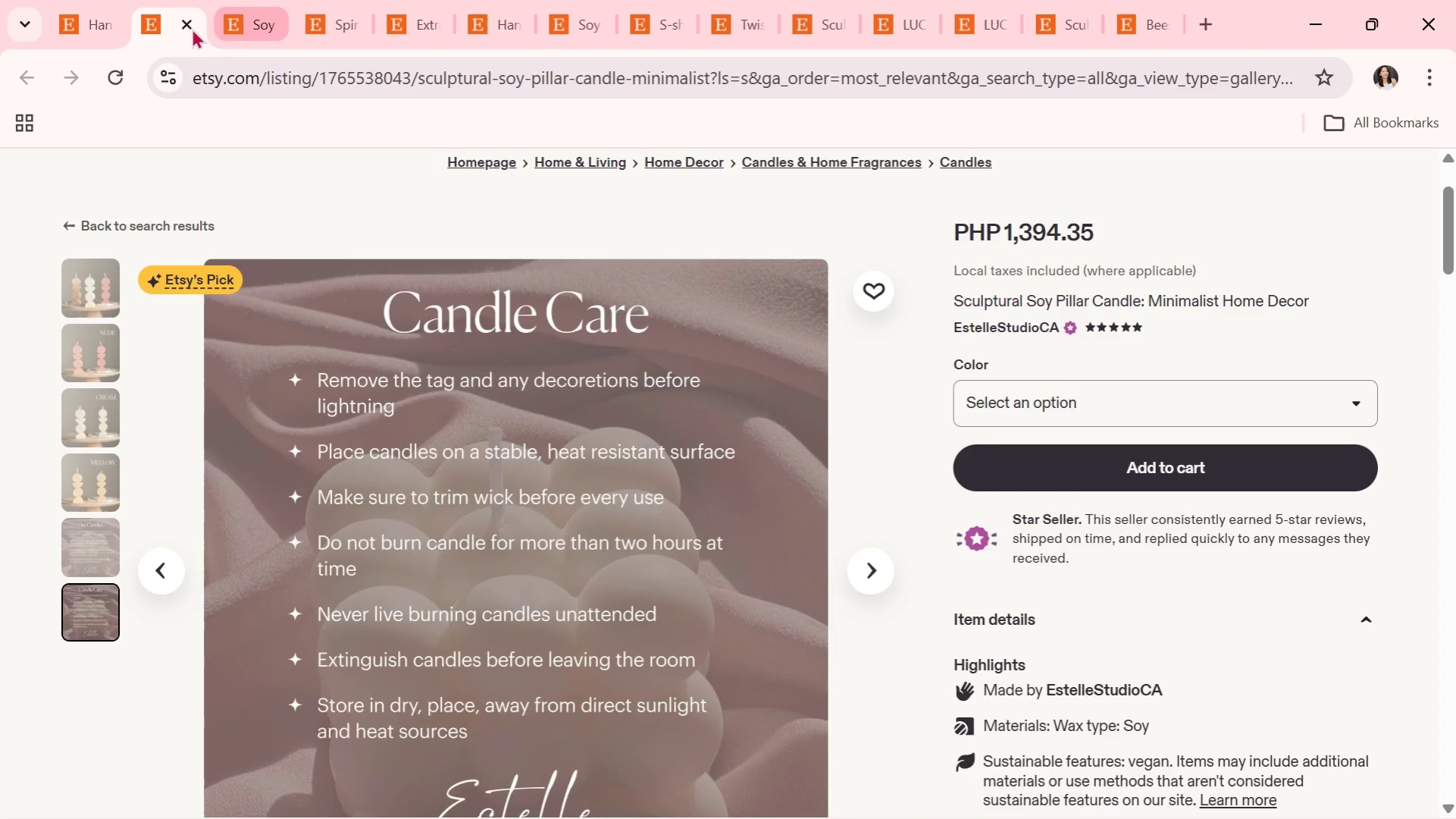 
left_click([188, 18])
 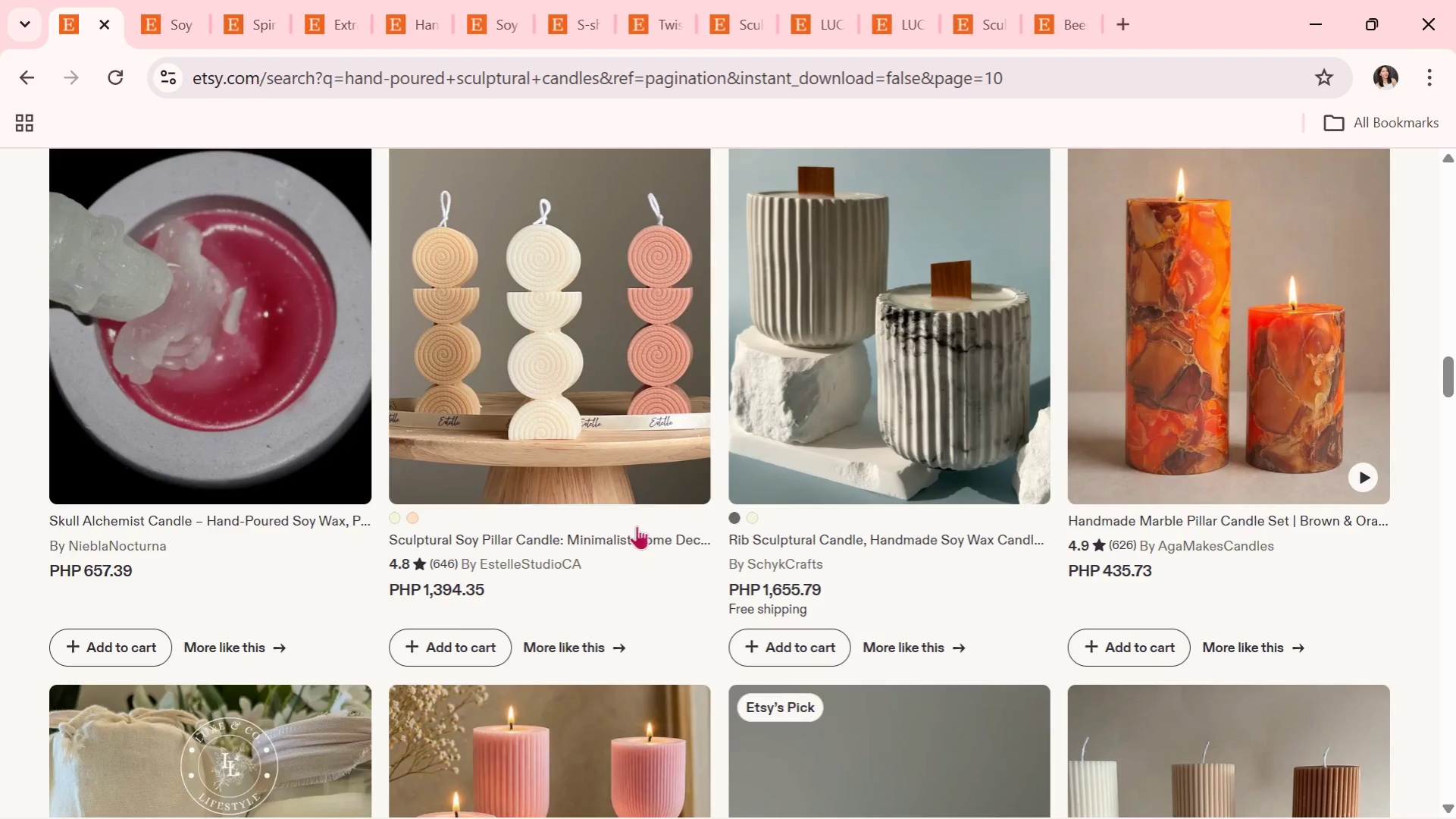 
scroll: coordinate [637, 526], scroll_direction: down, amount: 13.0
 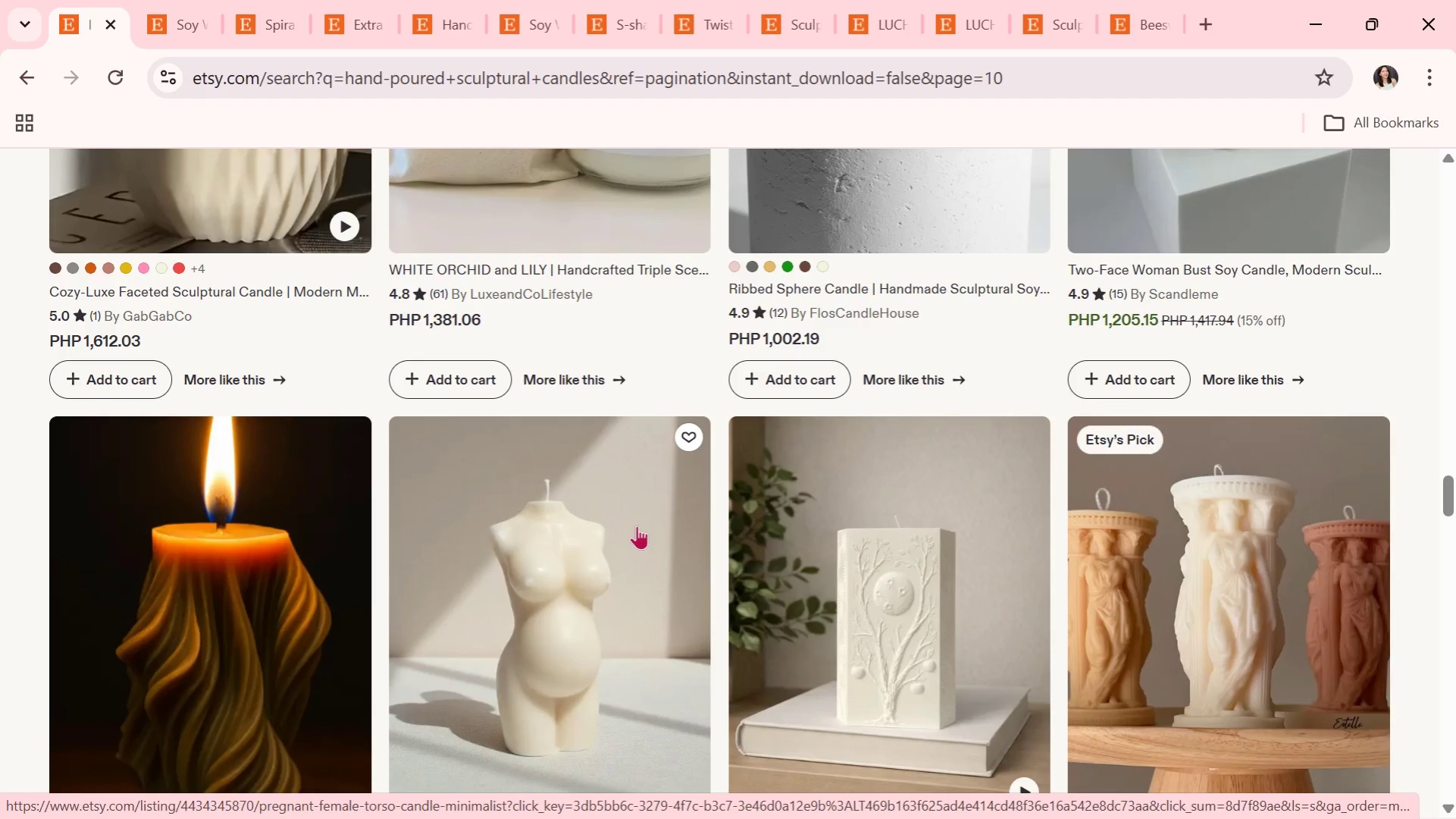 
scroll: coordinate [637, 526], scroll_direction: down, amount: 9.0
 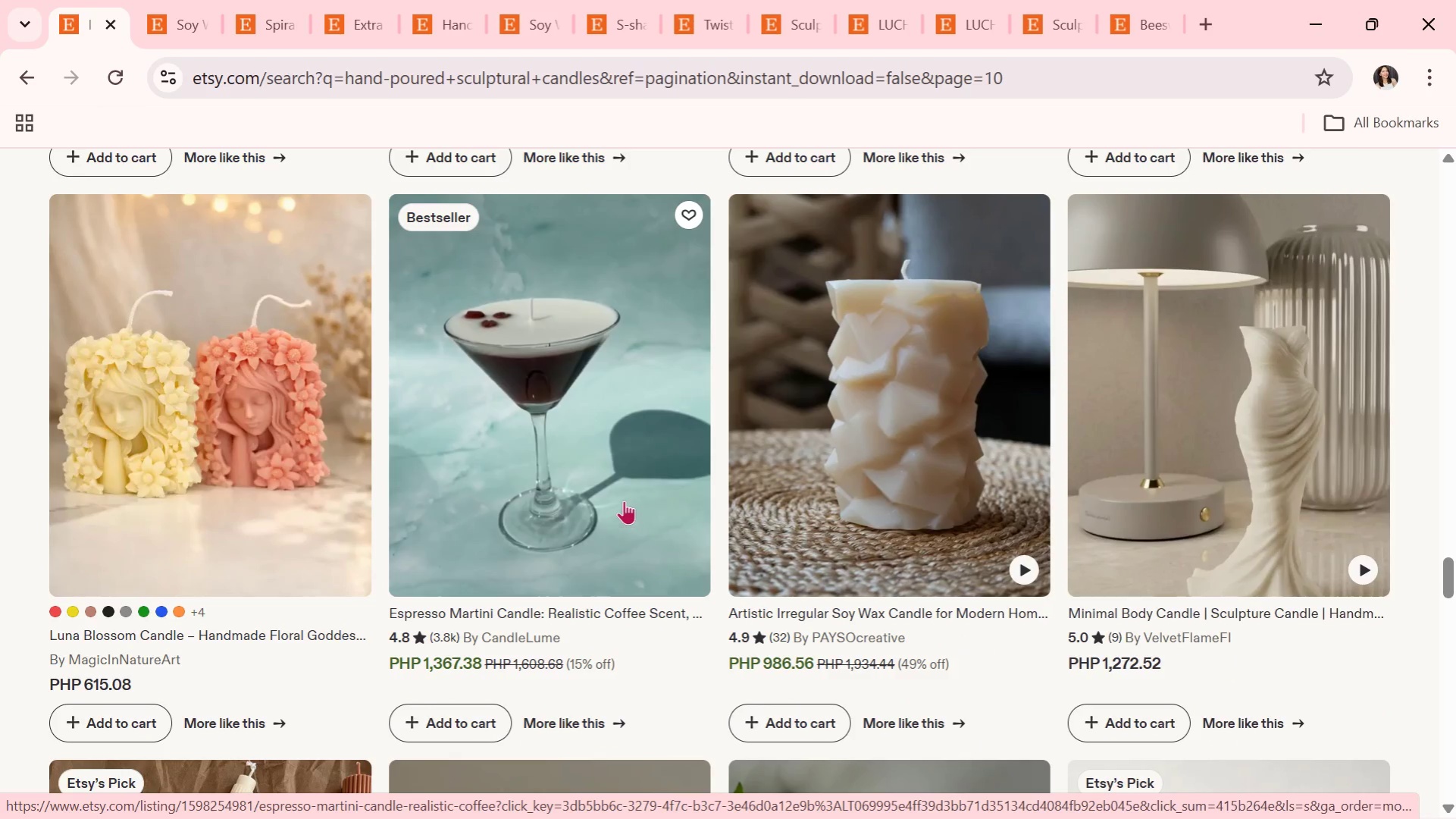 
left_click([589, 470])
 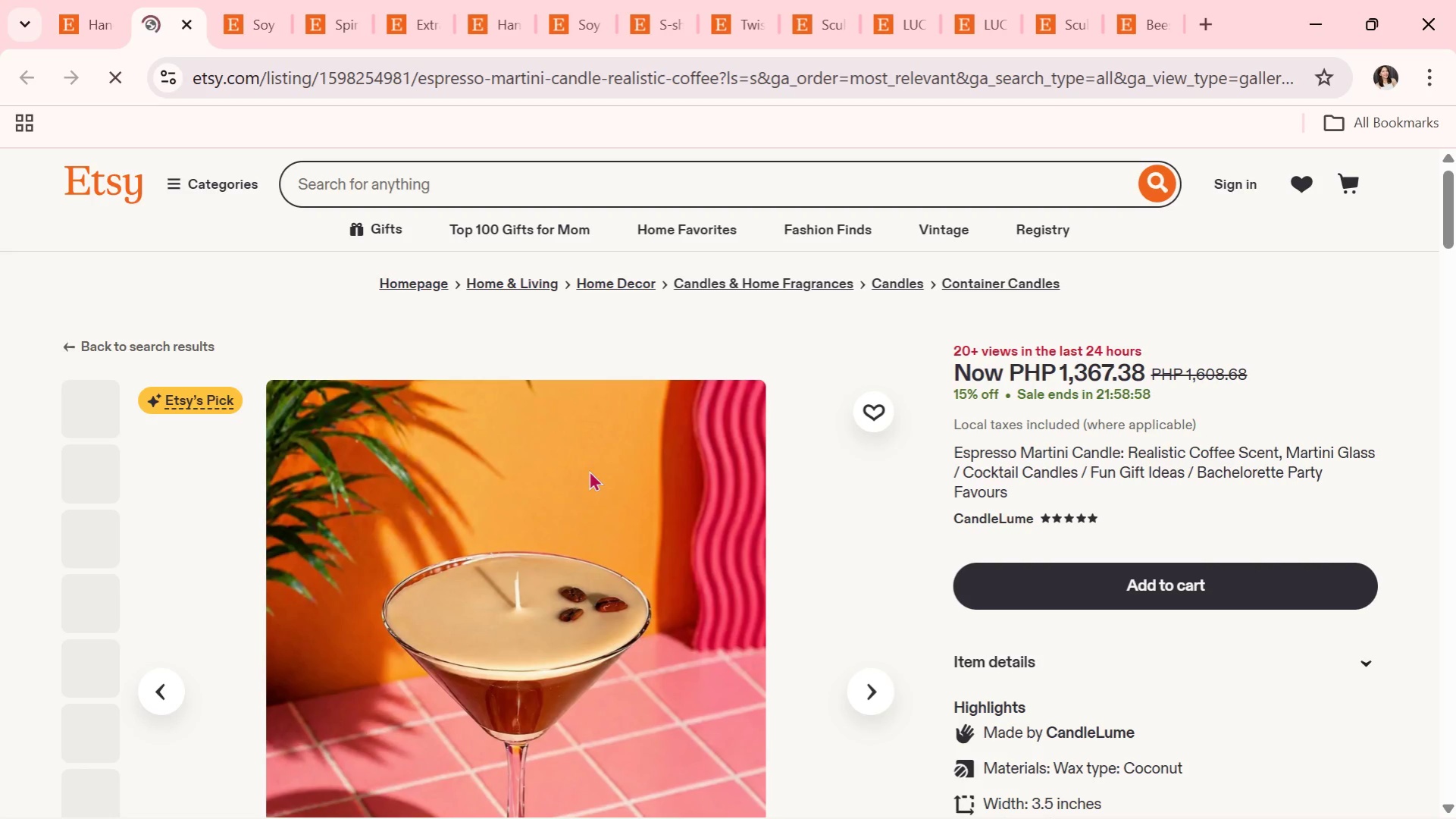 
scroll: coordinate [589, 470], scroll_direction: down, amount: 1.0
 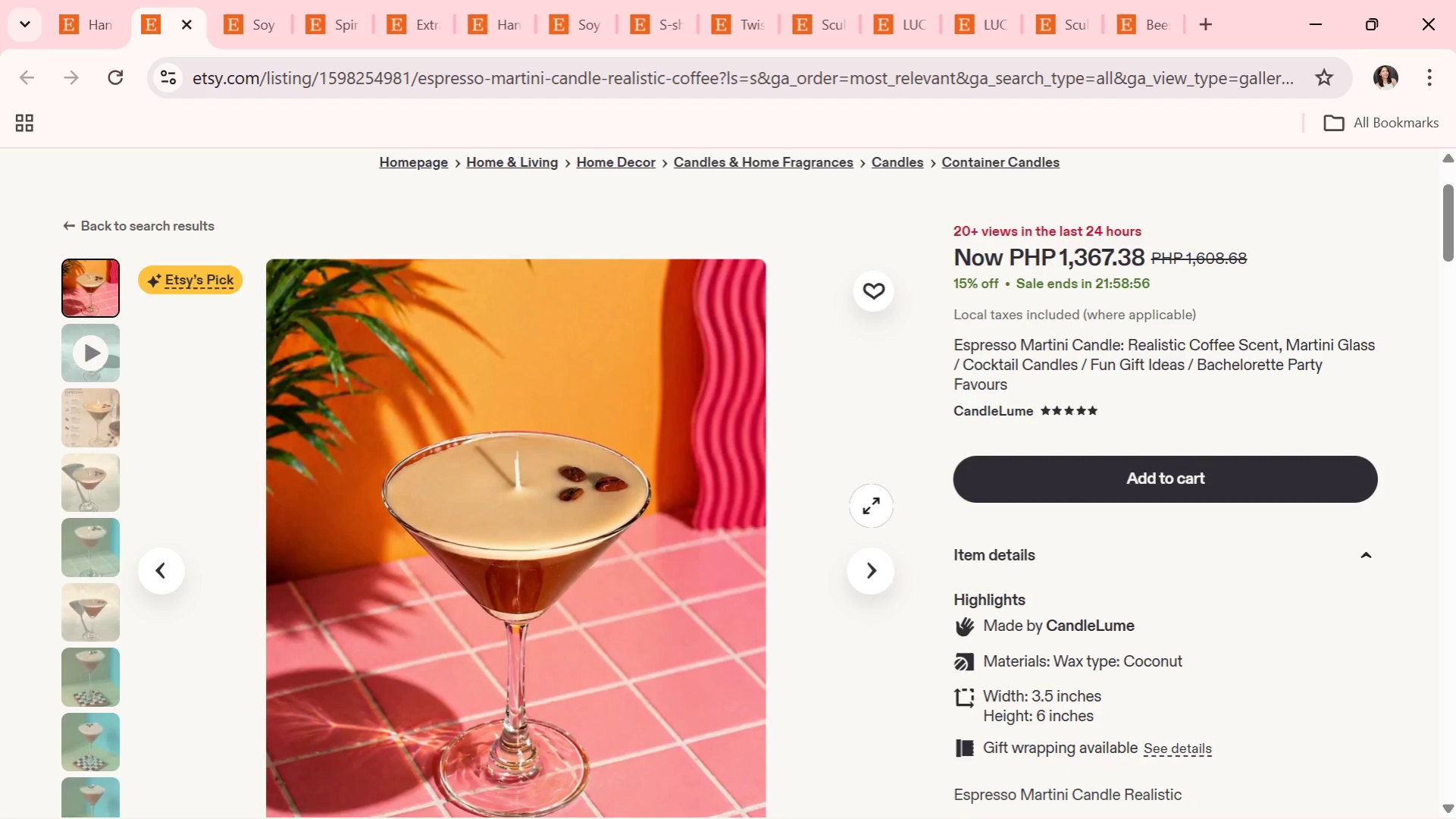 
left_click([872, 560])
 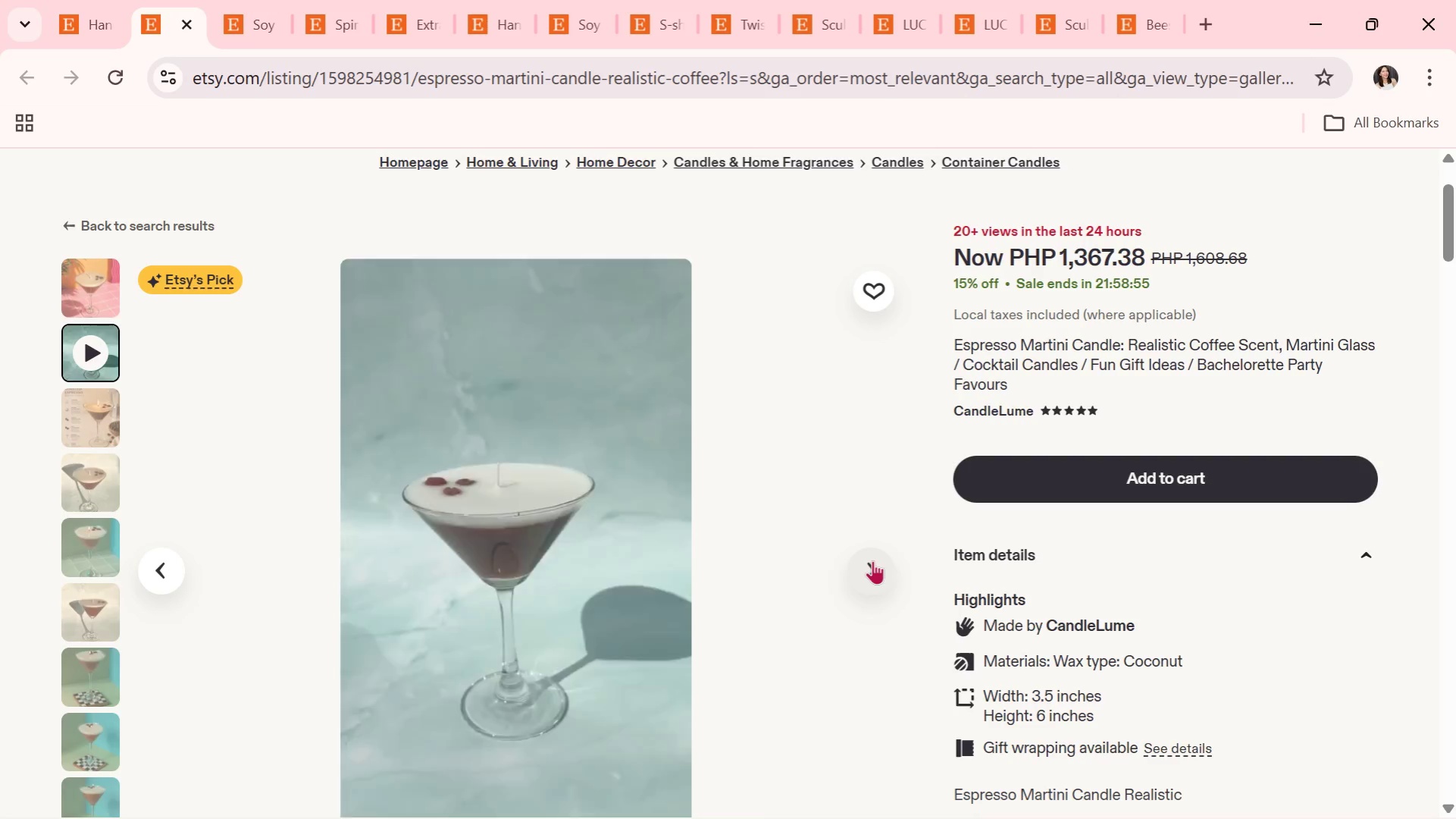 
left_click([872, 560])
 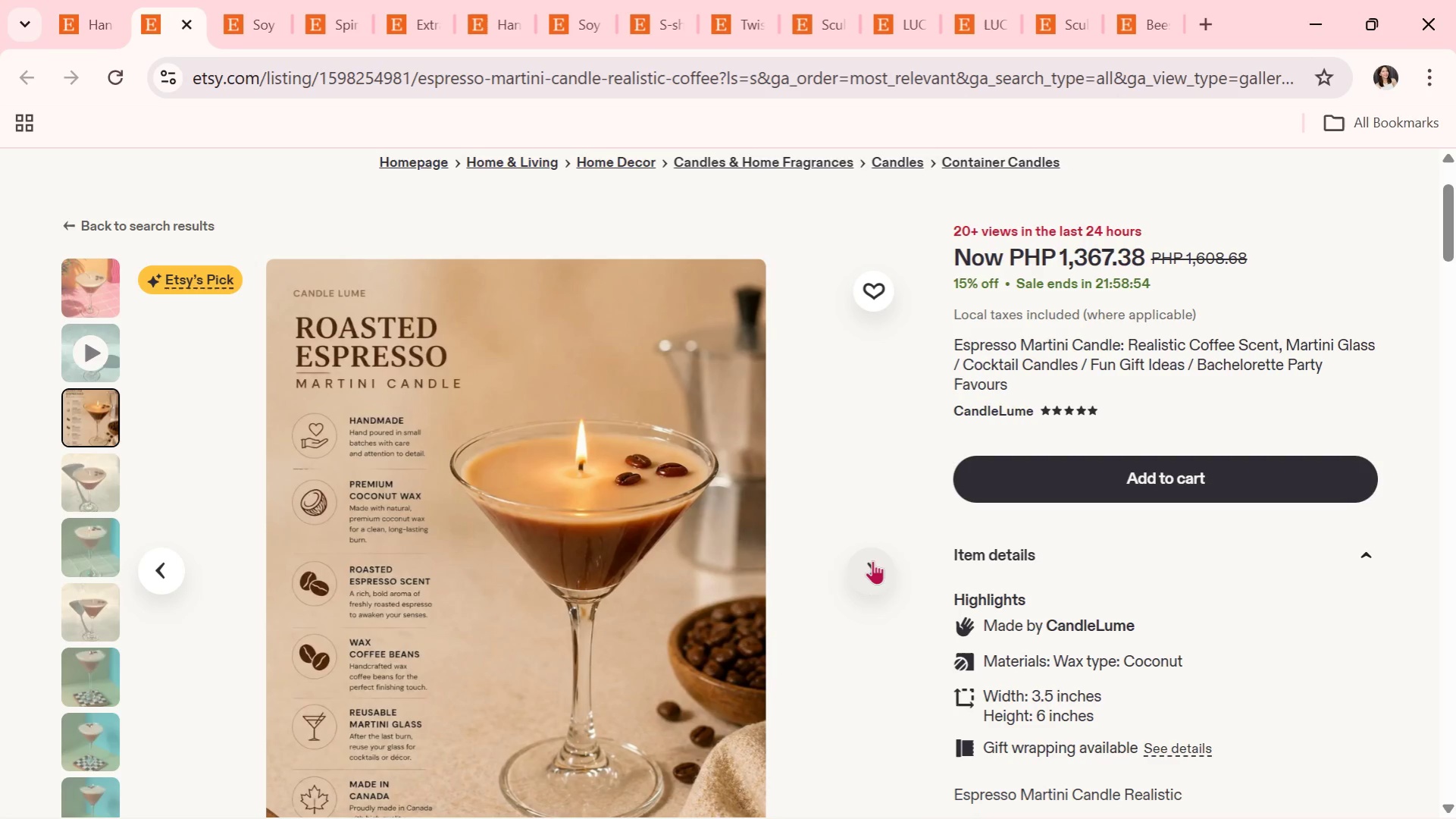 
left_click([872, 560])
 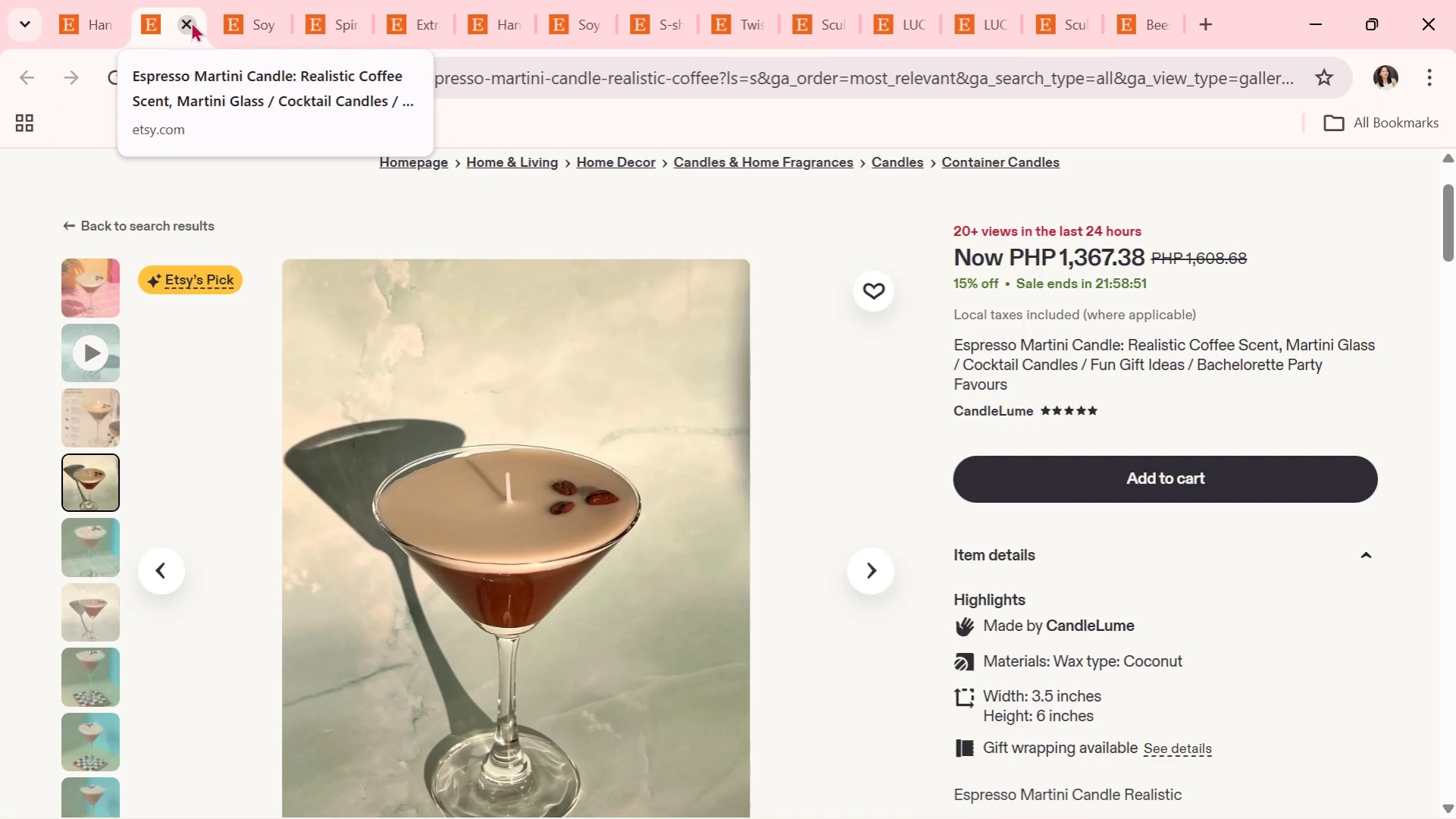 
left_click([191, 21])
 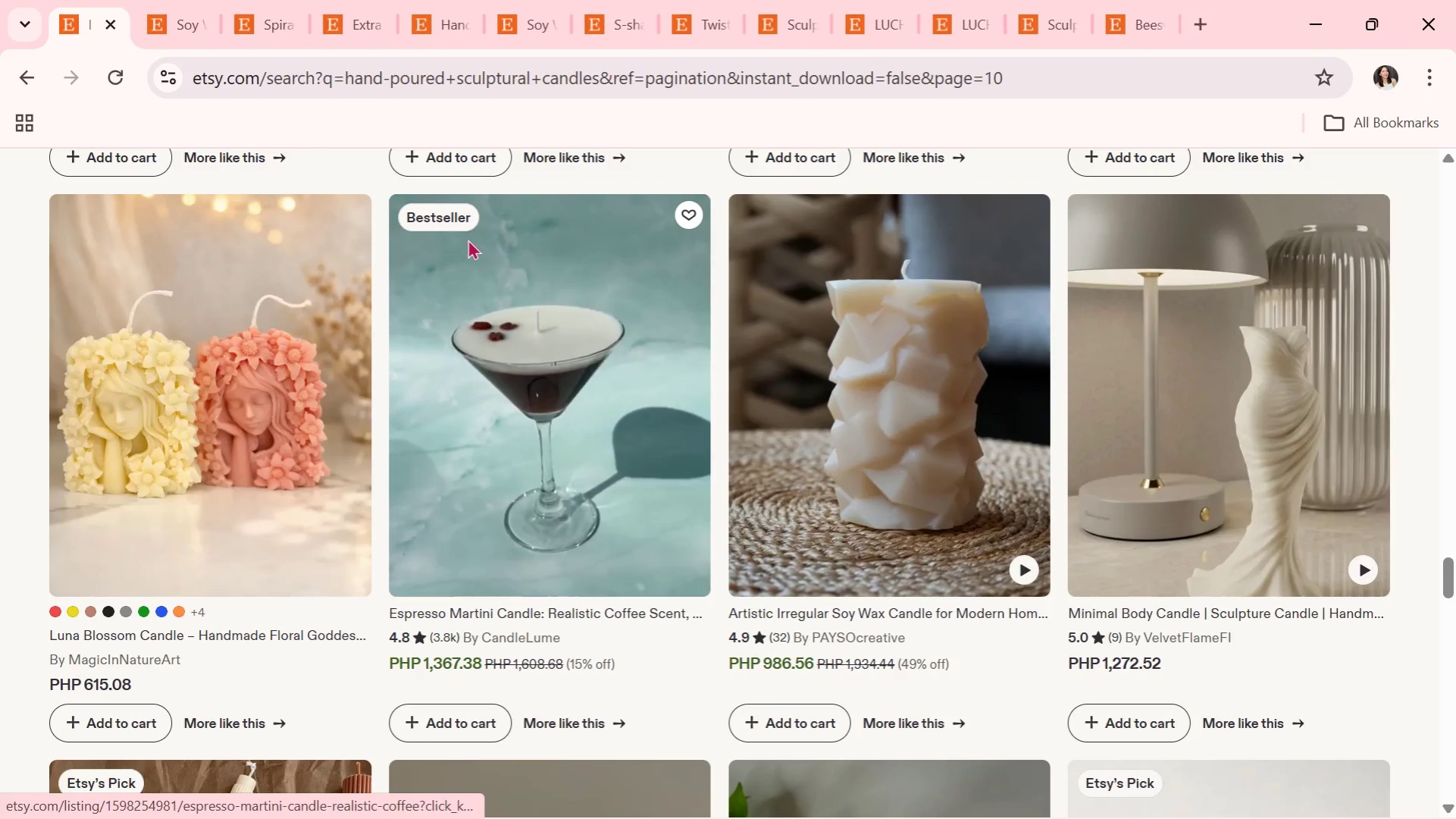 
scroll: coordinate [468, 239], scroll_direction: down, amount: 2.0
 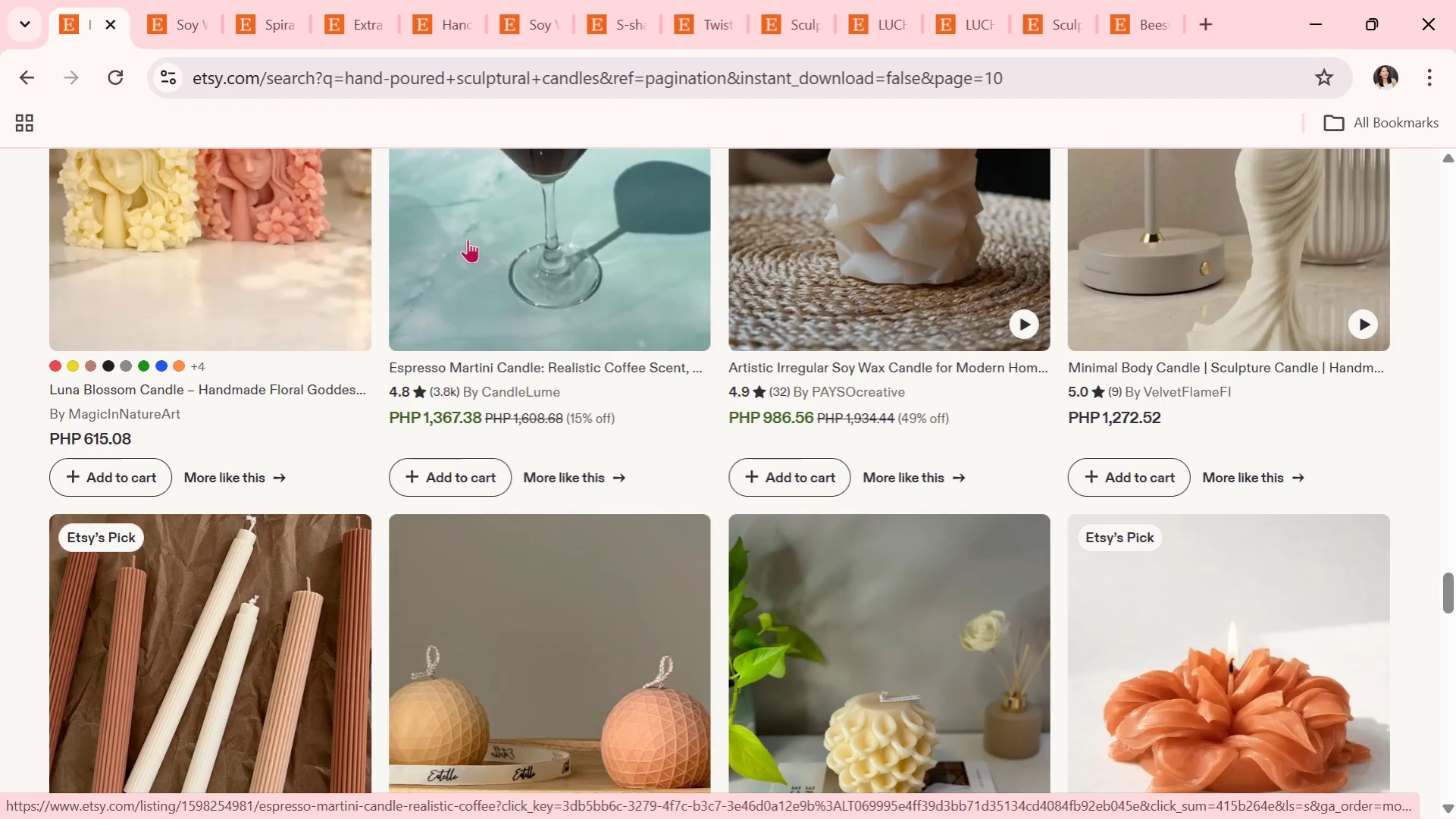 
wait(16.96)
 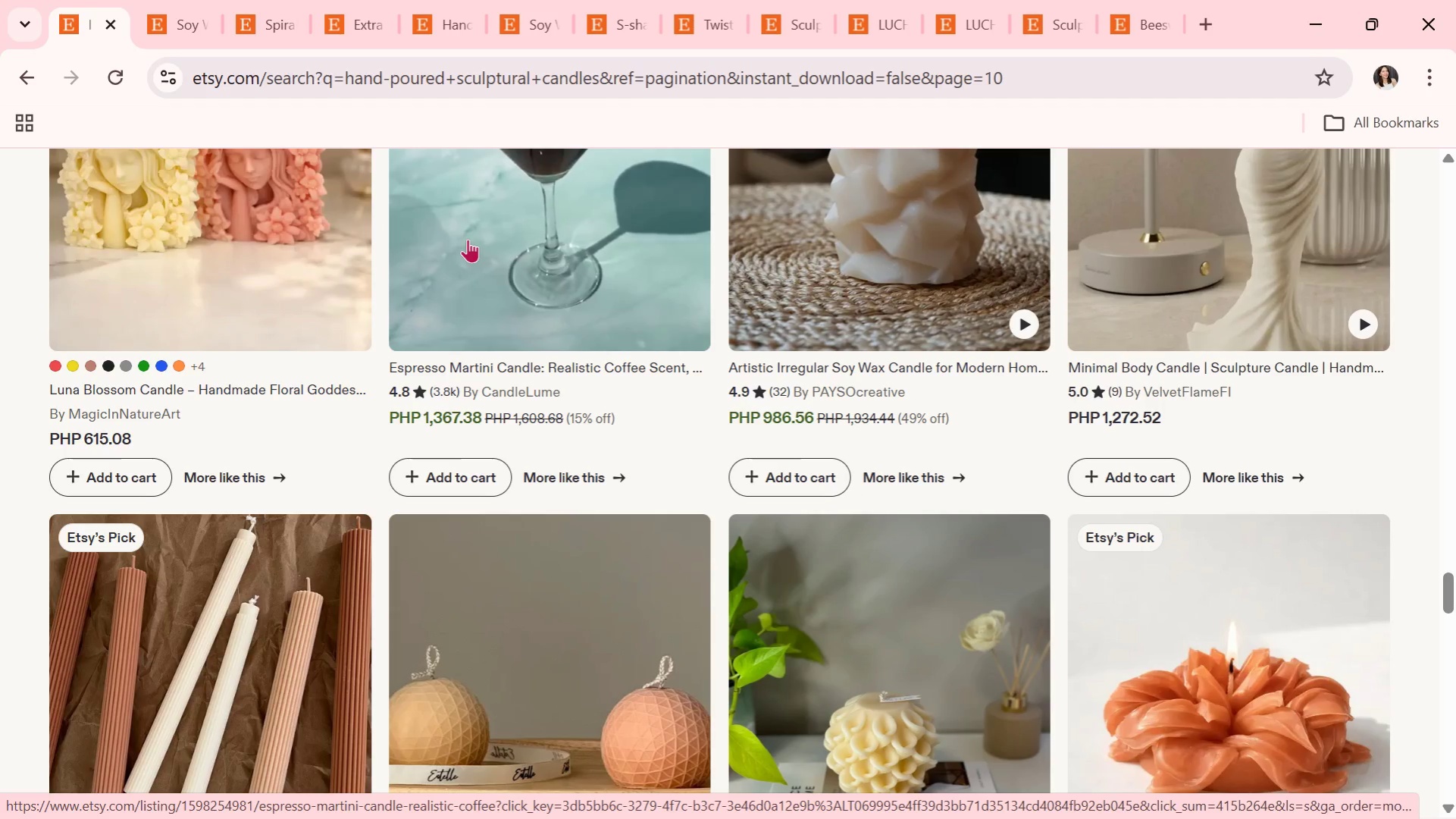 
scroll: coordinate [10, 428], scroll_direction: down, amount: 2.0
 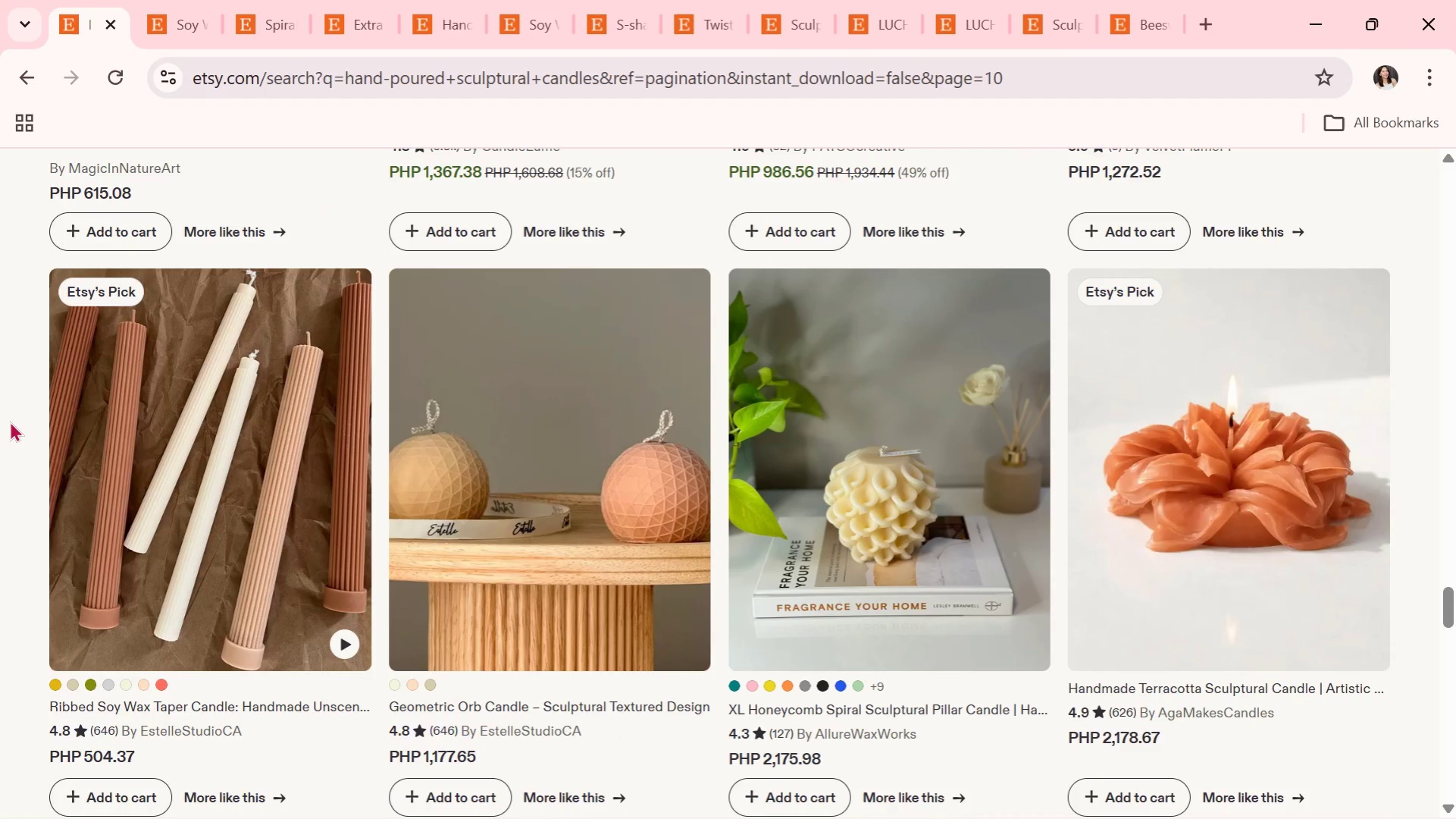 
wait(7.29)
 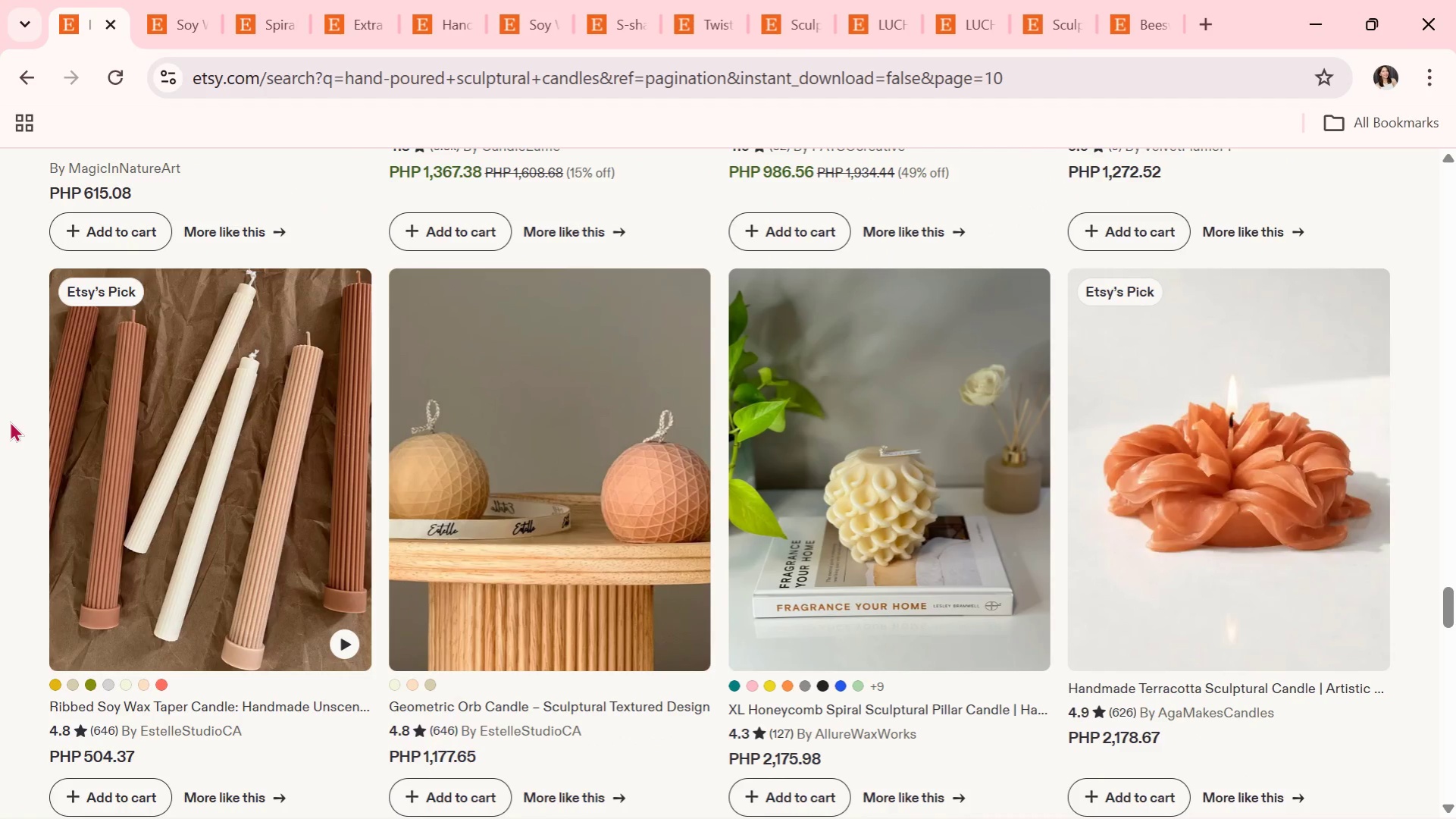 
scroll: coordinate [10, 421], scroll_direction: down, amount: 3.0
 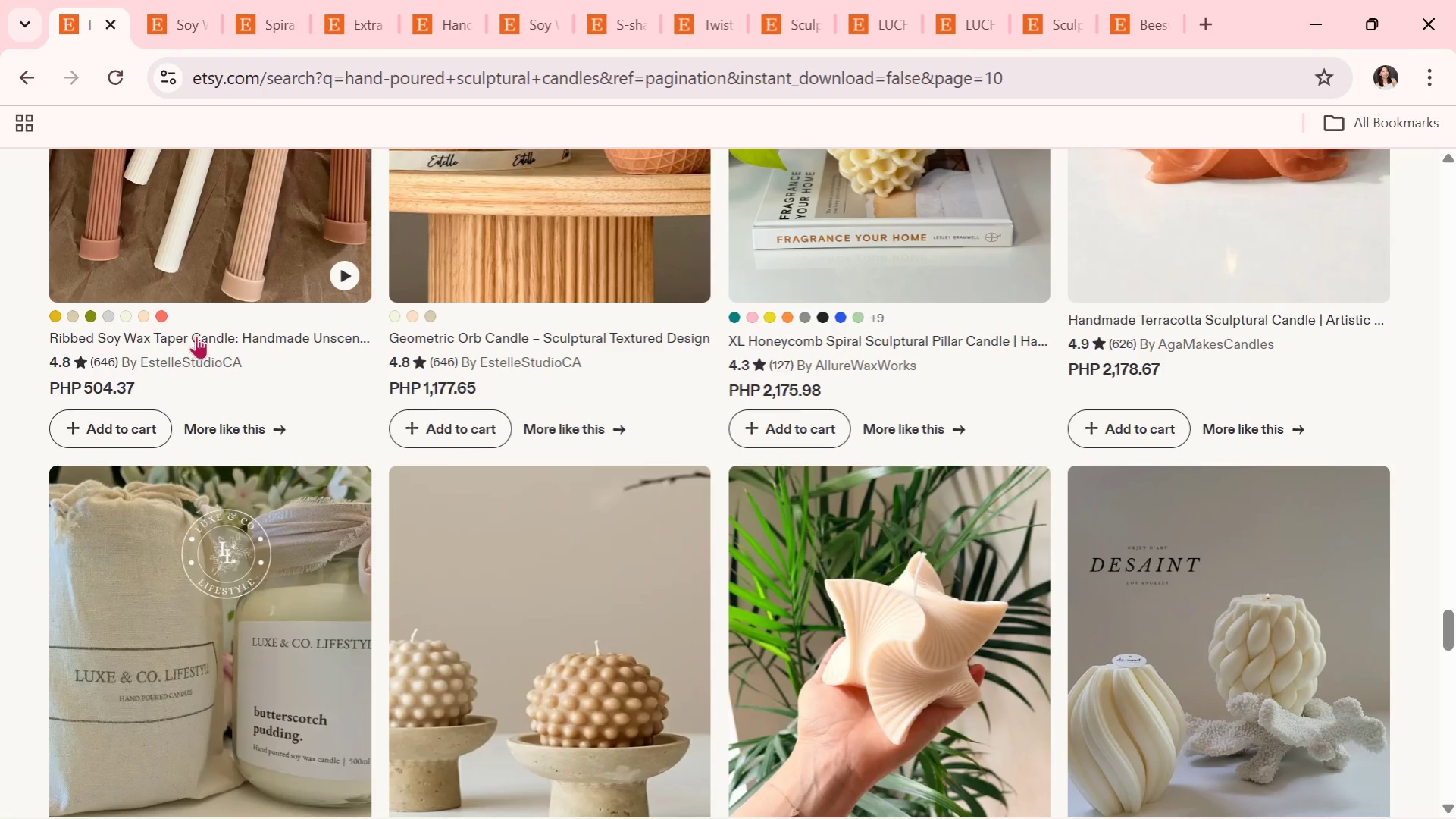 
left_click([923, 500])
 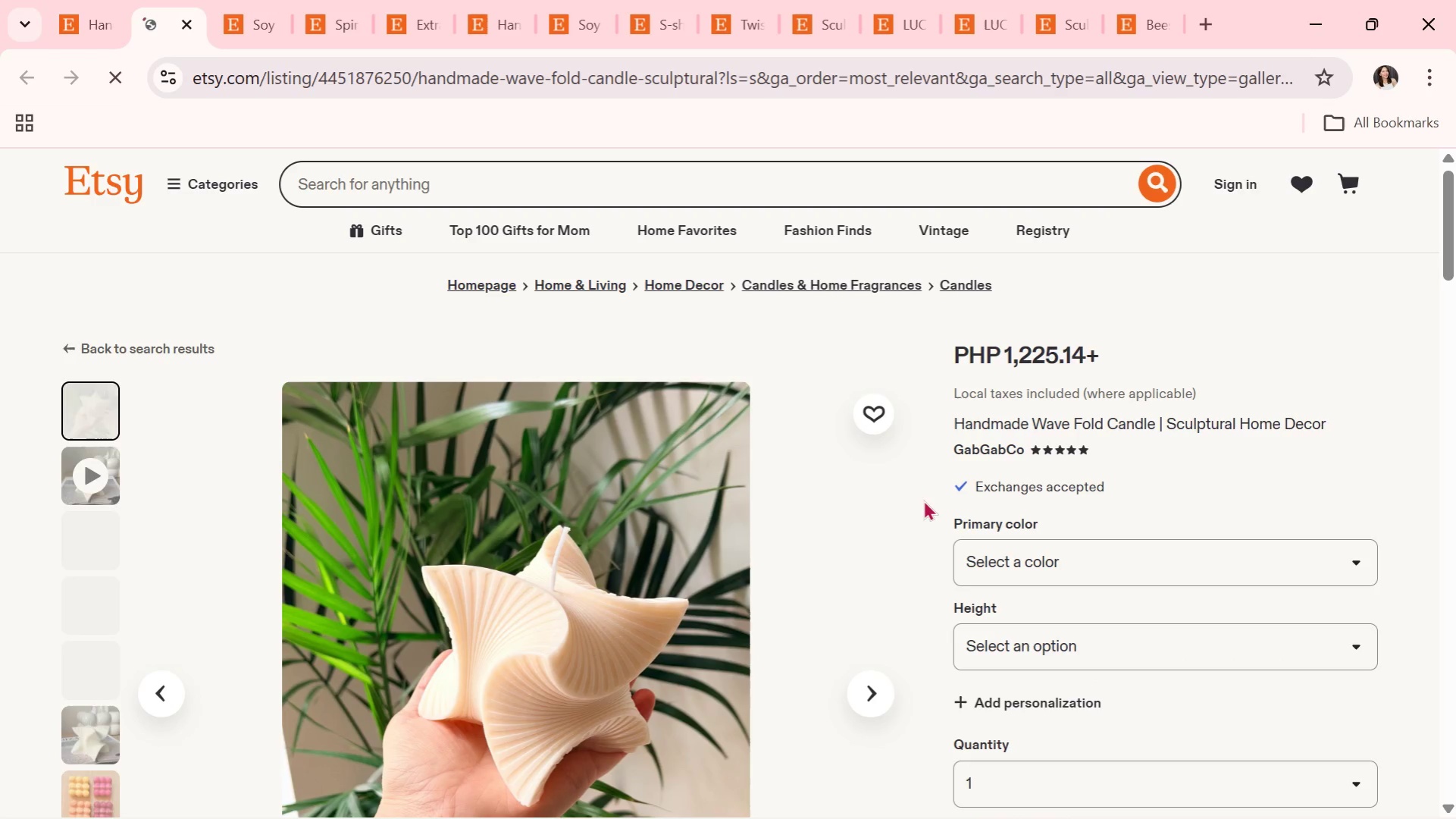 
scroll: coordinate [1077, 738], scroll_direction: down, amount: 2.0
 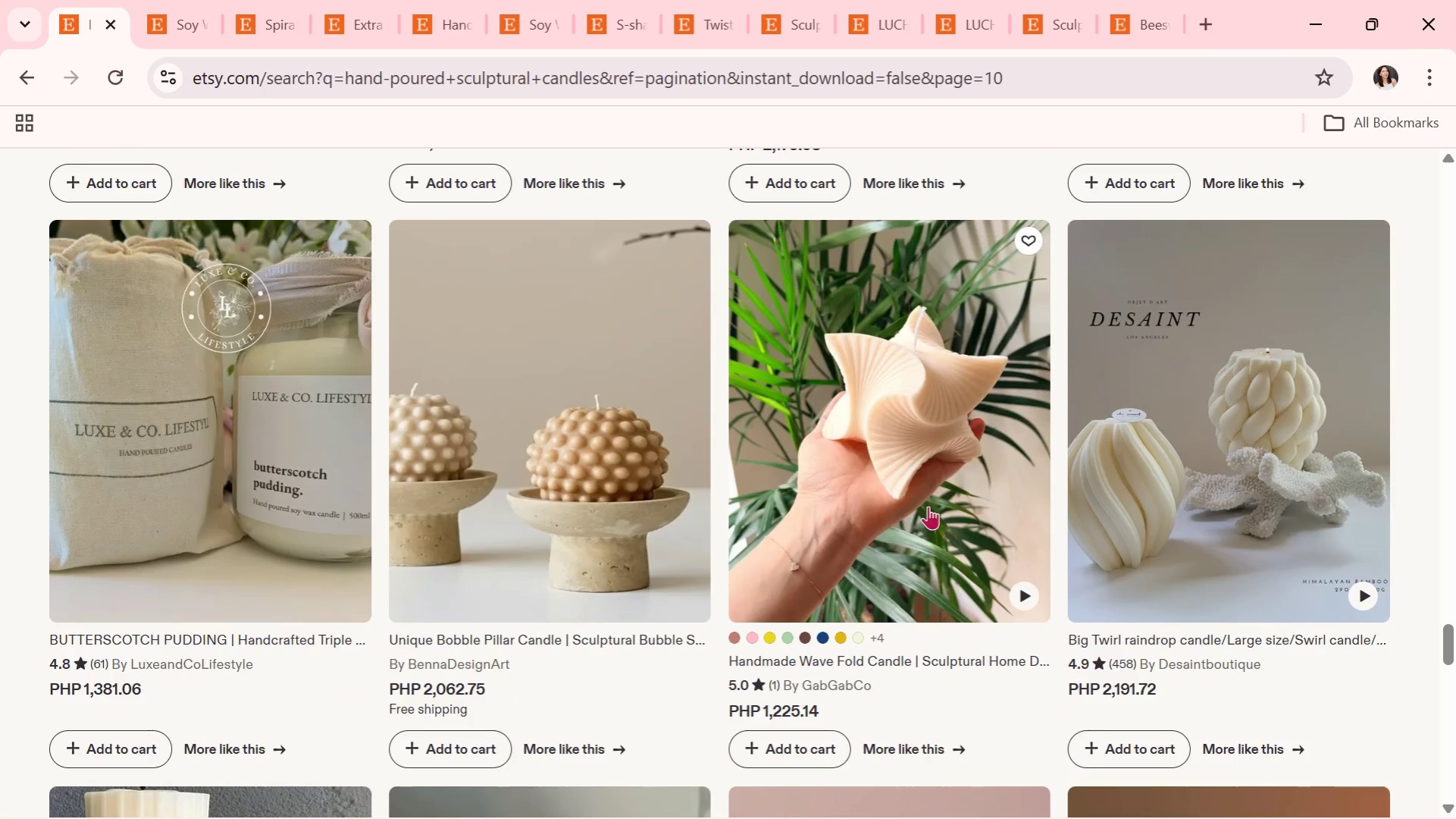 
wait(5.79)
 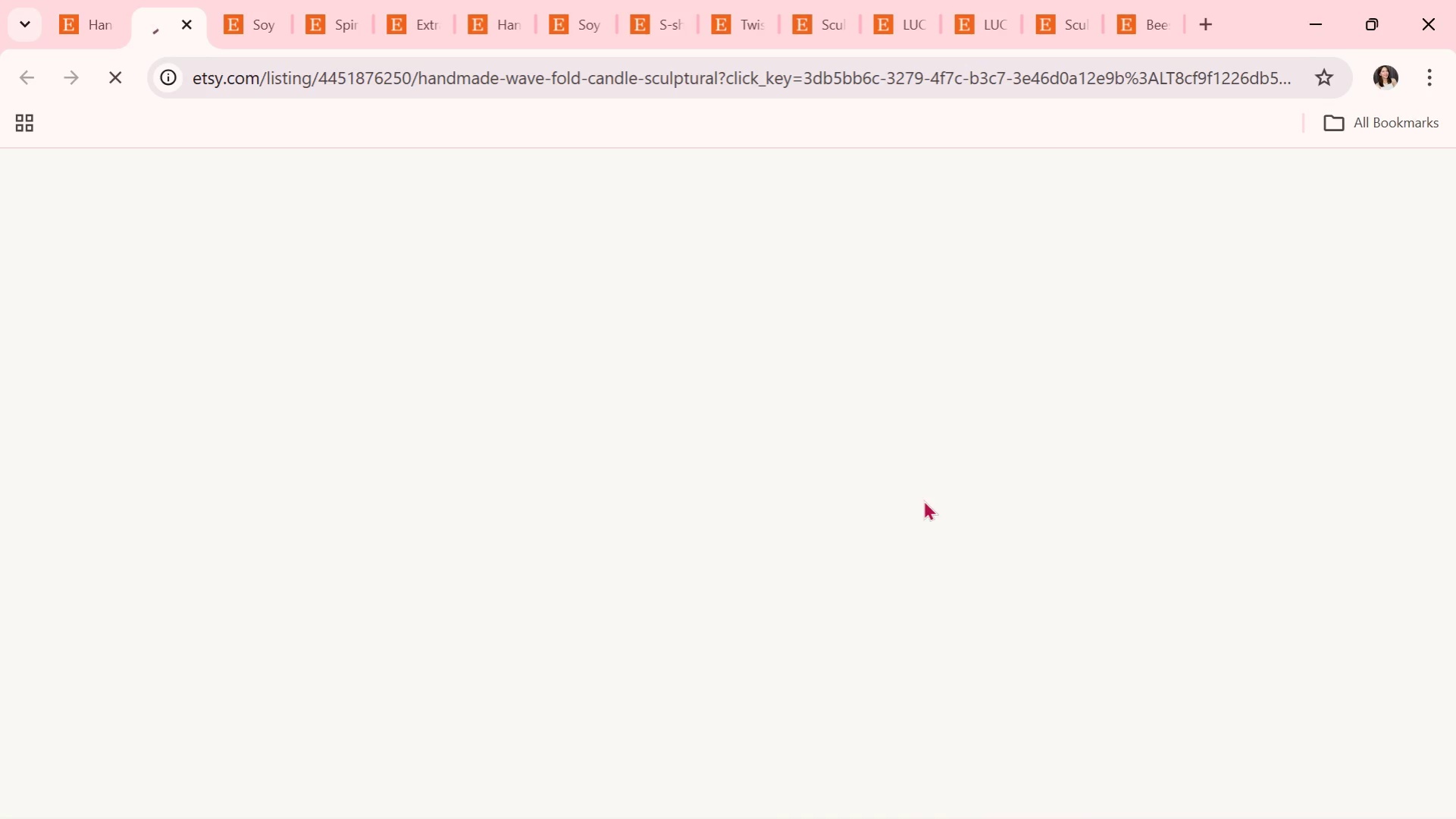 
scroll: coordinate [756, 577], scroll_direction: down, amount: 1.0
 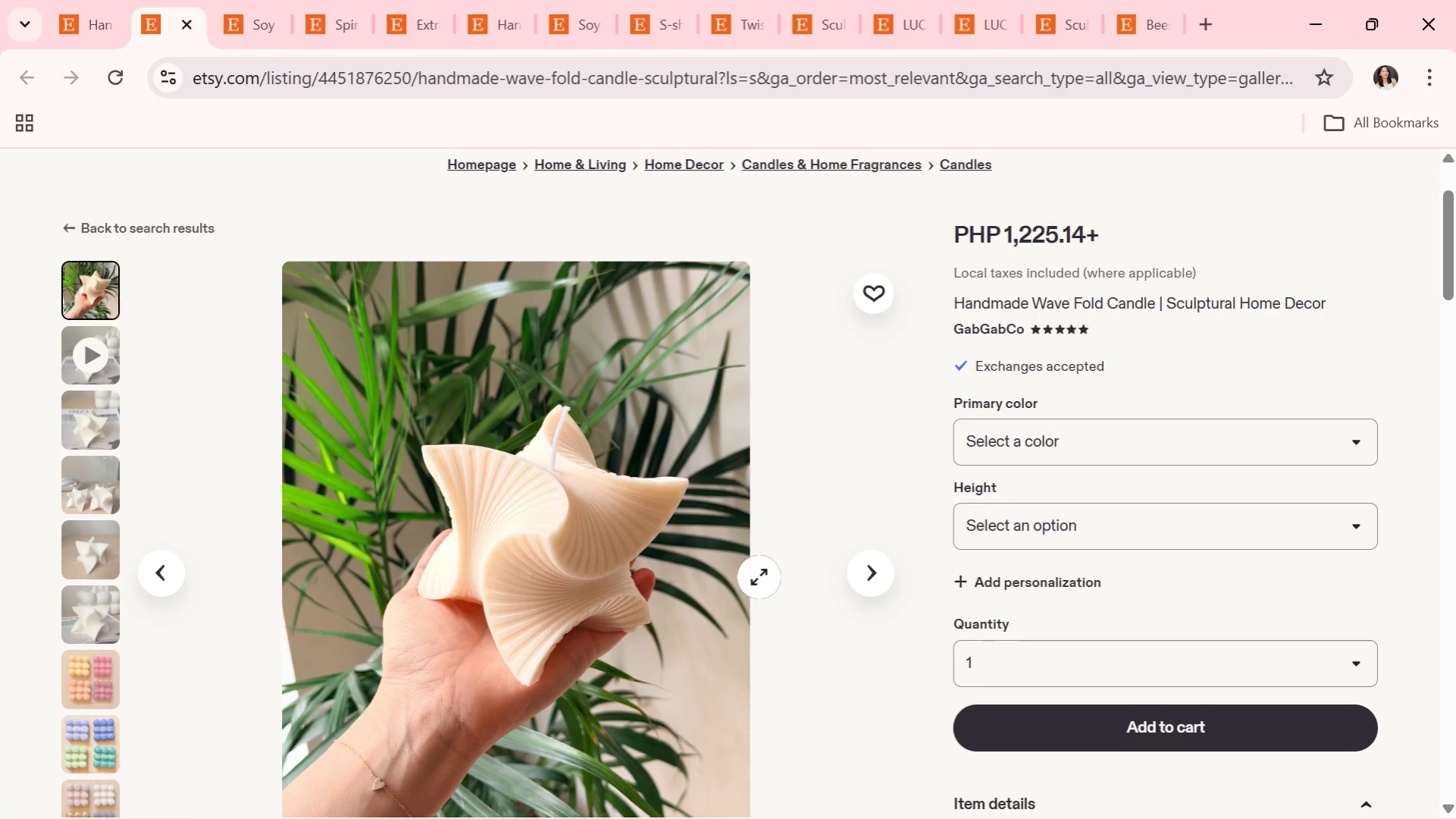 
scroll: coordinate [759, 577], scroll_direction: up, amount: 1.0
 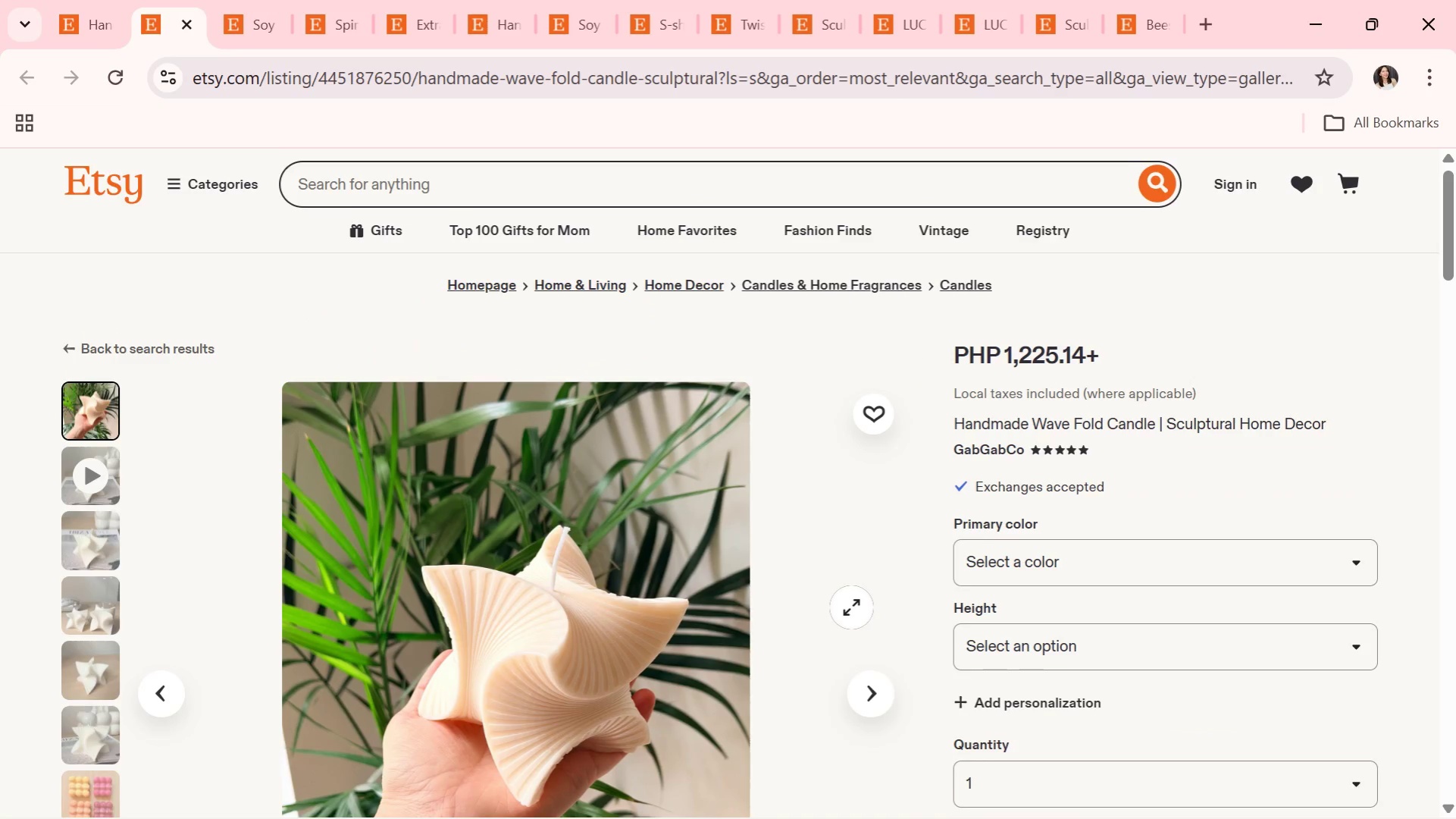 
scroll: coordinate [851, 607], scroll_direction: down, amount: 1.0
 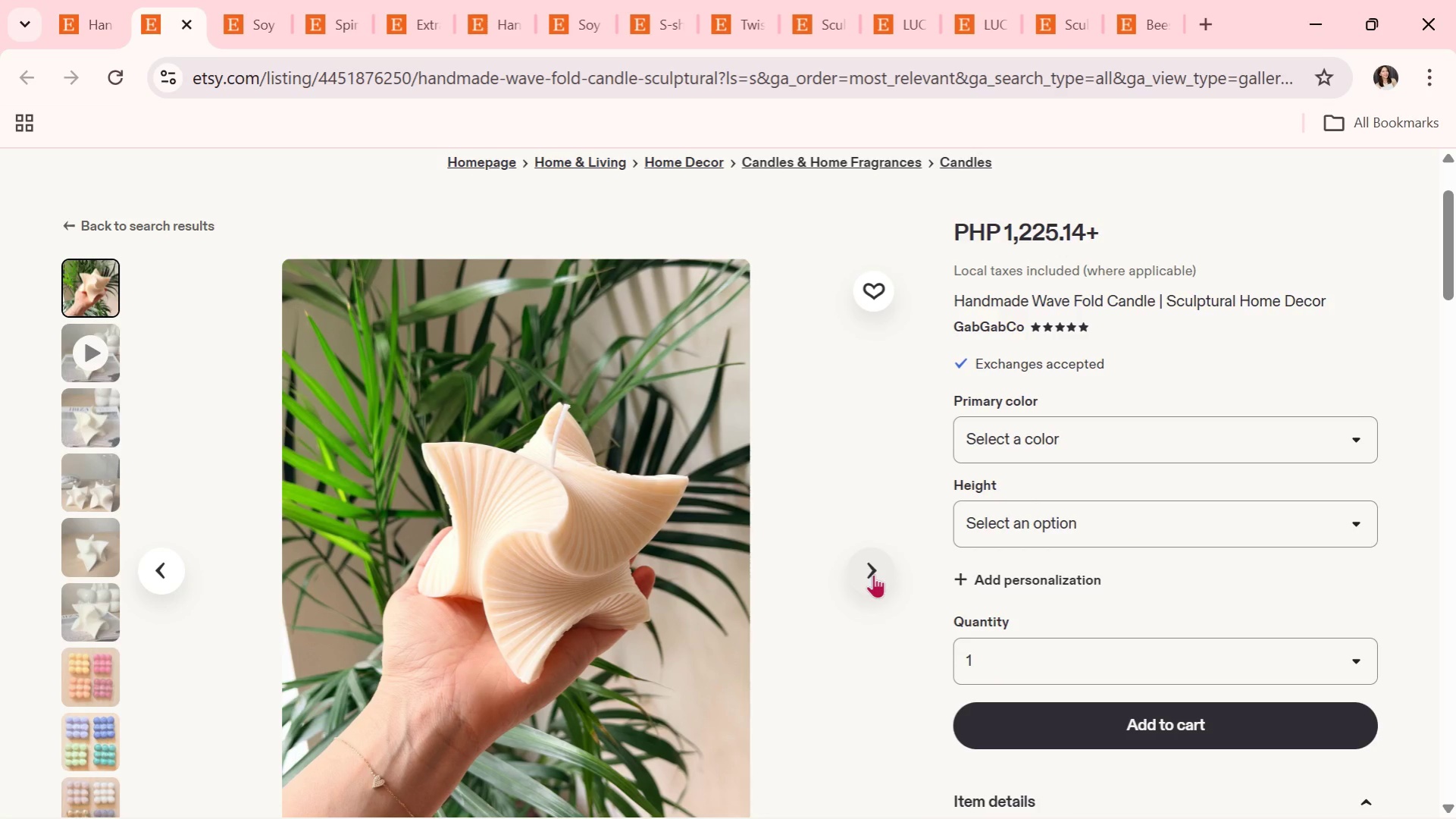 
left_click([873, 574])
 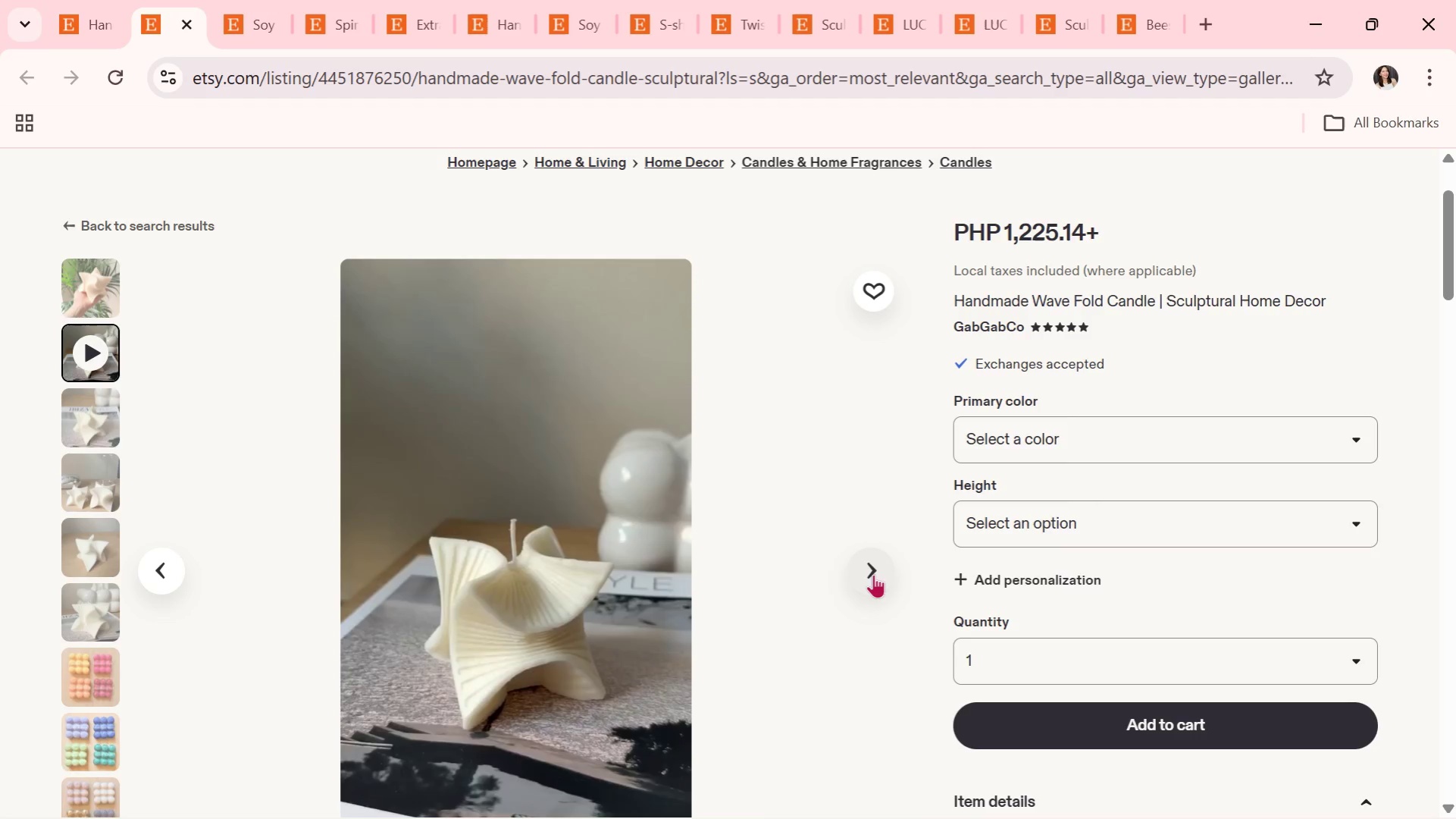 
wait(7.83)
 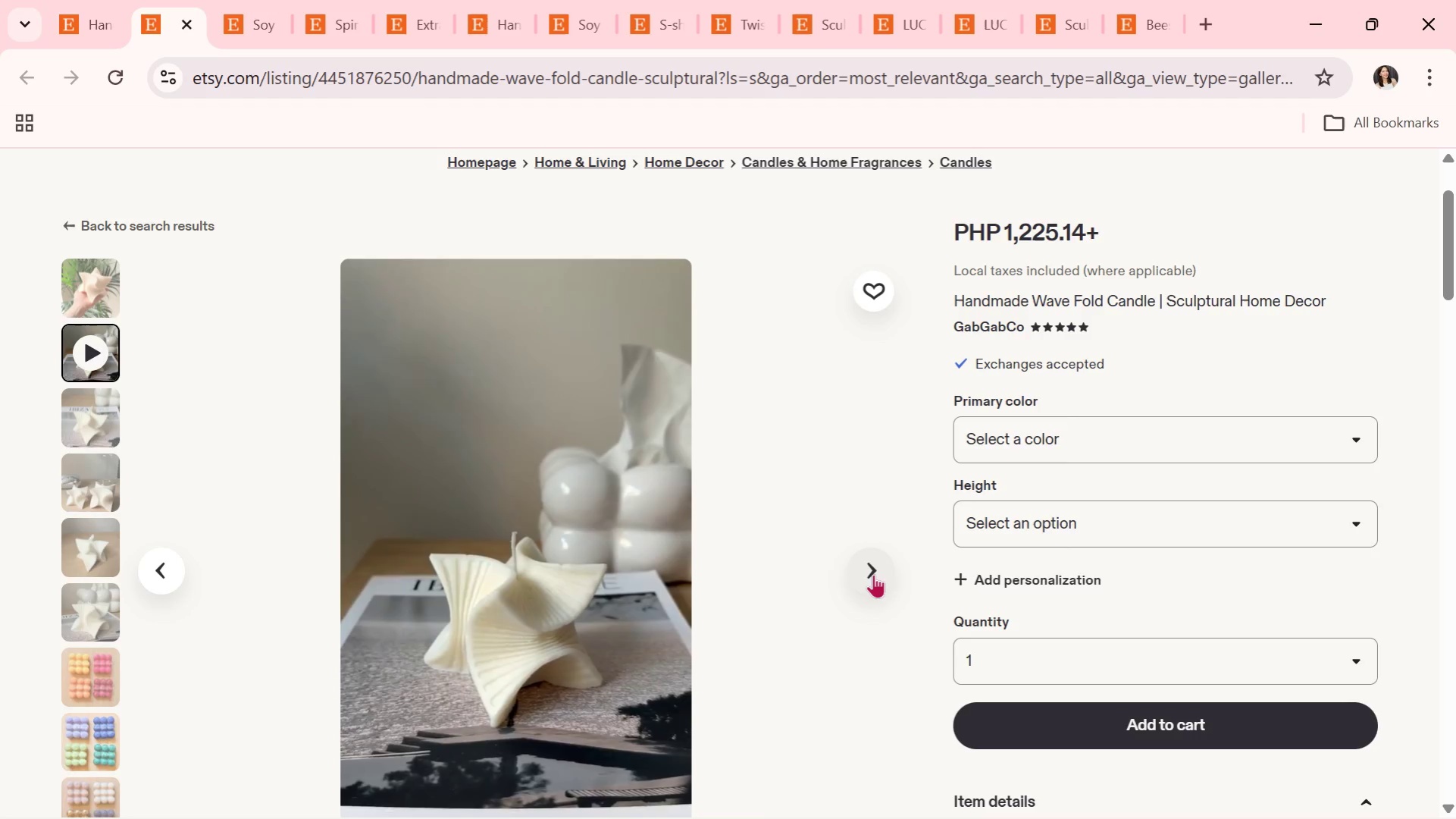 
left_click([872, 556])
 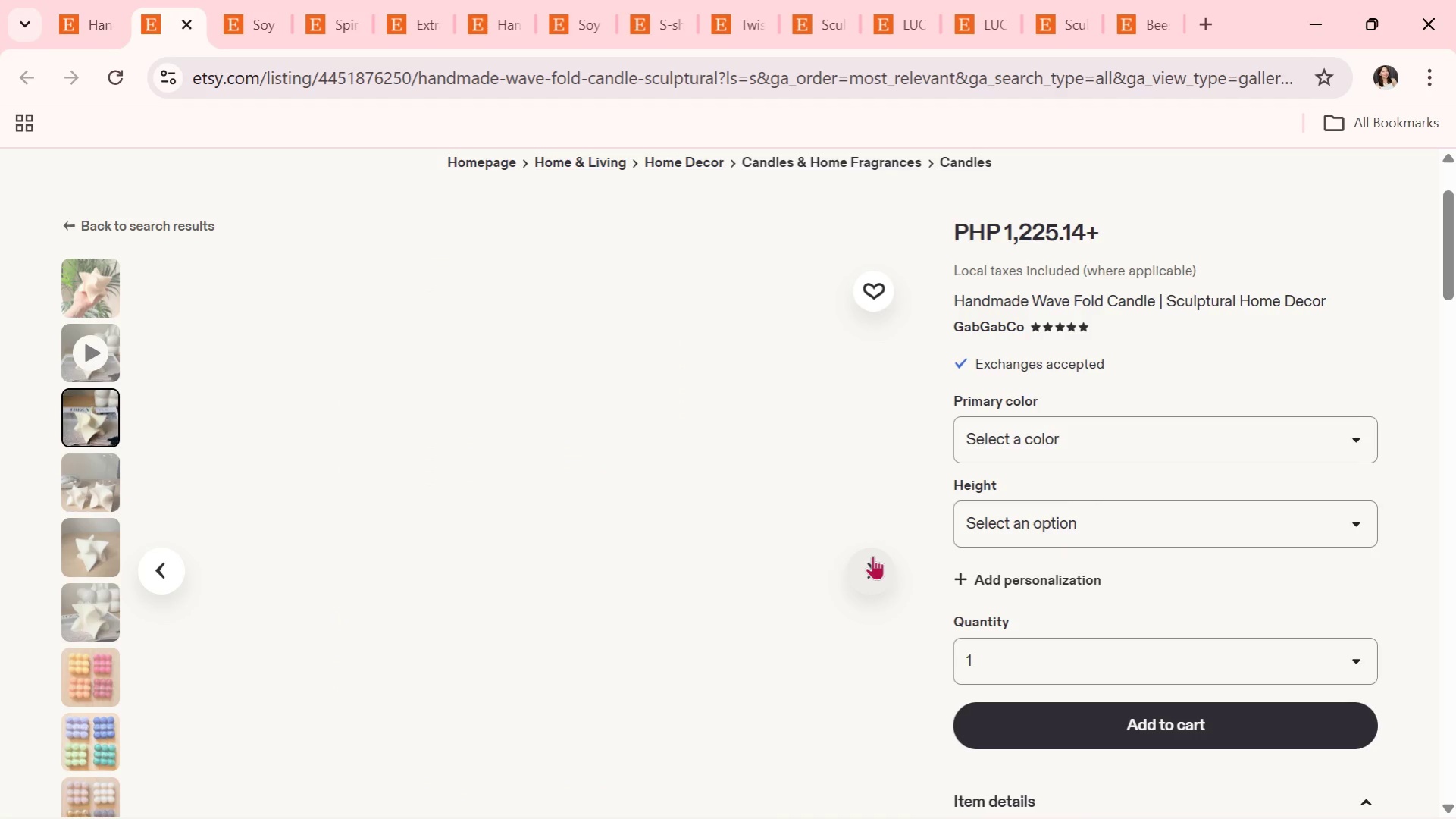 
wait(8.25)
 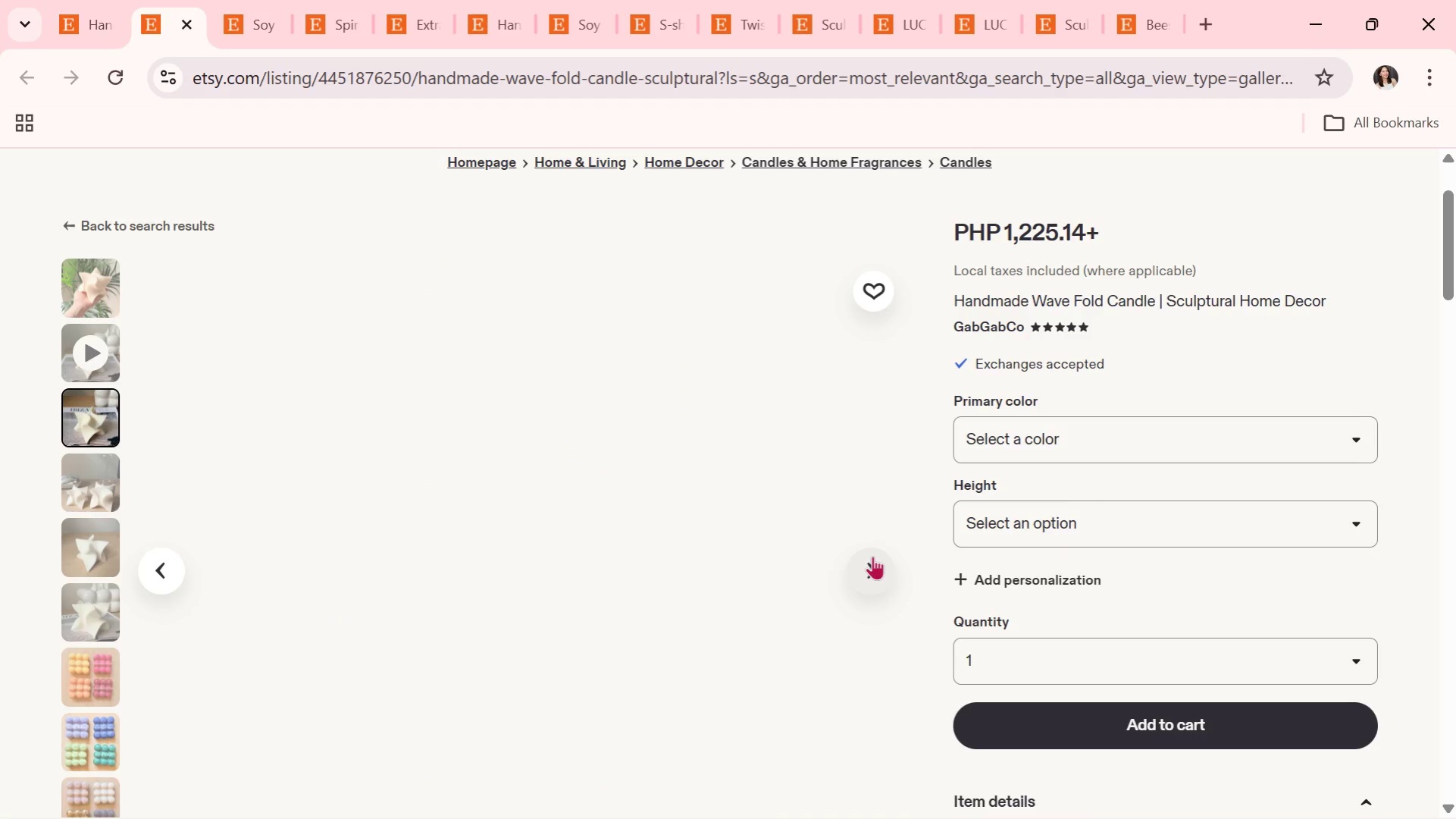 
left_click([872, 556])
 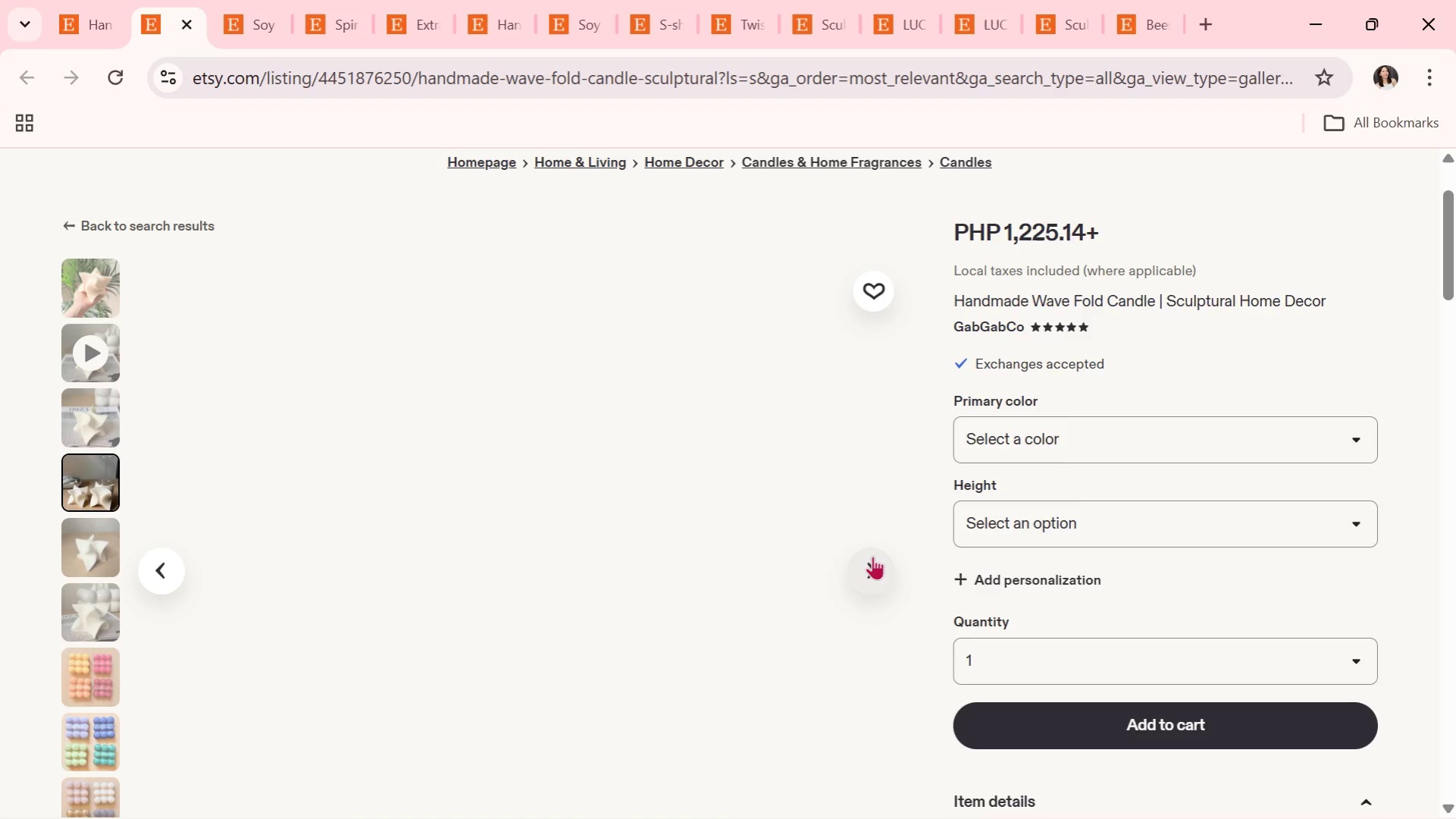 
left_click([190, 28])
 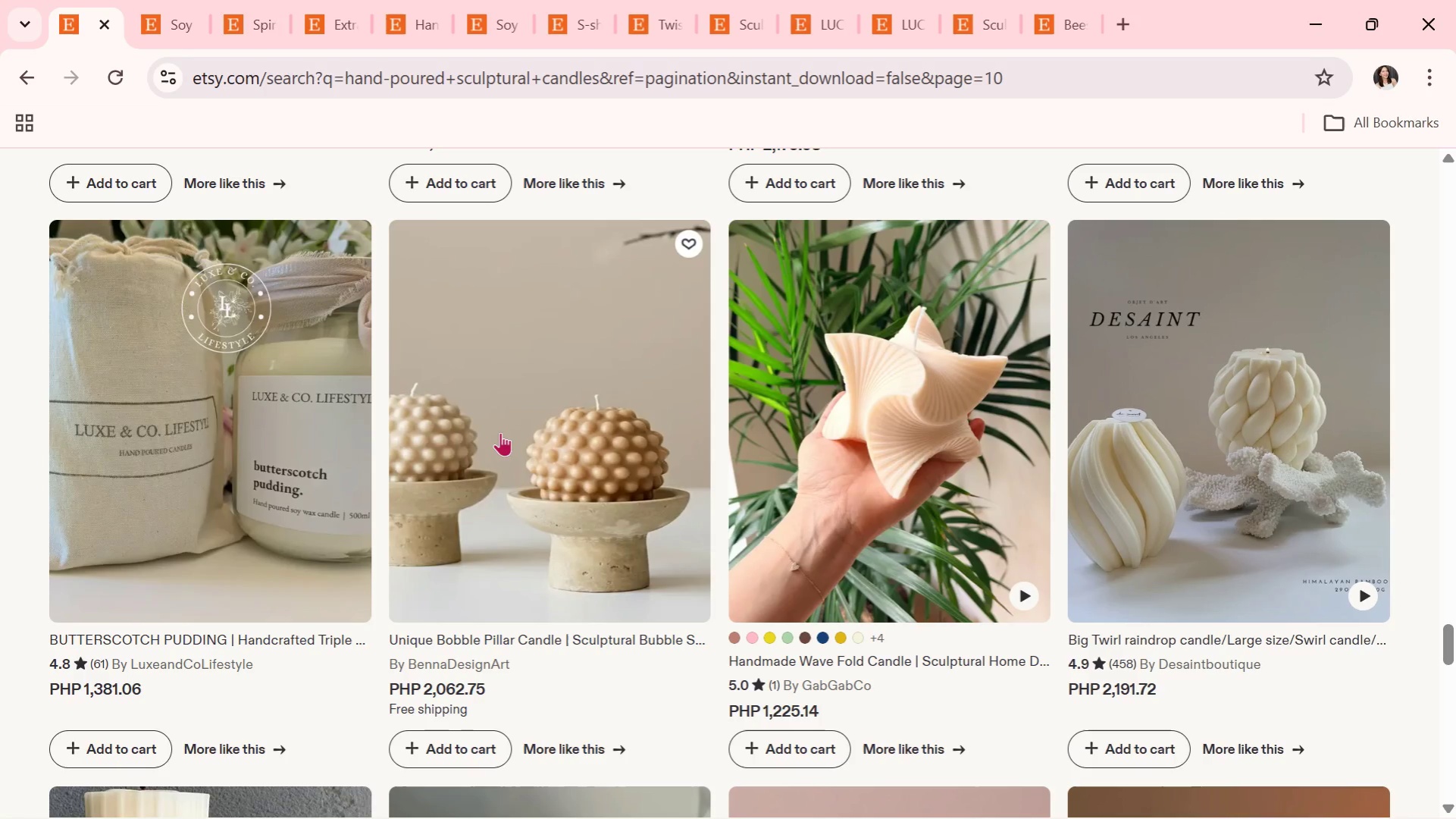 
scroll: coordinate [502, 438], scroll_direction: down, amount: 8.0
 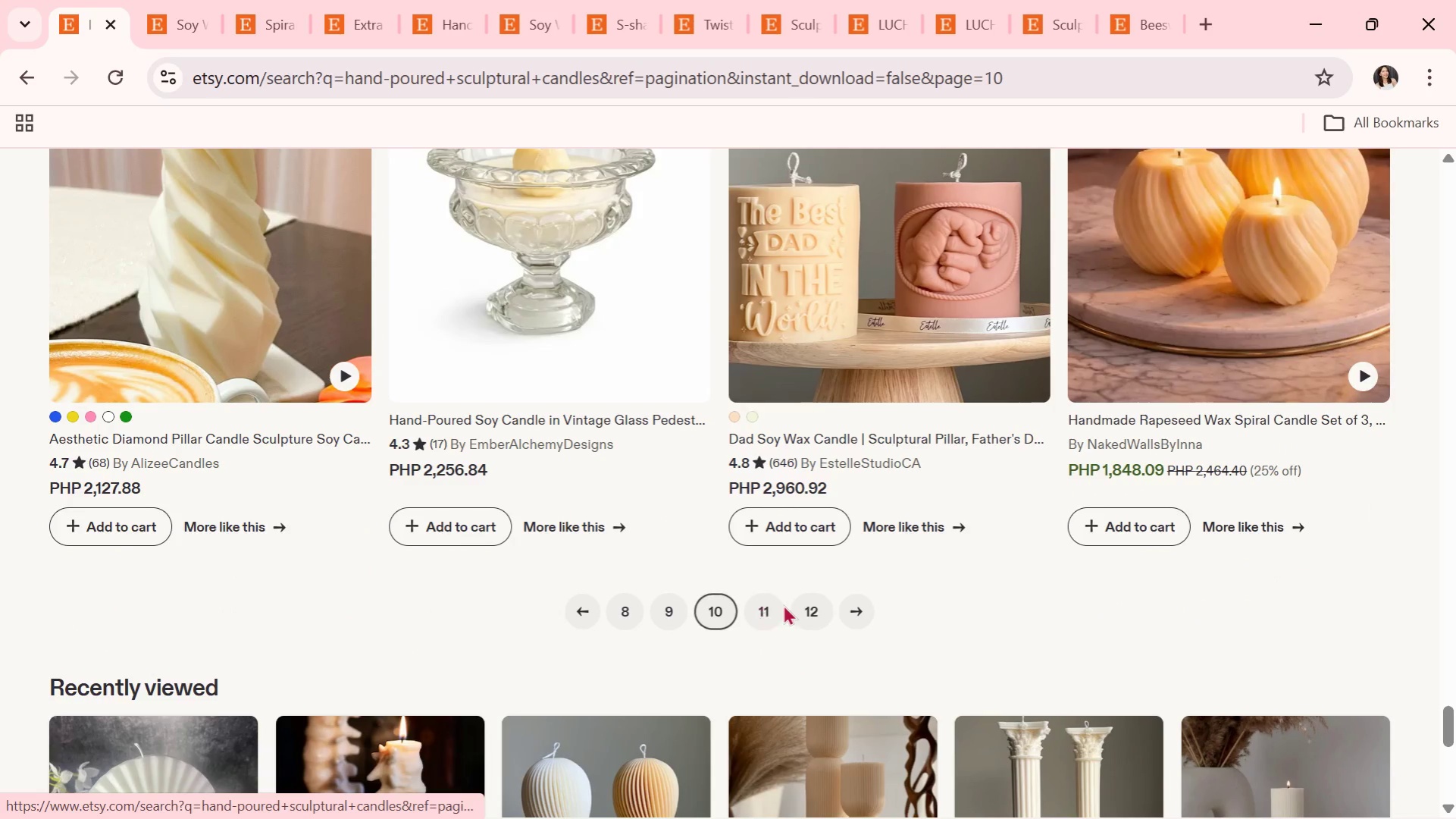 
left_click([766, 604])
 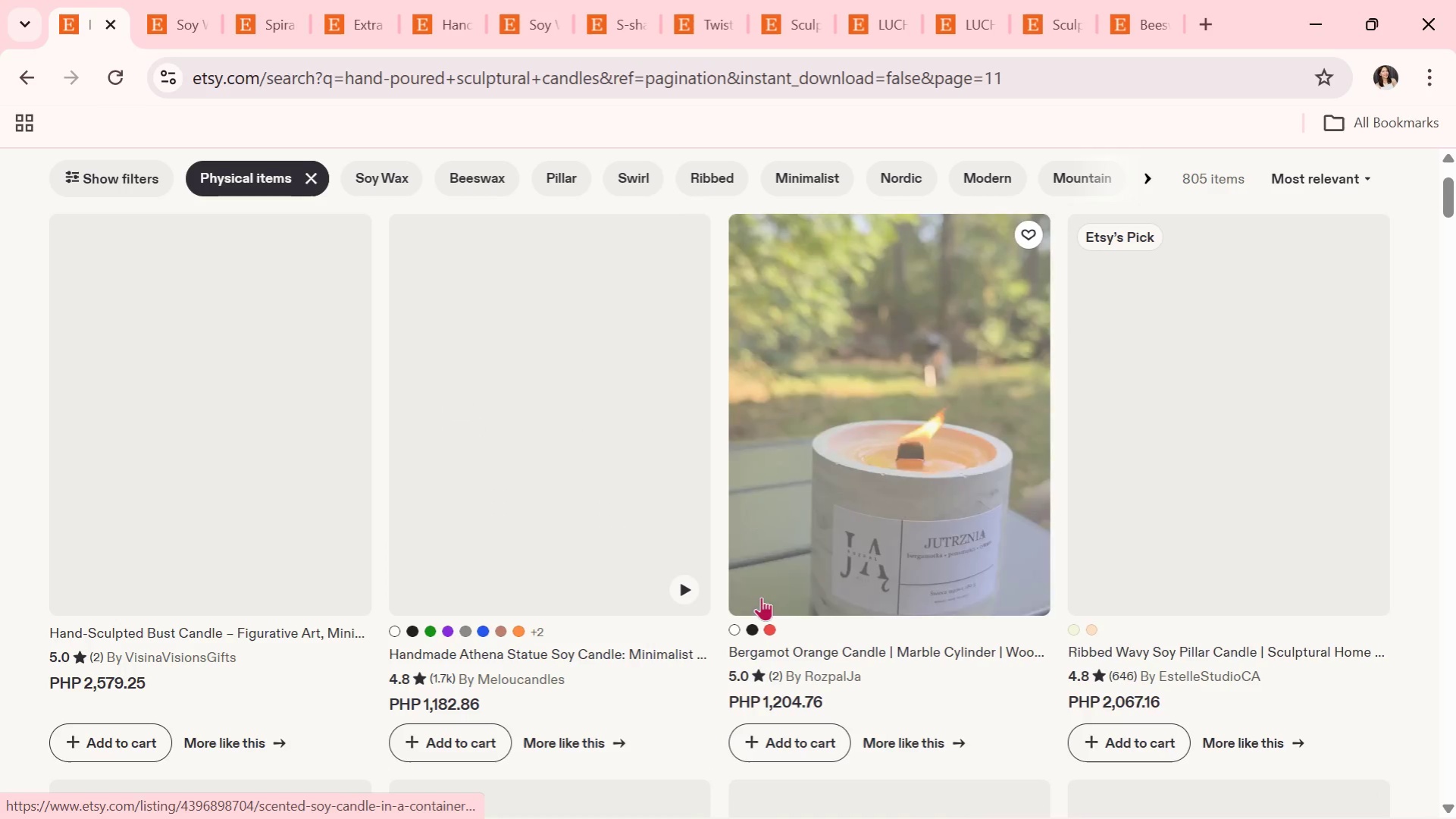 
scroll: coordinate [1070, 460], scroll_direction: down, amount: 10.0
 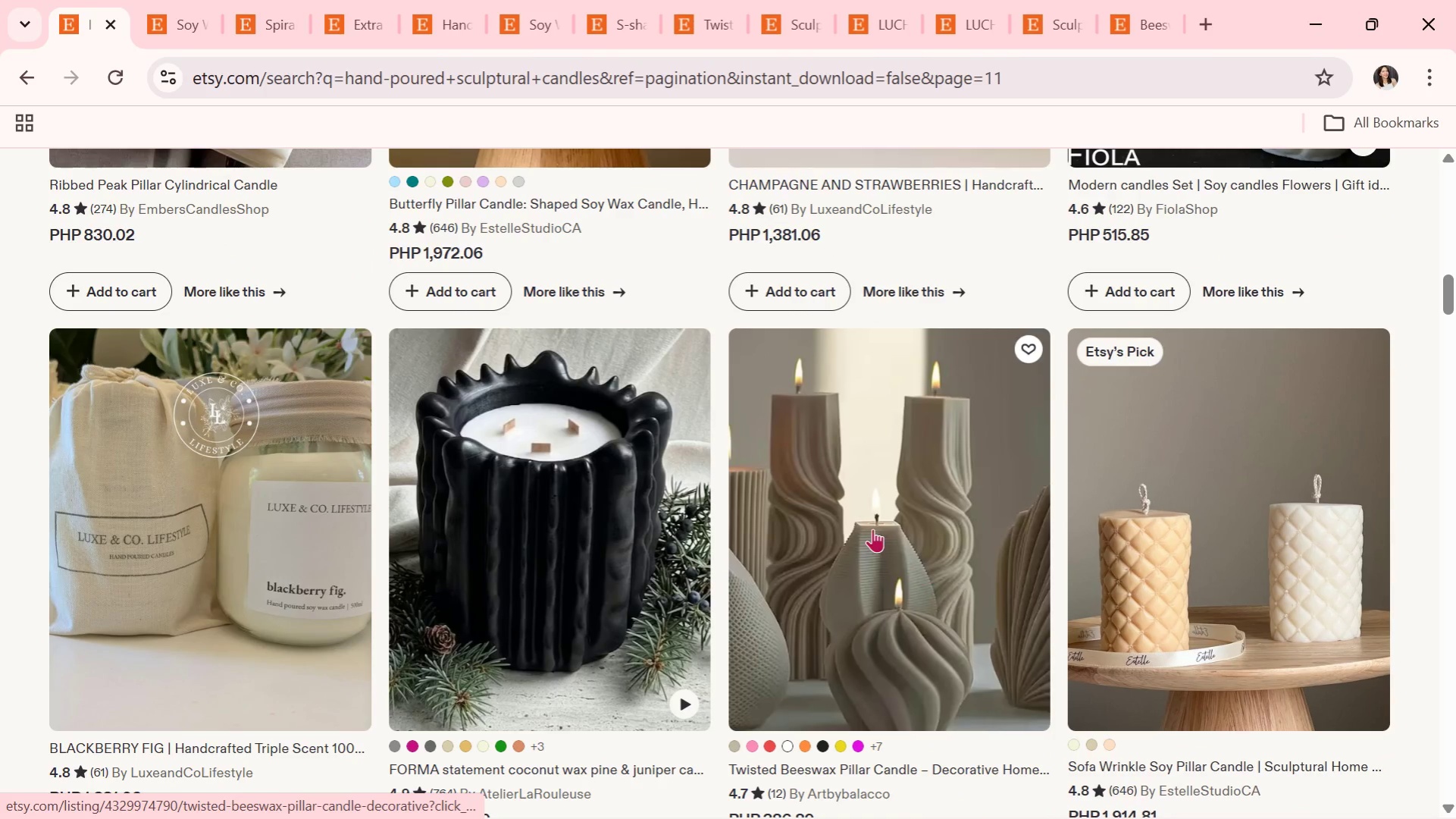 
left_click([872, 529])
 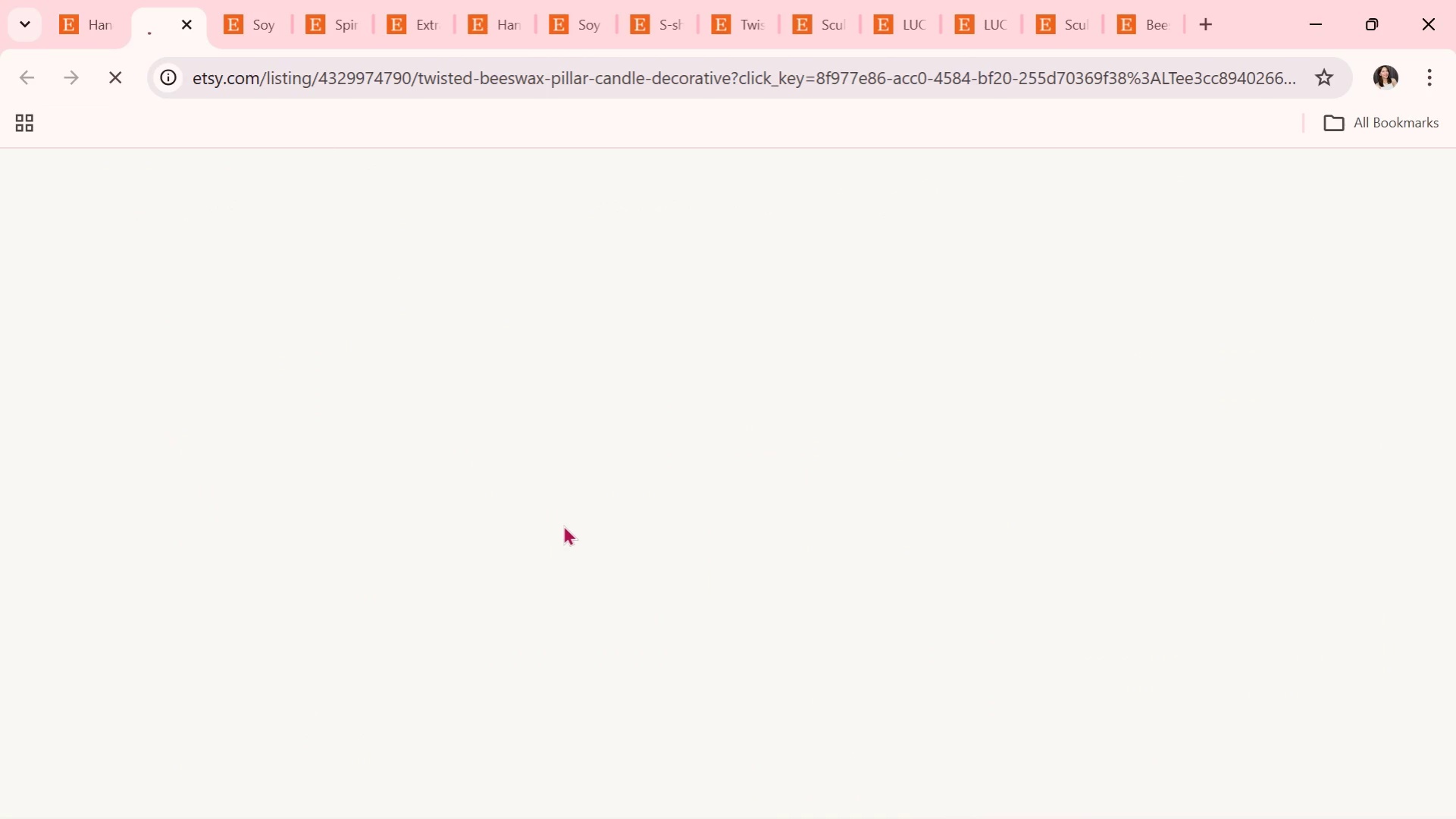 
scroll: coordinate [816, 513], scroll_direction: down, amount: 3.0
 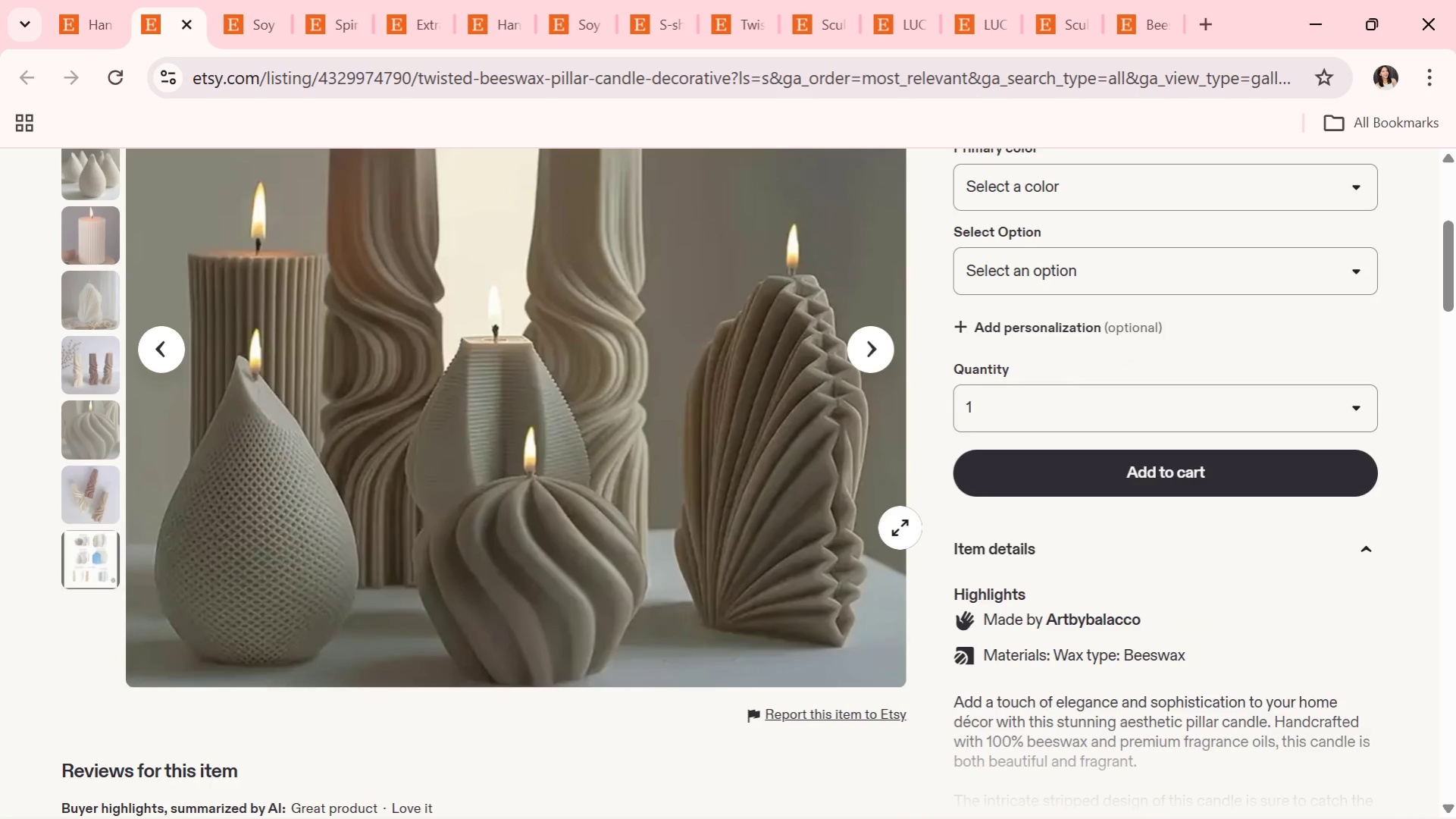 
wait(7.46)
 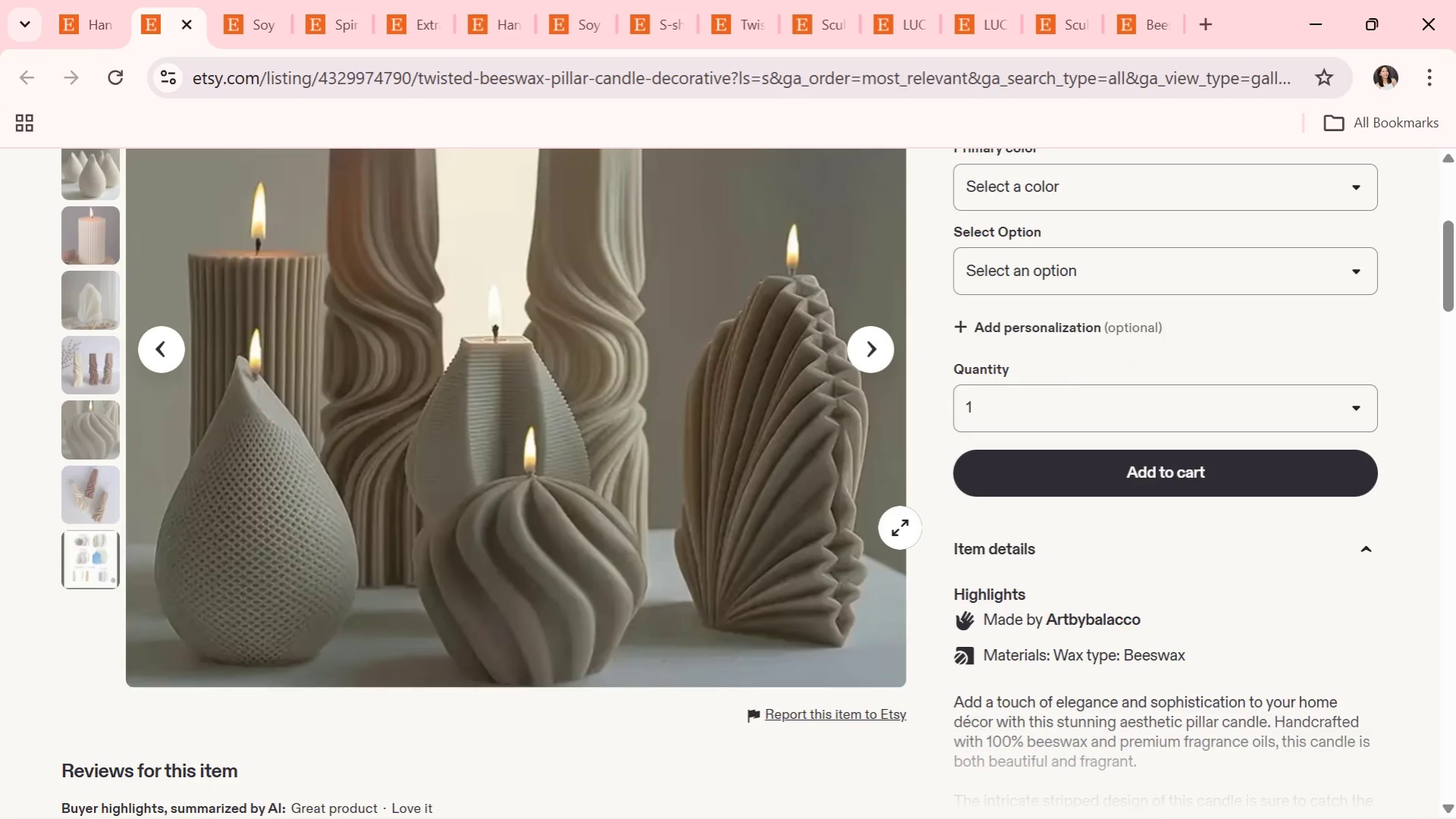 
left_click([879, 347])
 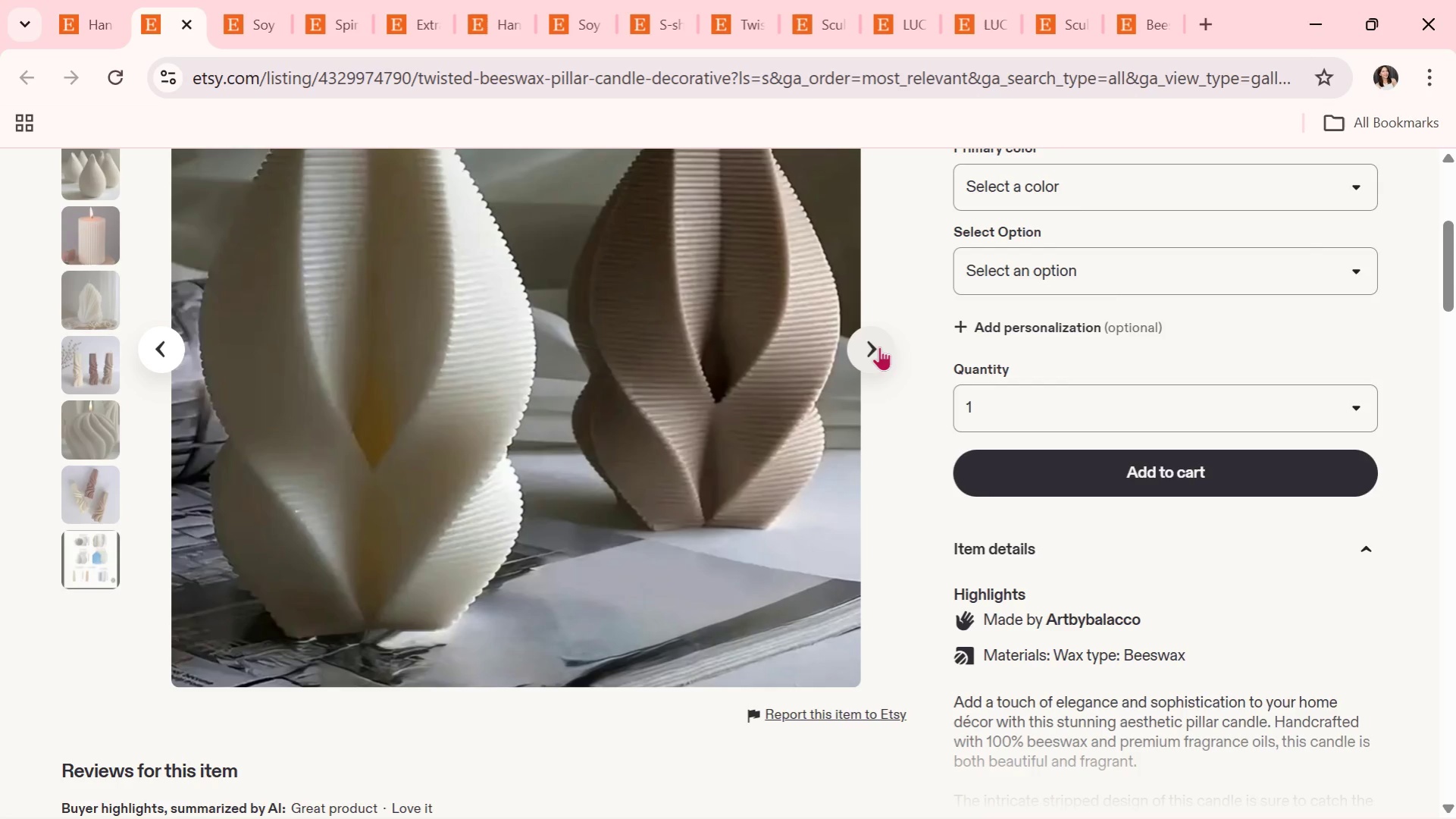 
scroll: coordinate [1135, 553], scroll_direction: down, amount: 3.0
 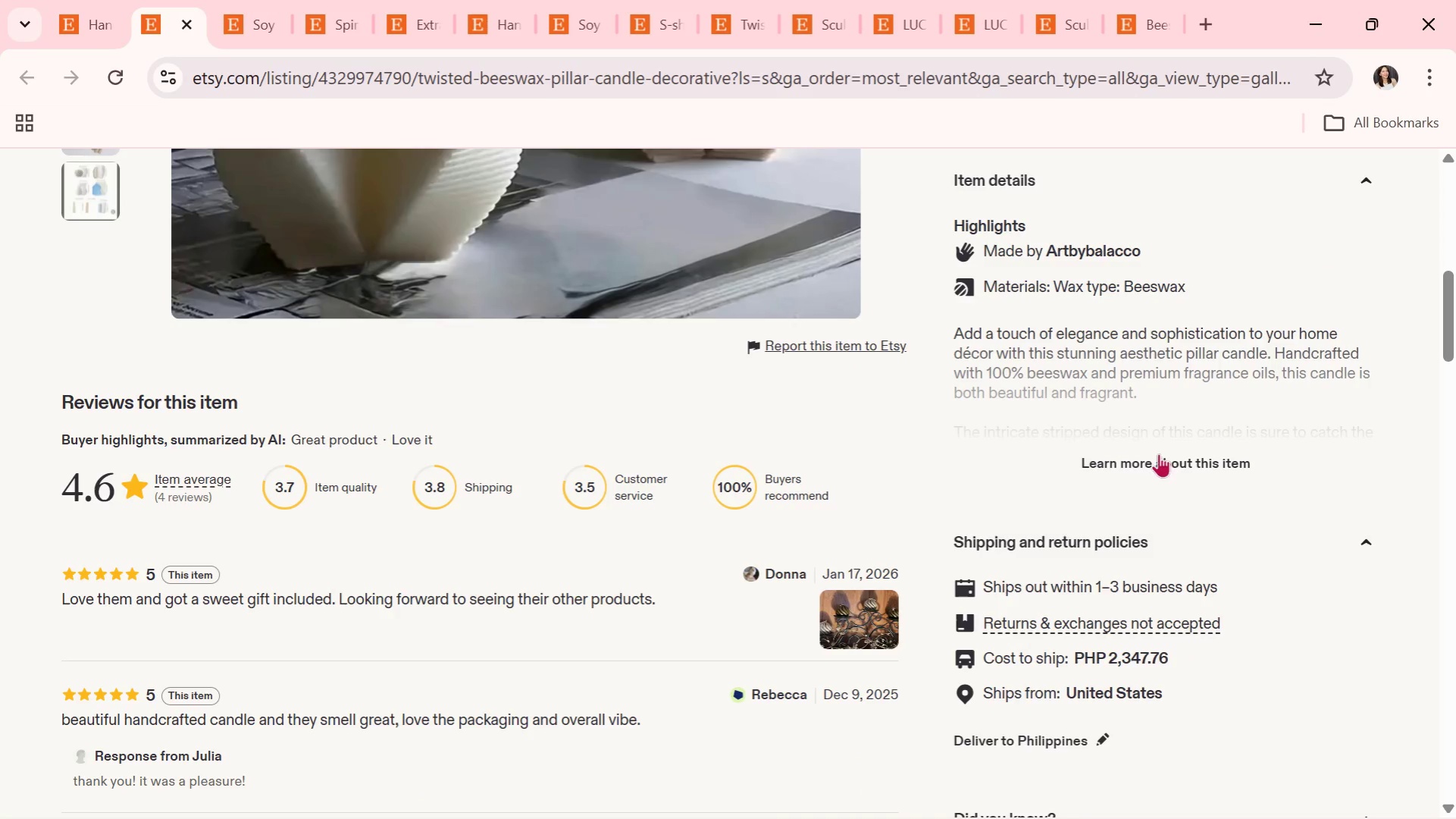 
left_click([1157, 453])
 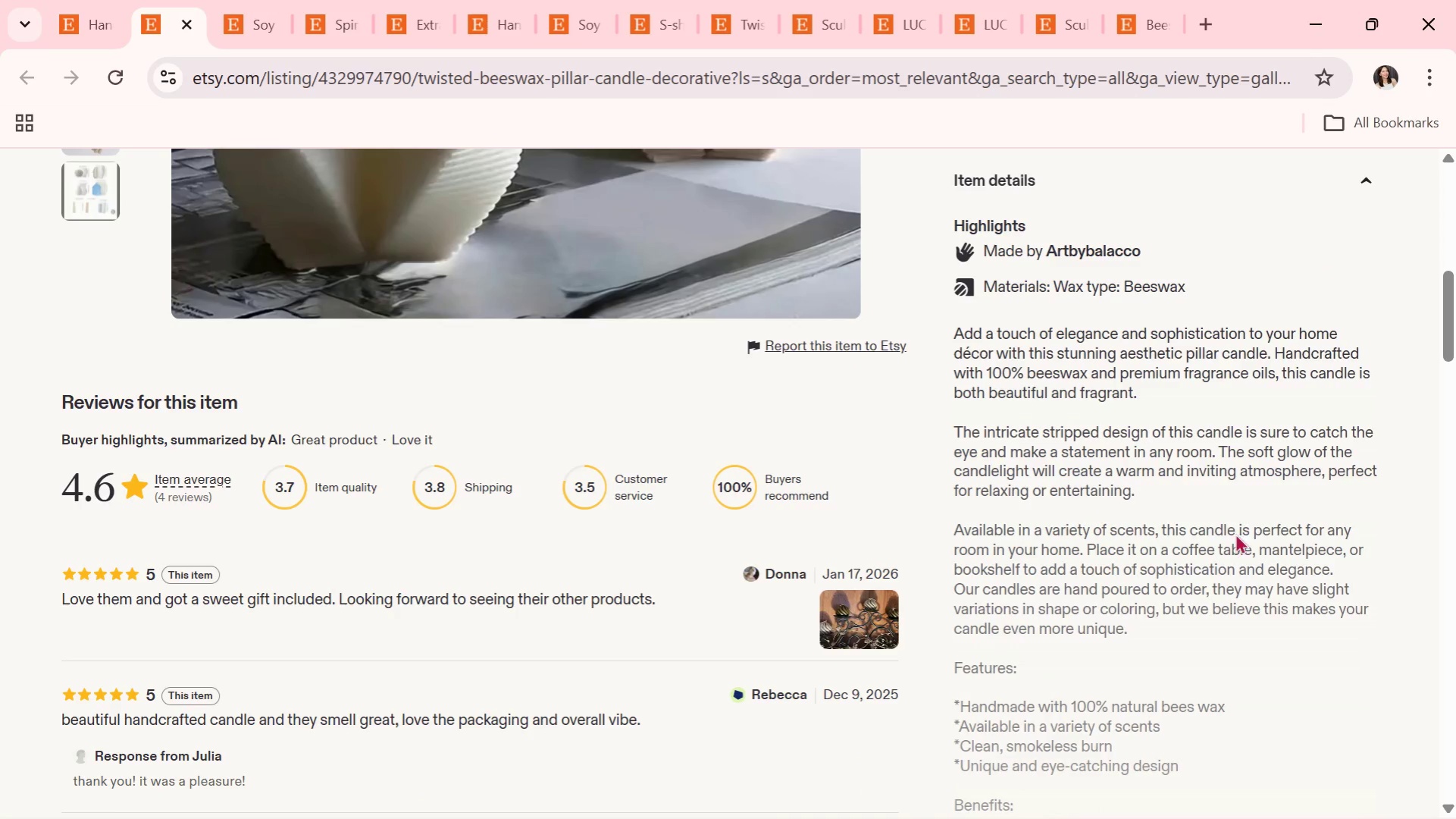 
scroll: coordinate [1110, 620], scroll_direction: down, amount: 2.0
 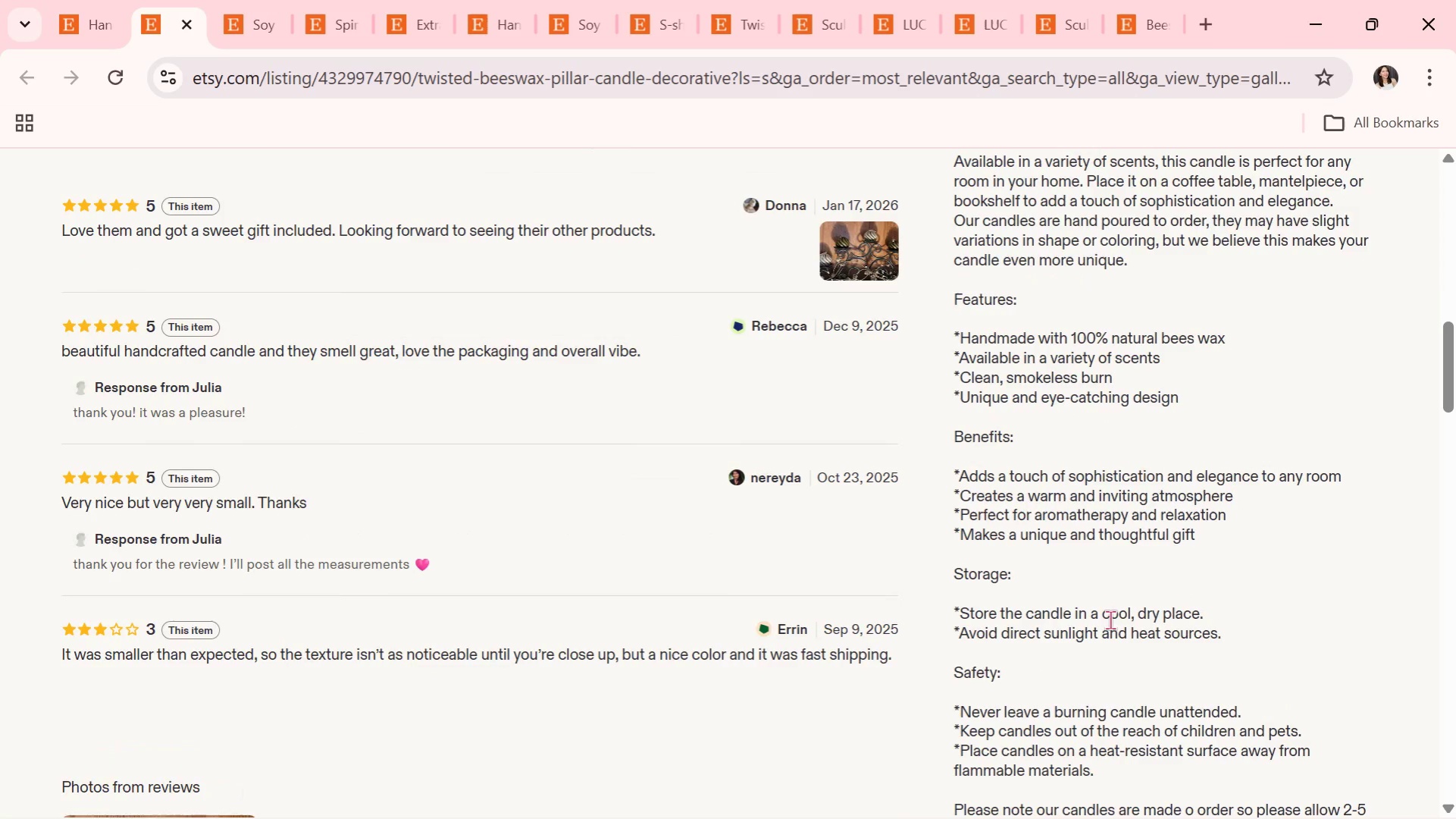 
wait(8.45)
 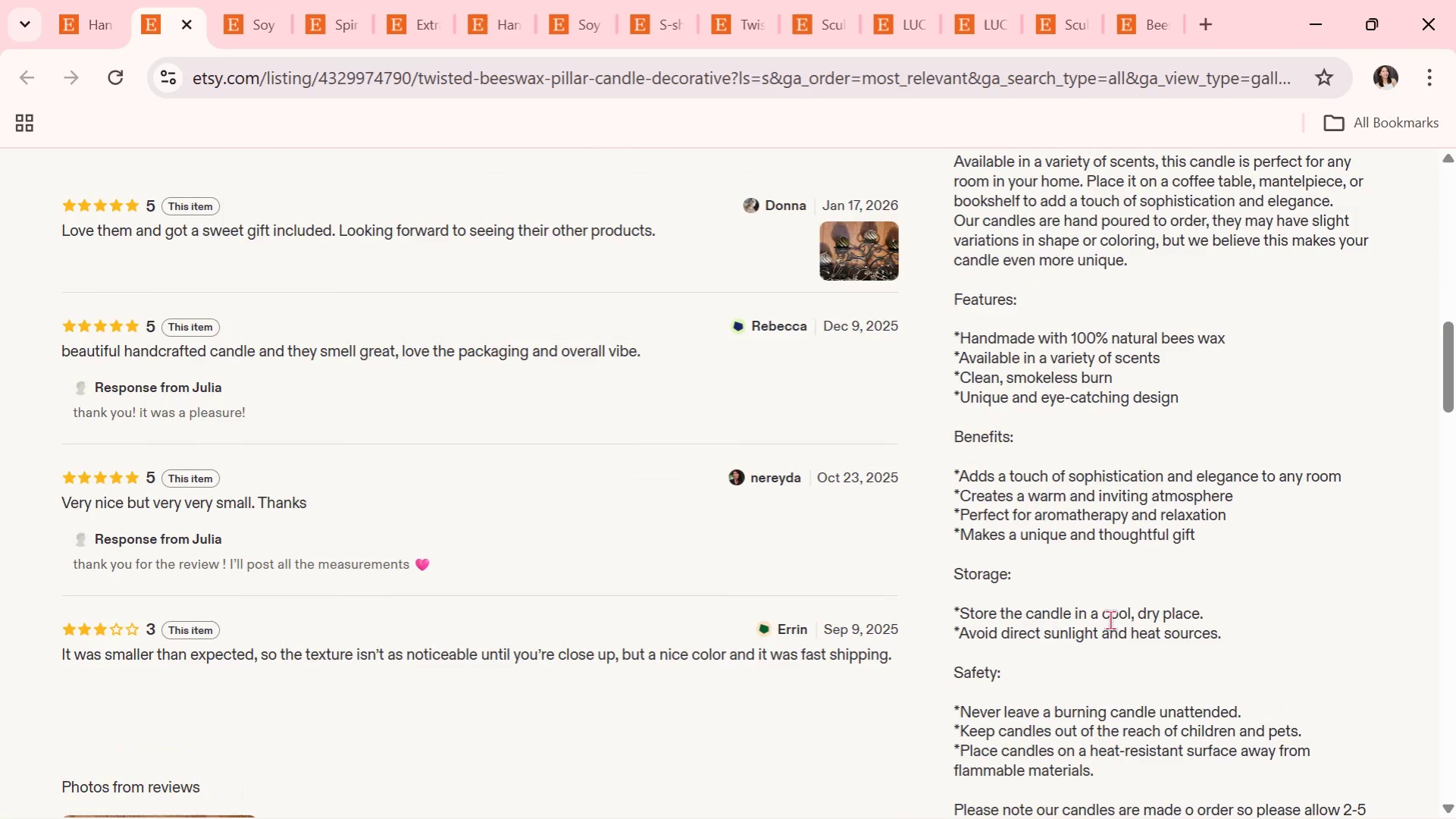 
scroll: coordinate [614, 583], scroll_direction: up, amount: 7.0
 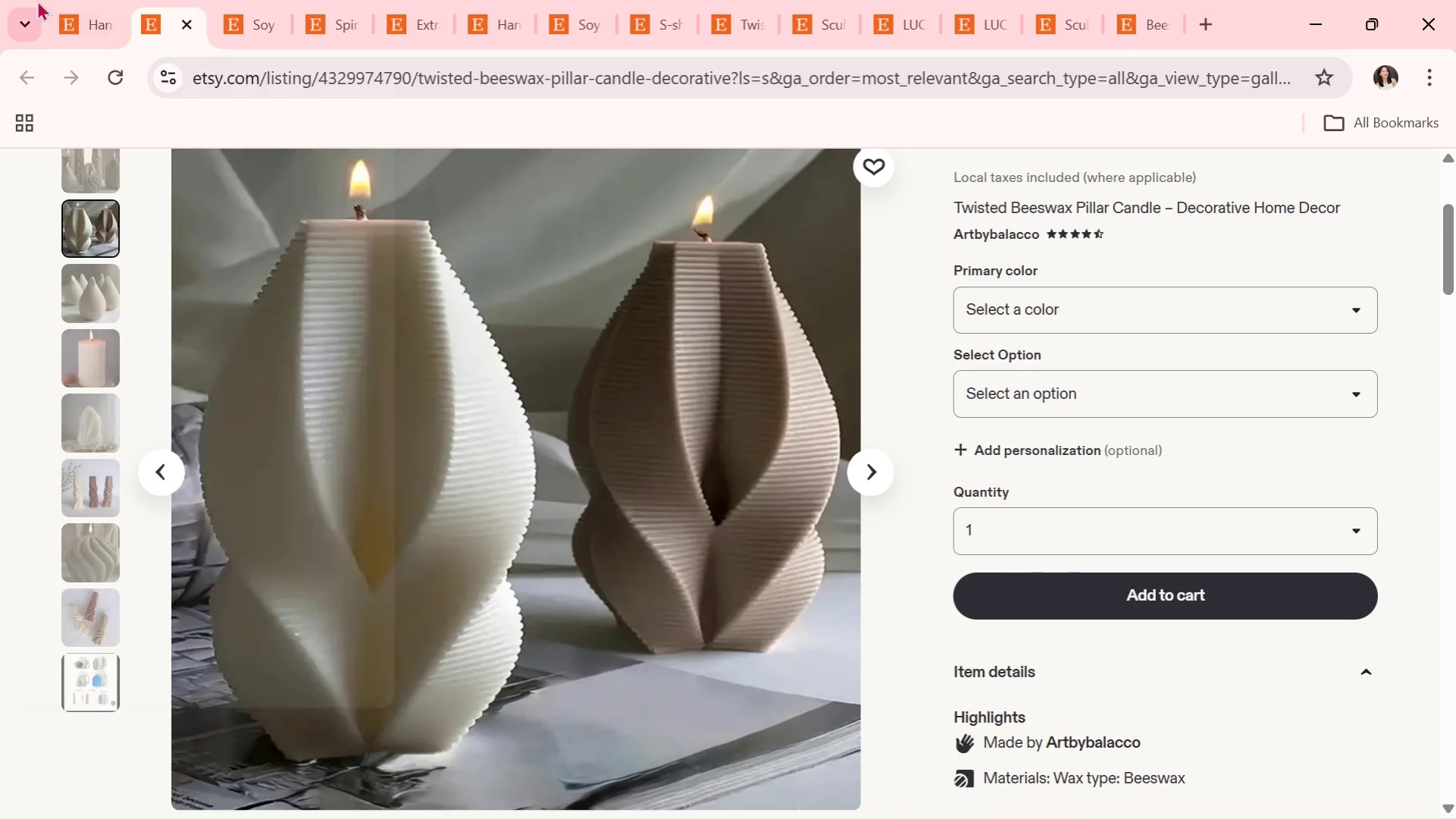 
double_click([74, 0])
 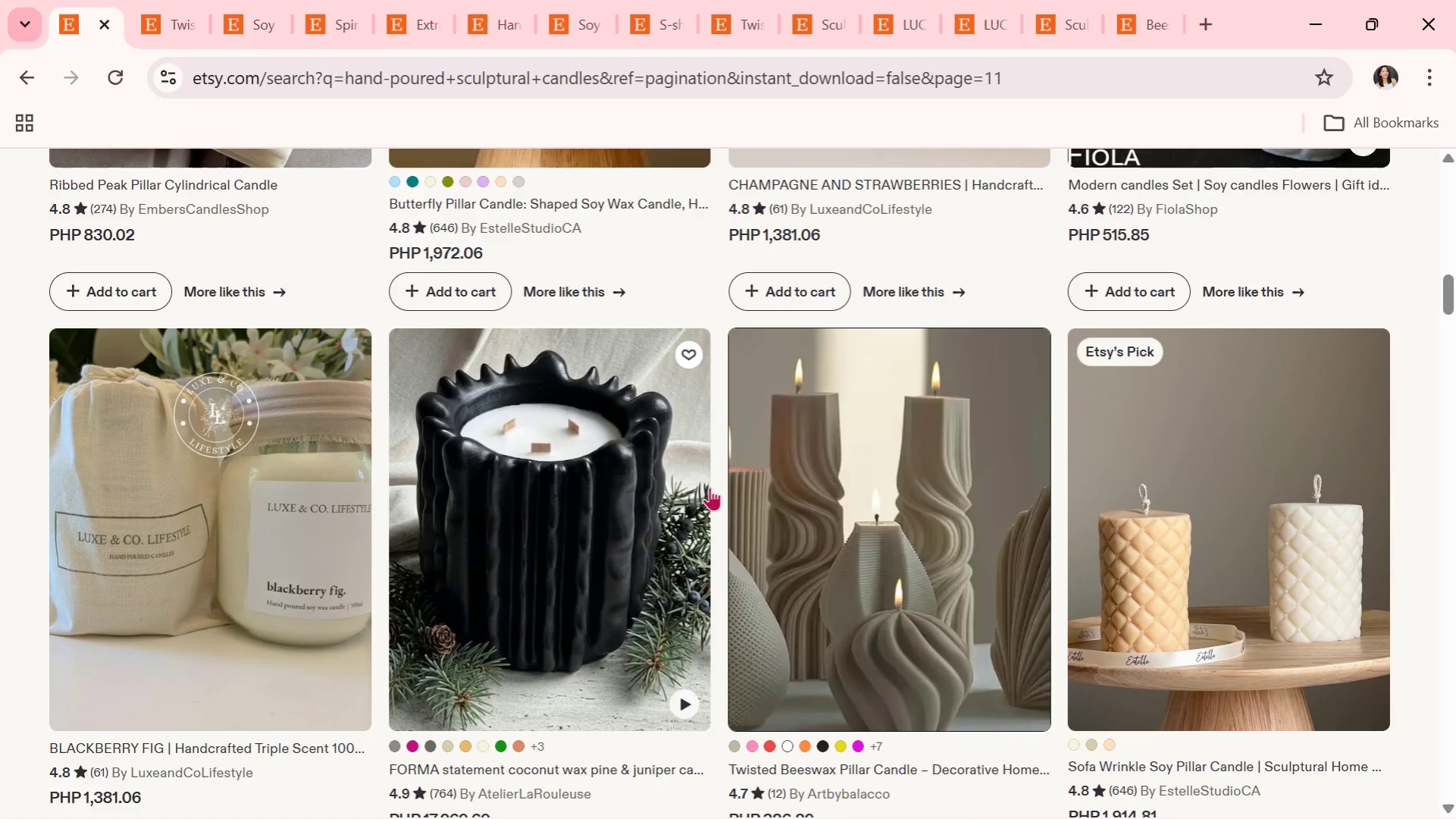 
scroll: coordinate [709, 487], scroll_direction: down, amount: 6.0
 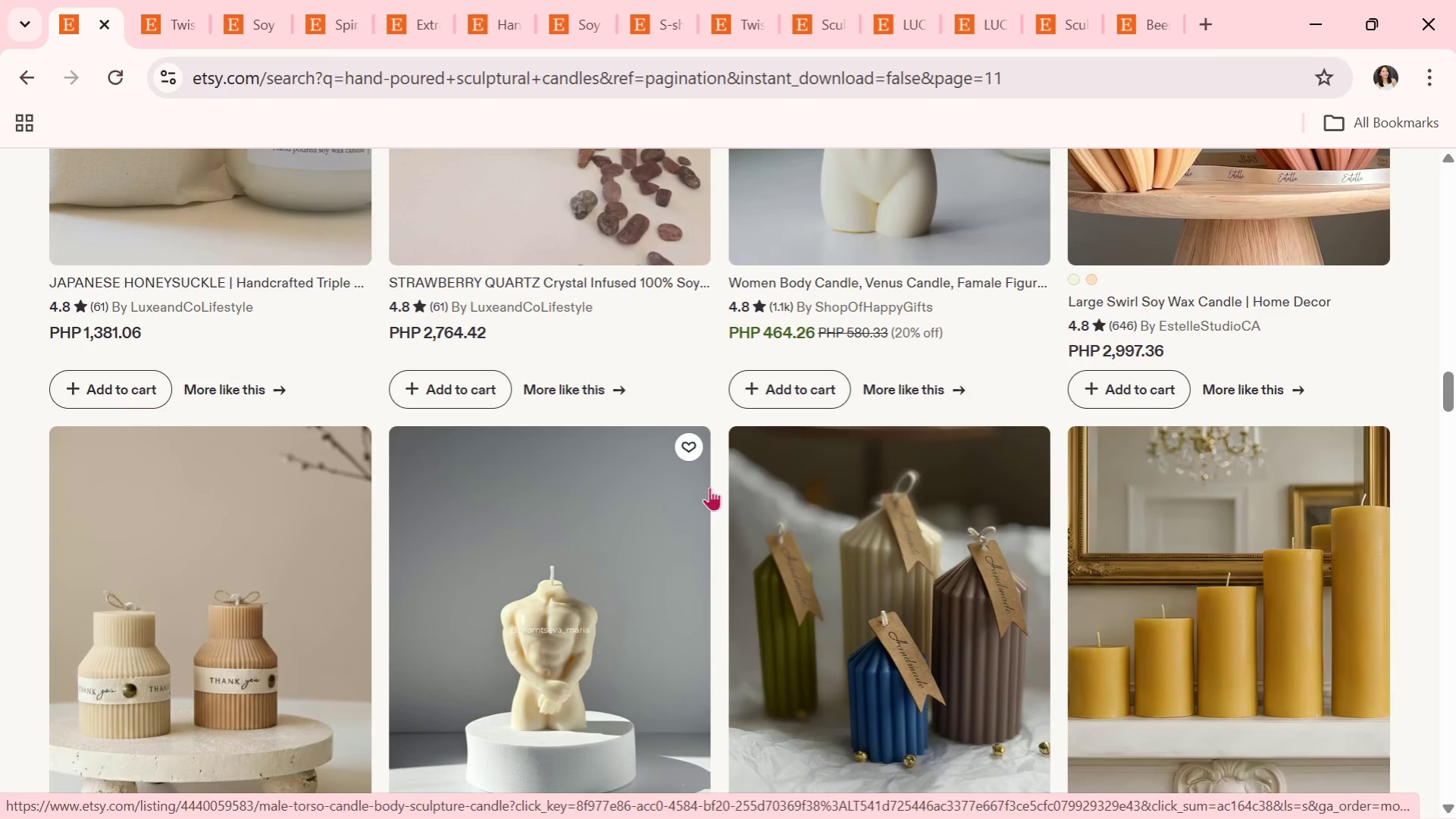 
wait(6.06)
 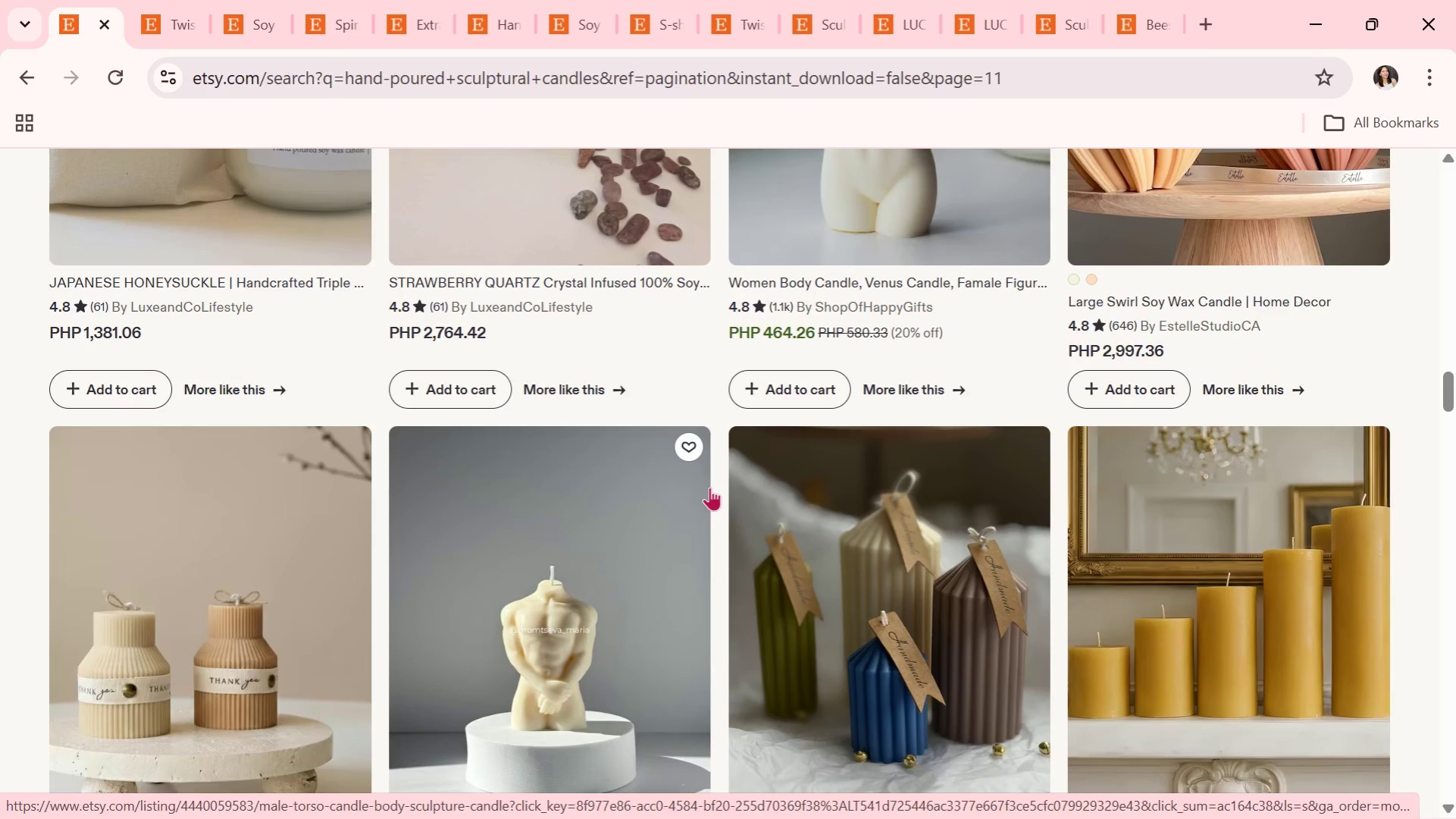 
scroll: coordinate [254, 630], scroll_direction: down, amount: 15.0
 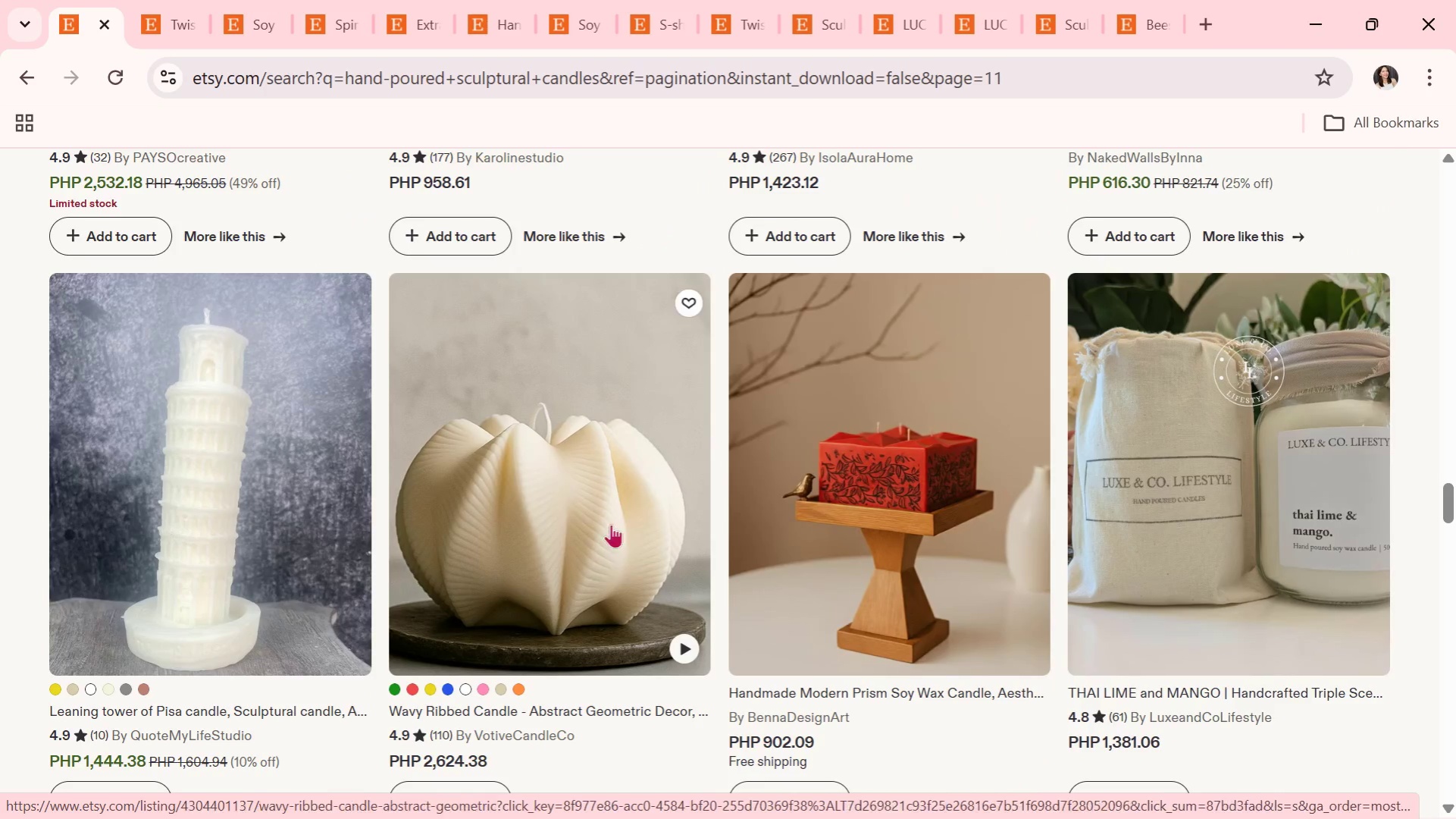 
scroll: coordinate [878, 575], scroll_direction: down, amount: 8.0
 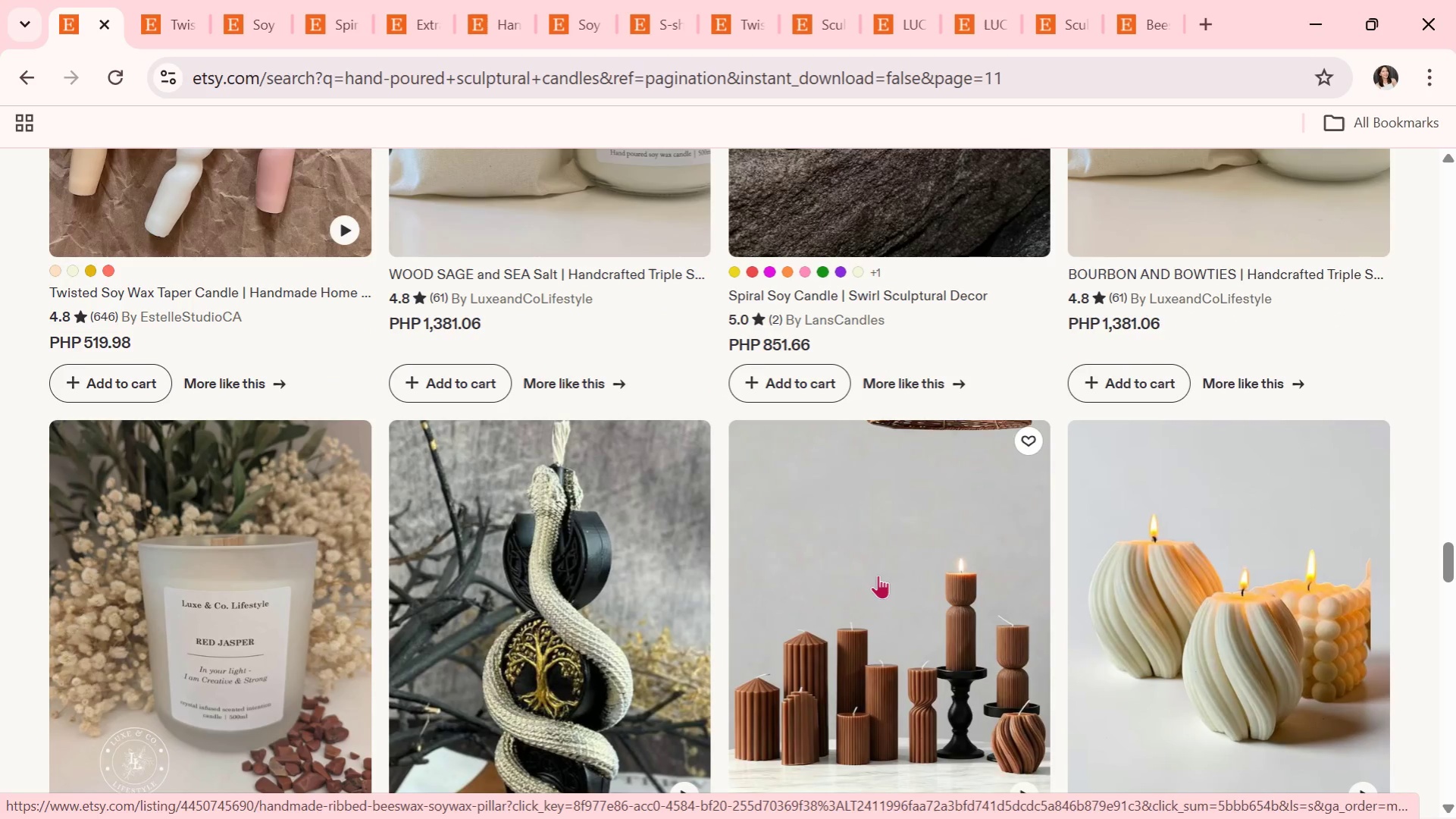 
left_click([878, 575])
 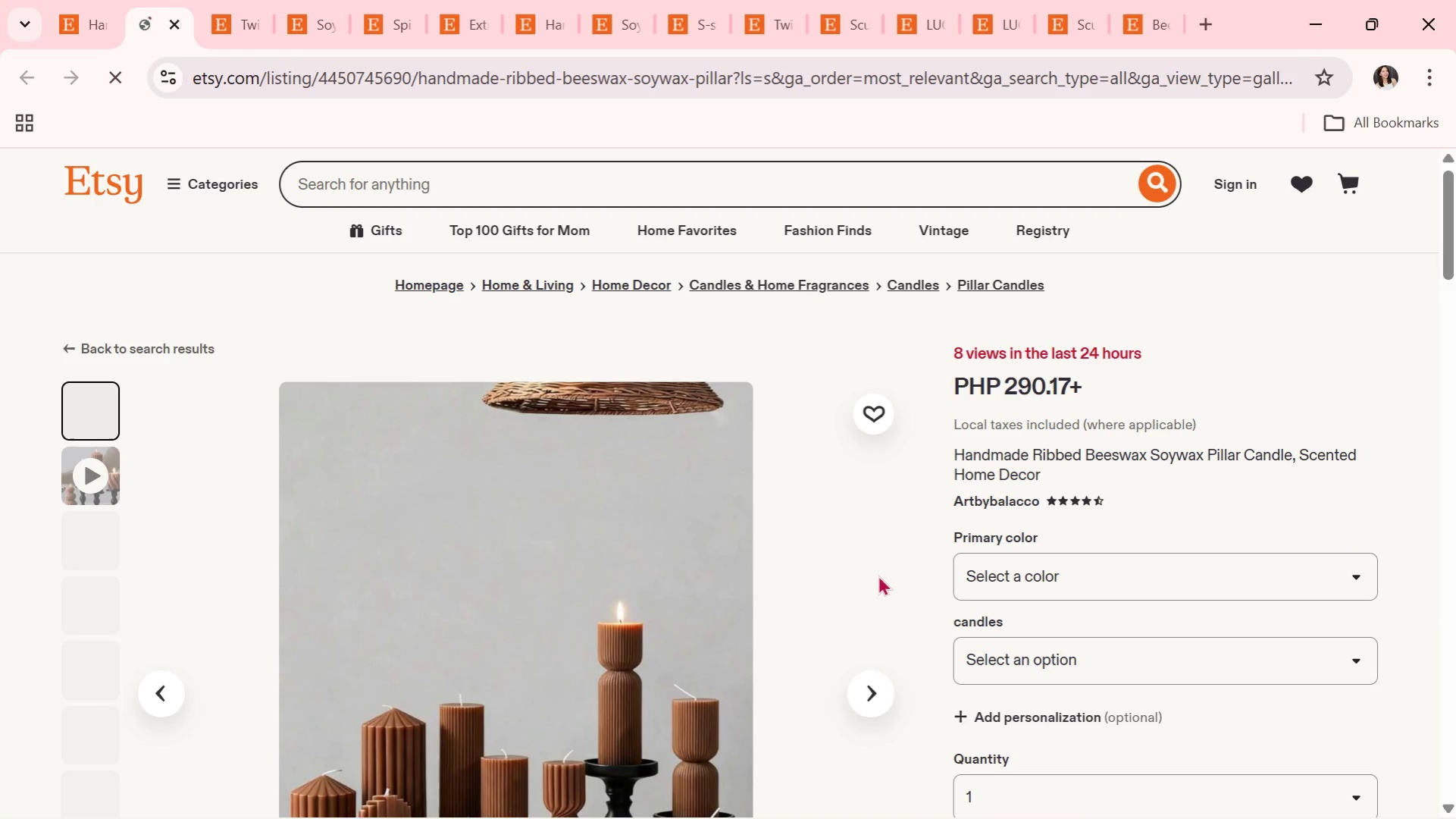 
scroll: coordinate [878, 575], scroll_direction: down, amount: 2.0
 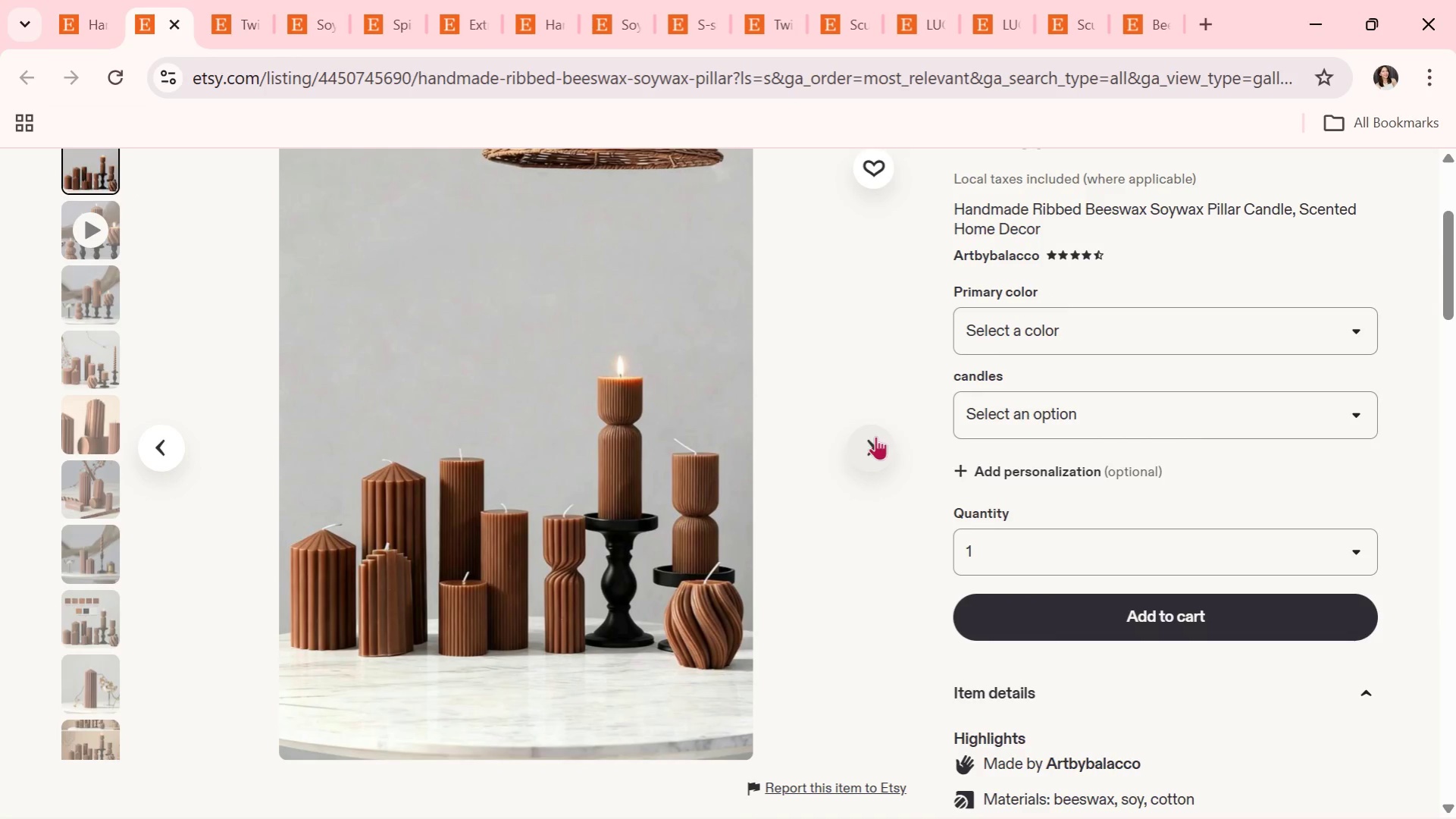 
left_click([875, 436])
 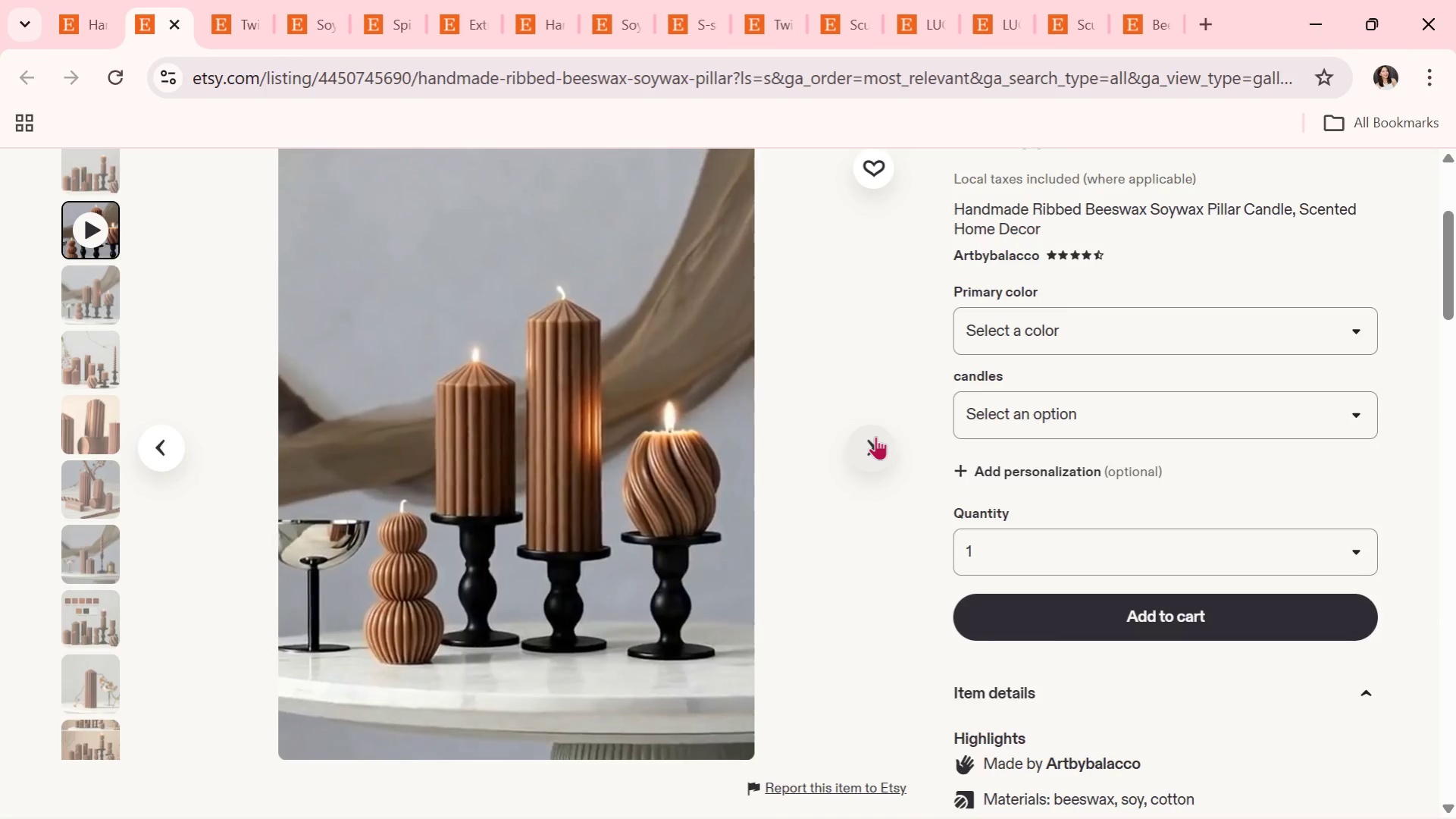 
left_click([875, 436])
 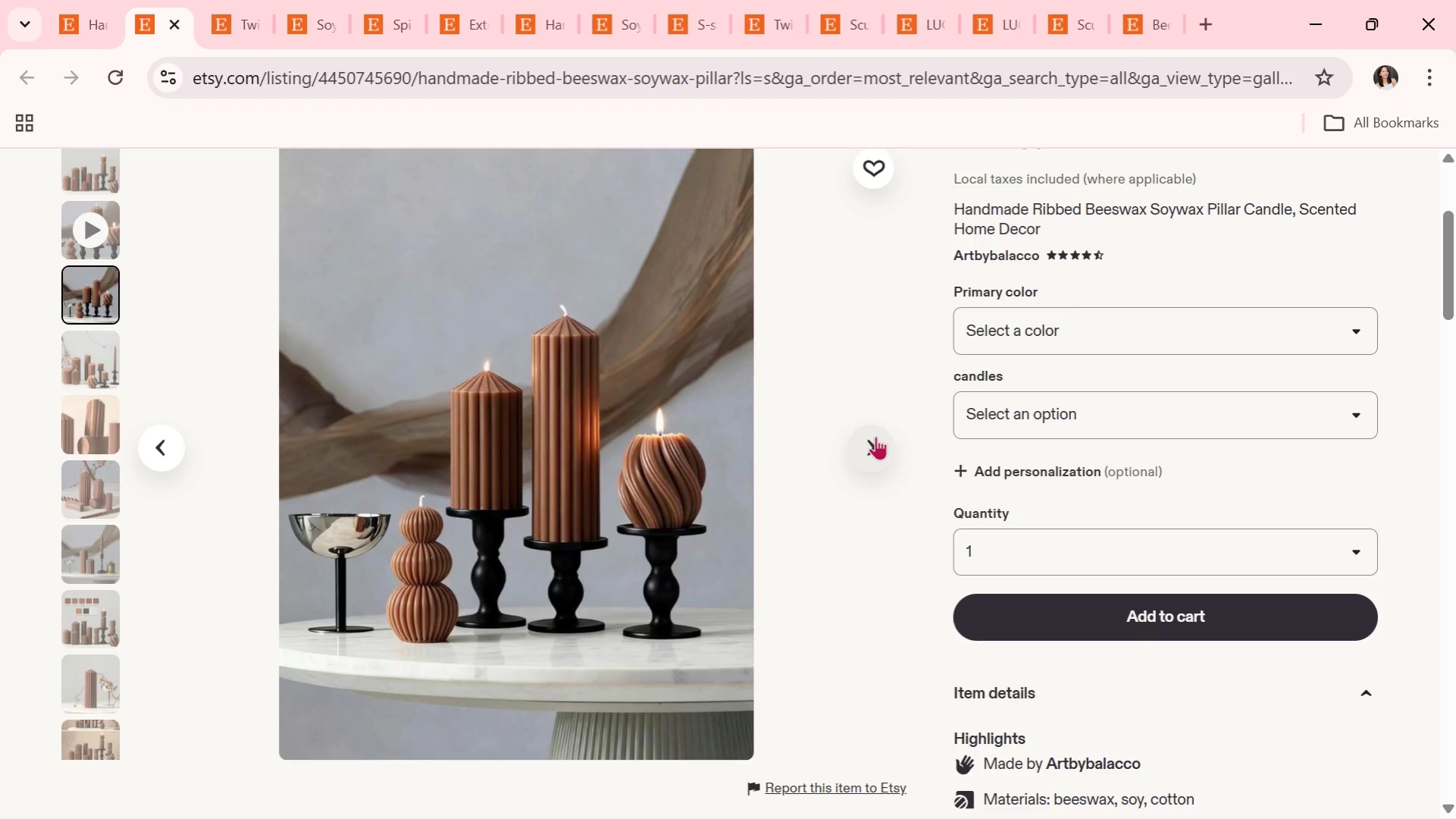 
wait(9.23)
 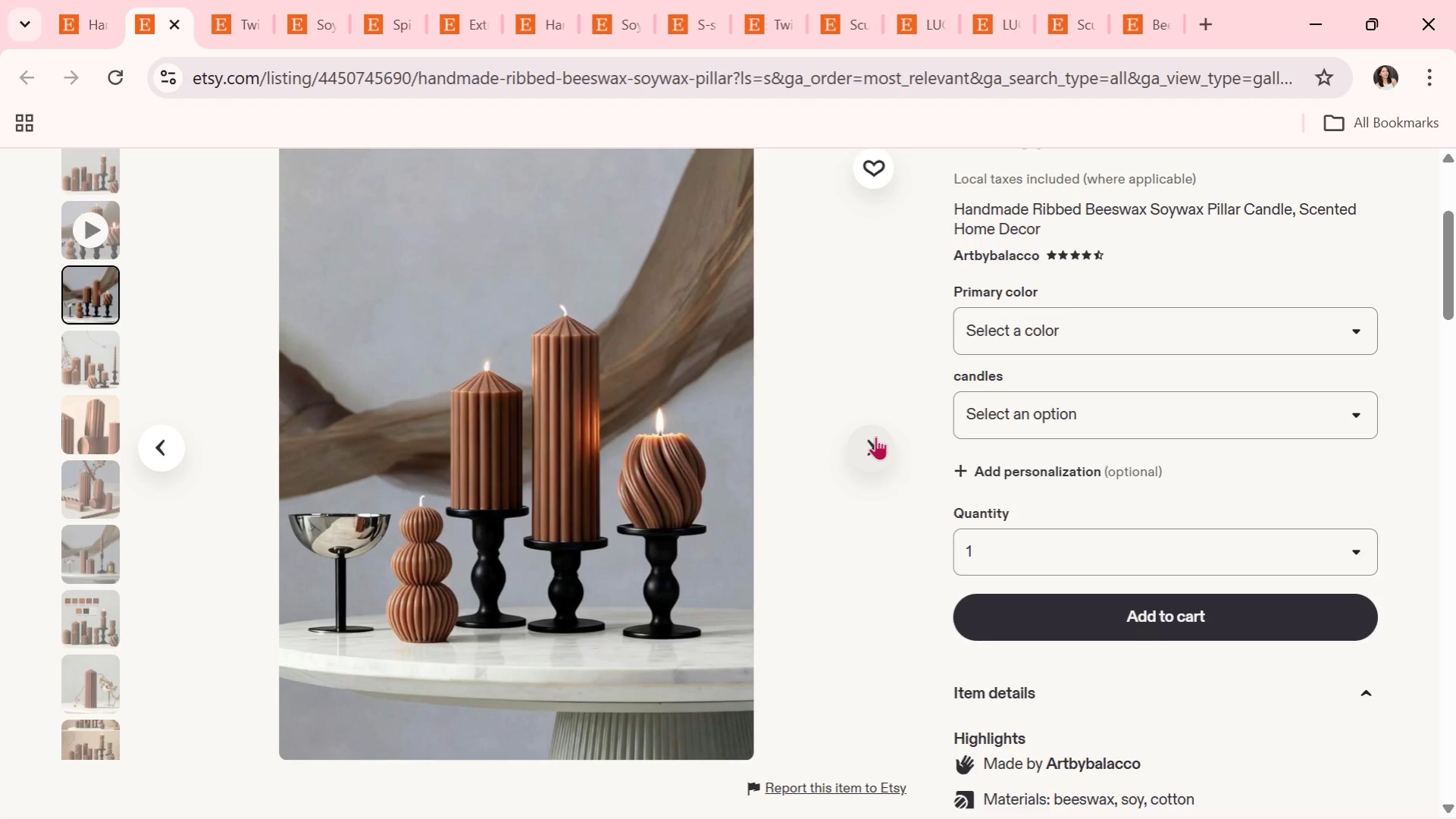 
left_click([875, 436])
 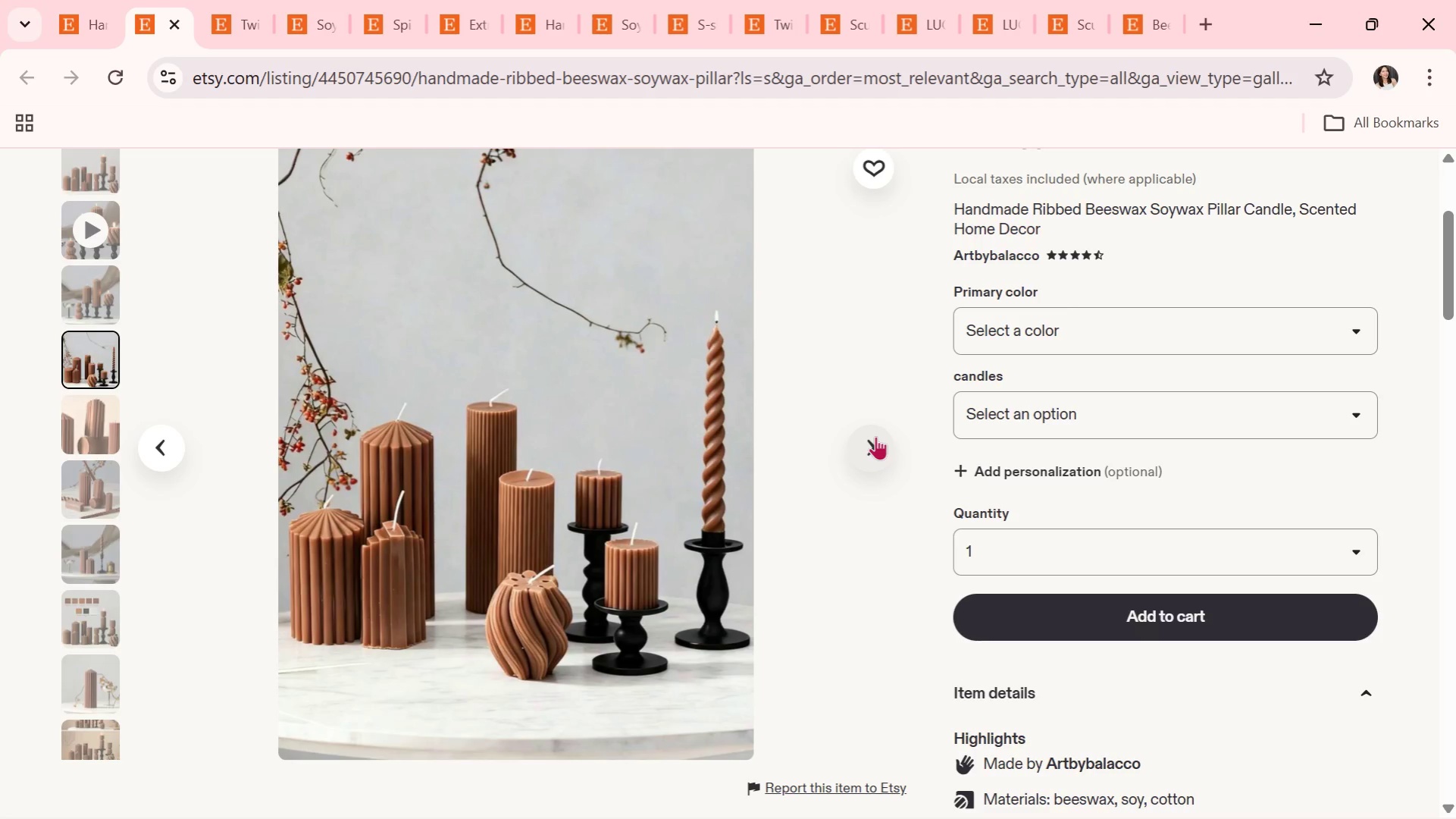 
wait(12.0)
 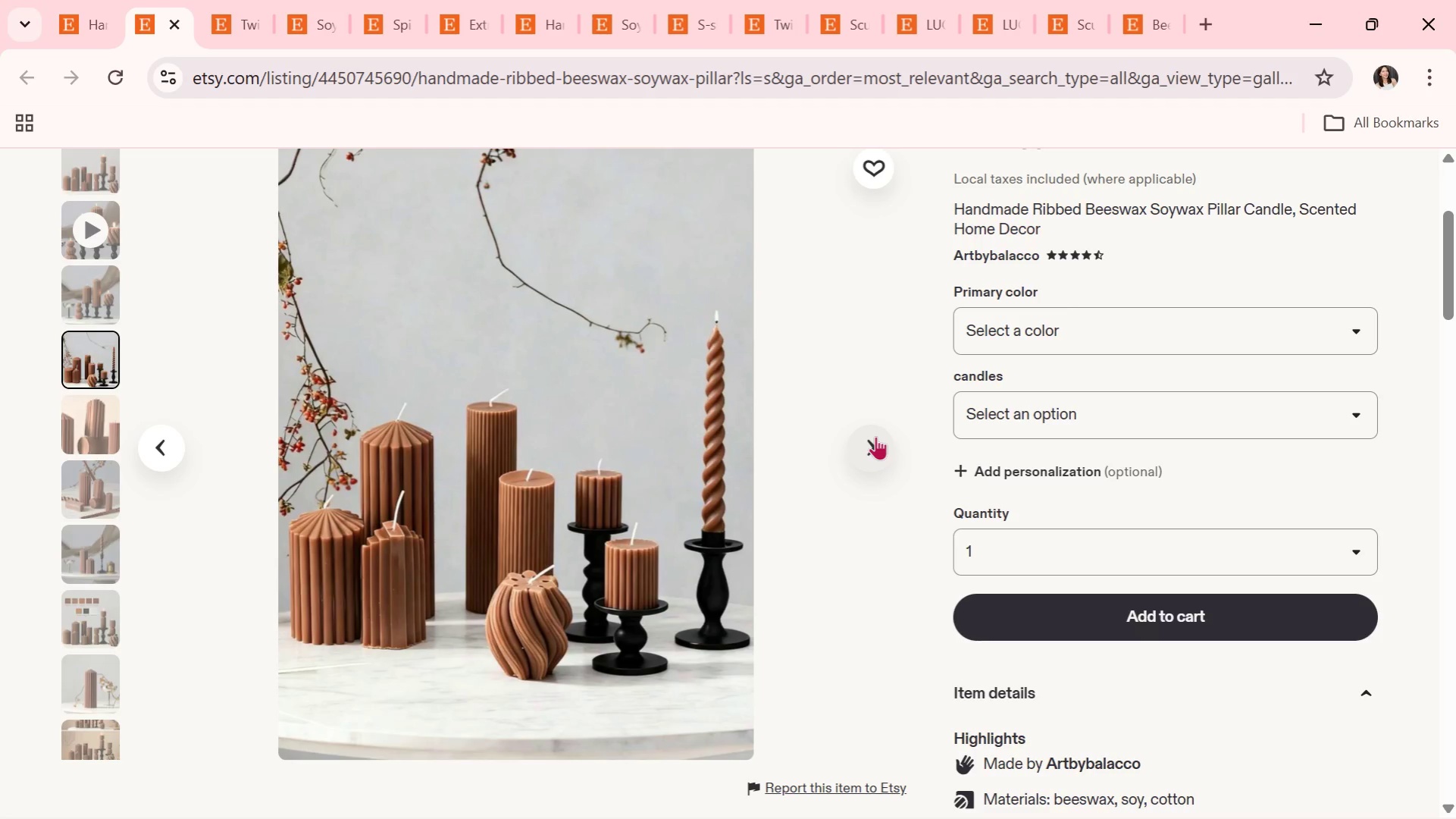 
left_click([875, 436])
 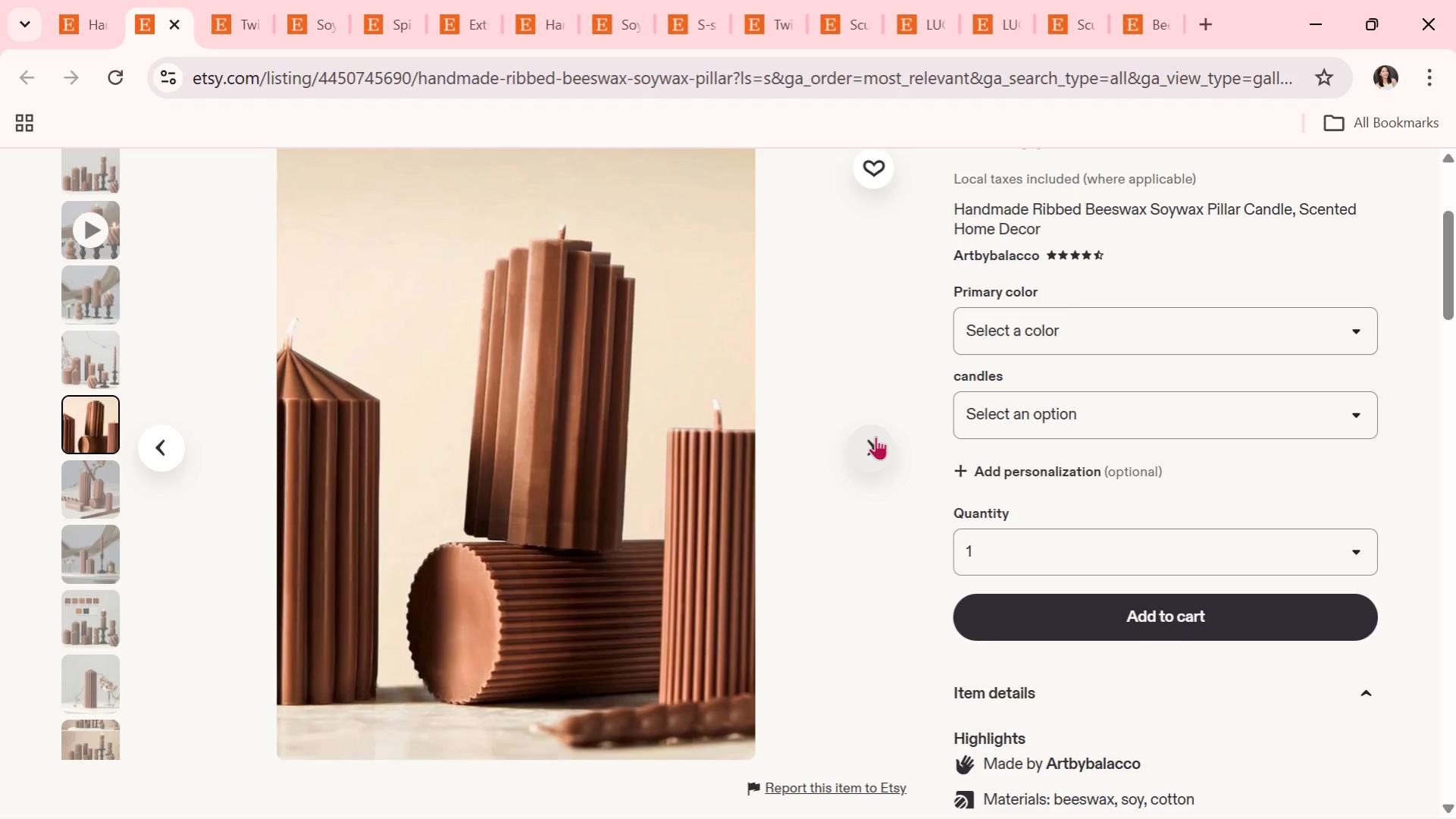 
left_click([875, 436])
 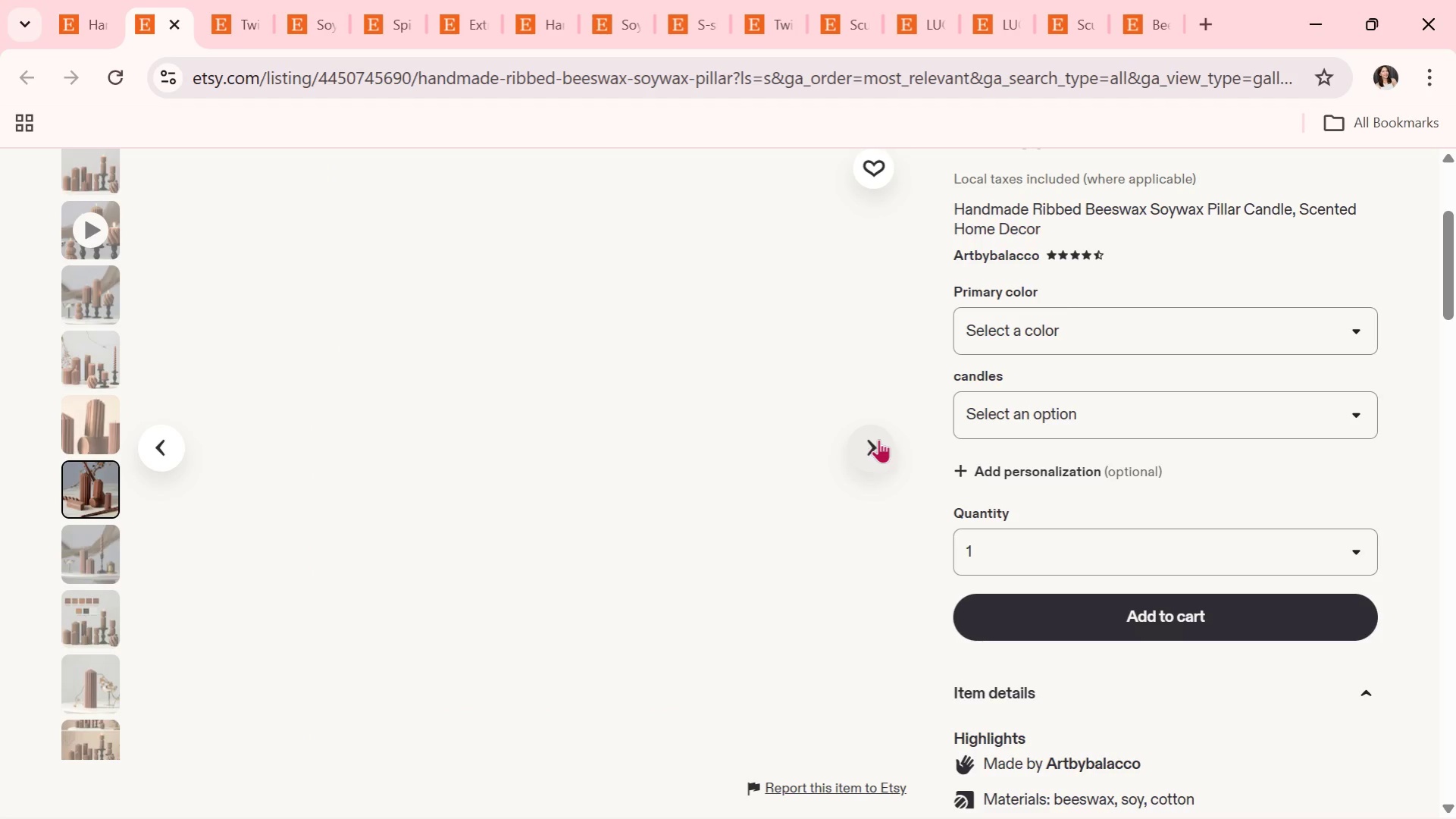 
scroll: coordinate [1039, 593], scroll_direction: down, amount: 3.0
 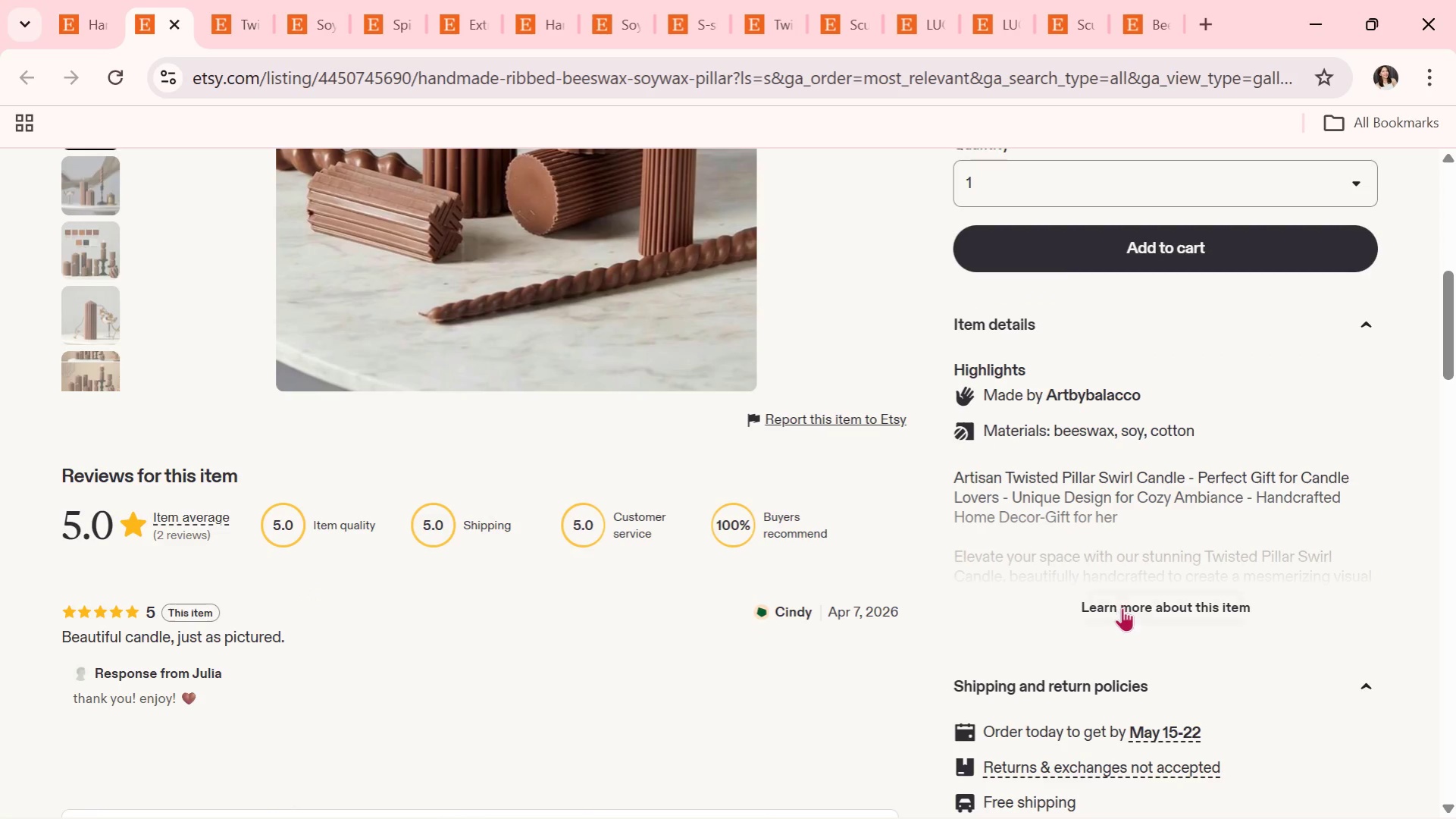 
left_click([1122, 607])
 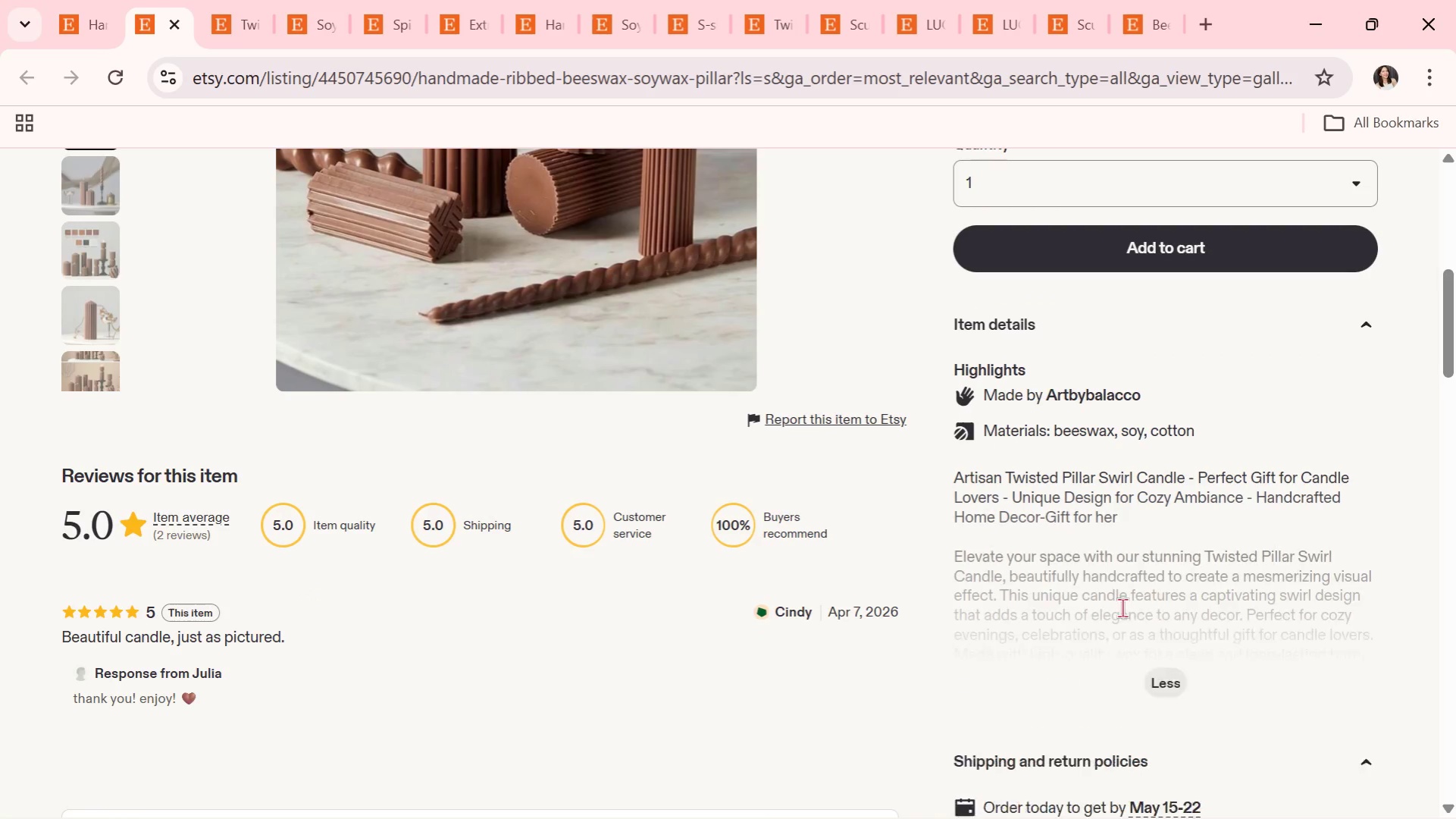 
scroll: coordinate [1122, 607], scroll_direction: down, amount: 2.0
 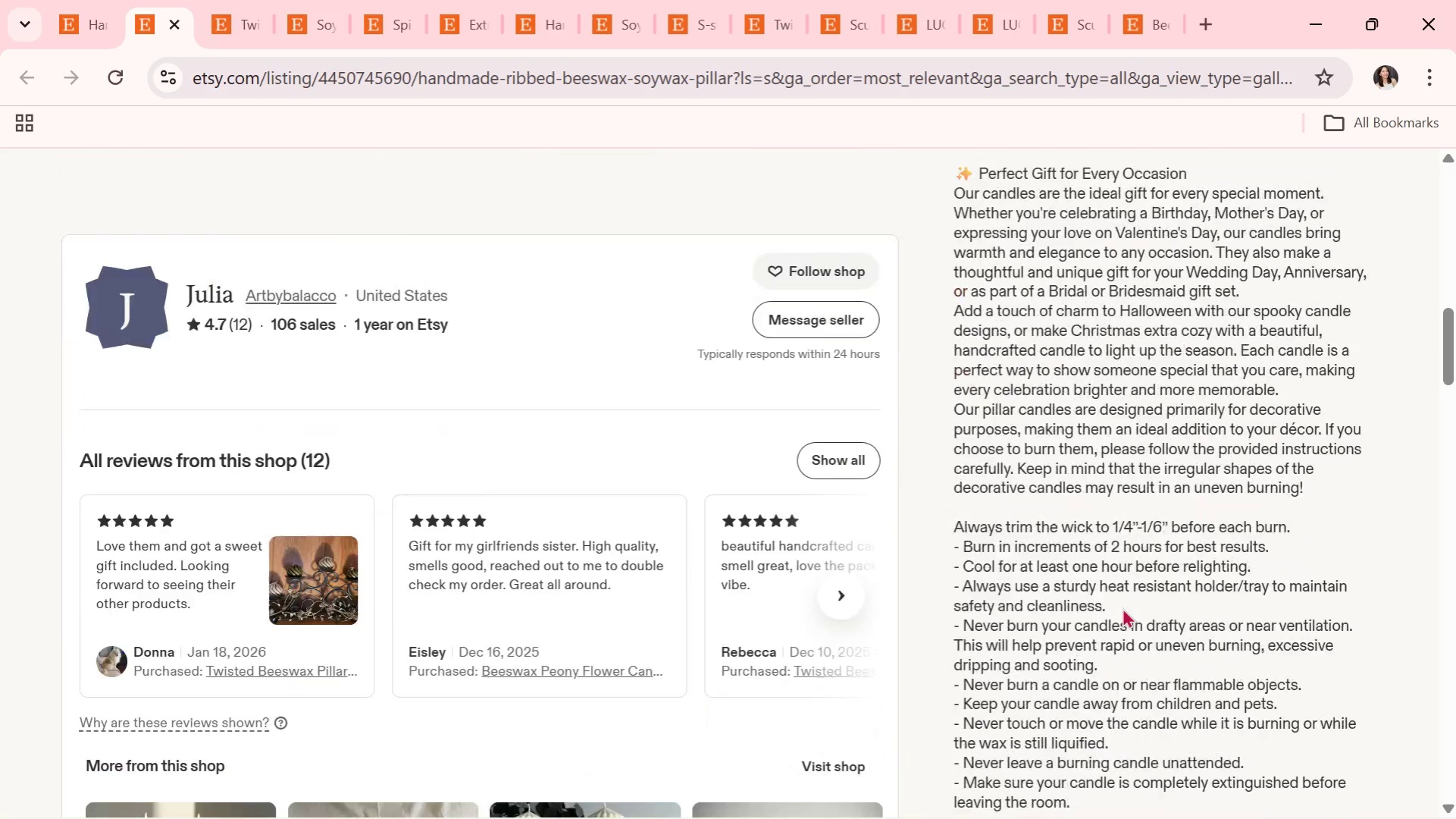 
scroll: coordinate [1122, 607], scroll_direction: none, amount: 0.0
 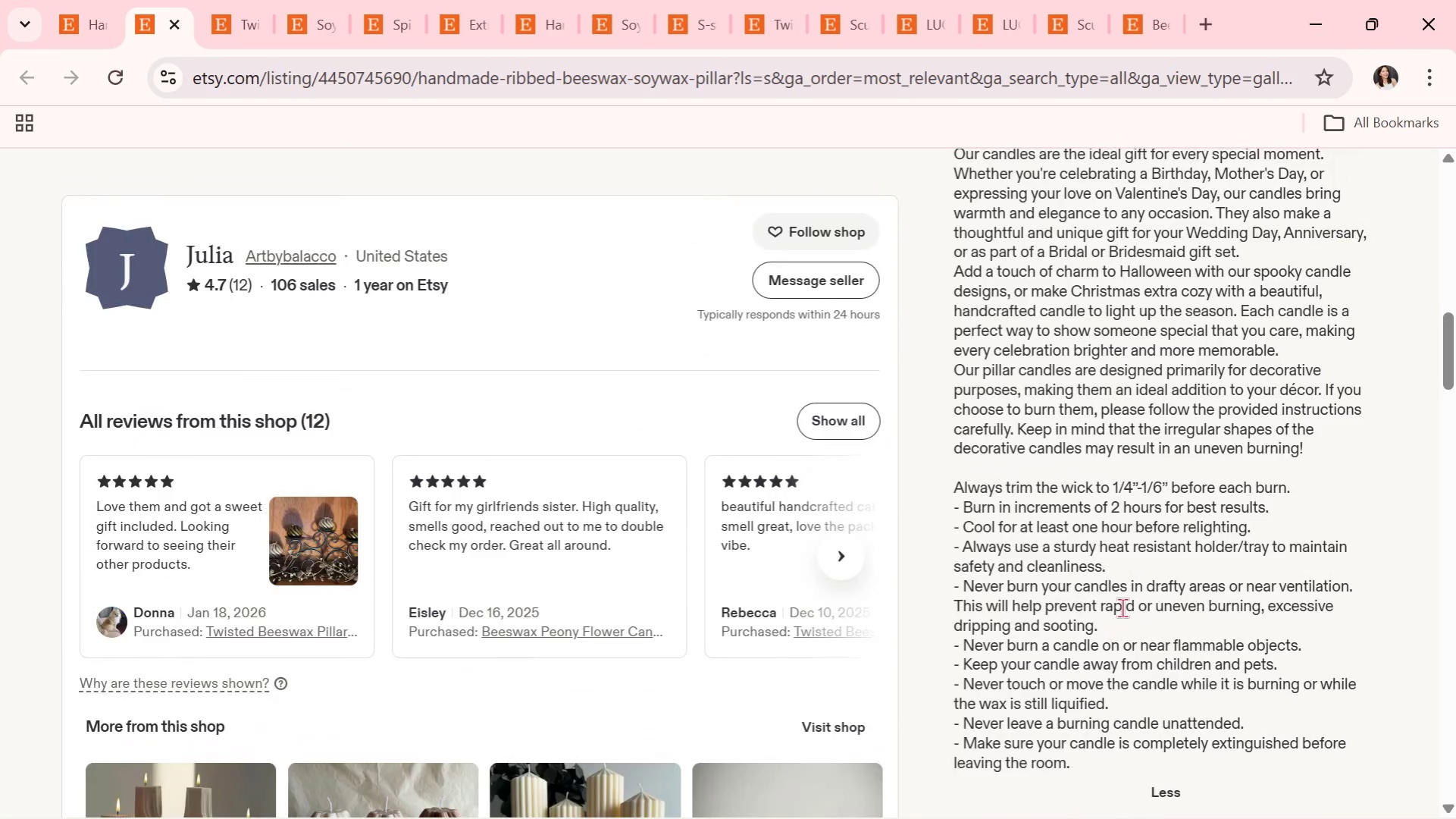 
scroll: coordinate [1122, 607], scroll_direction: up, amount: 1.0
 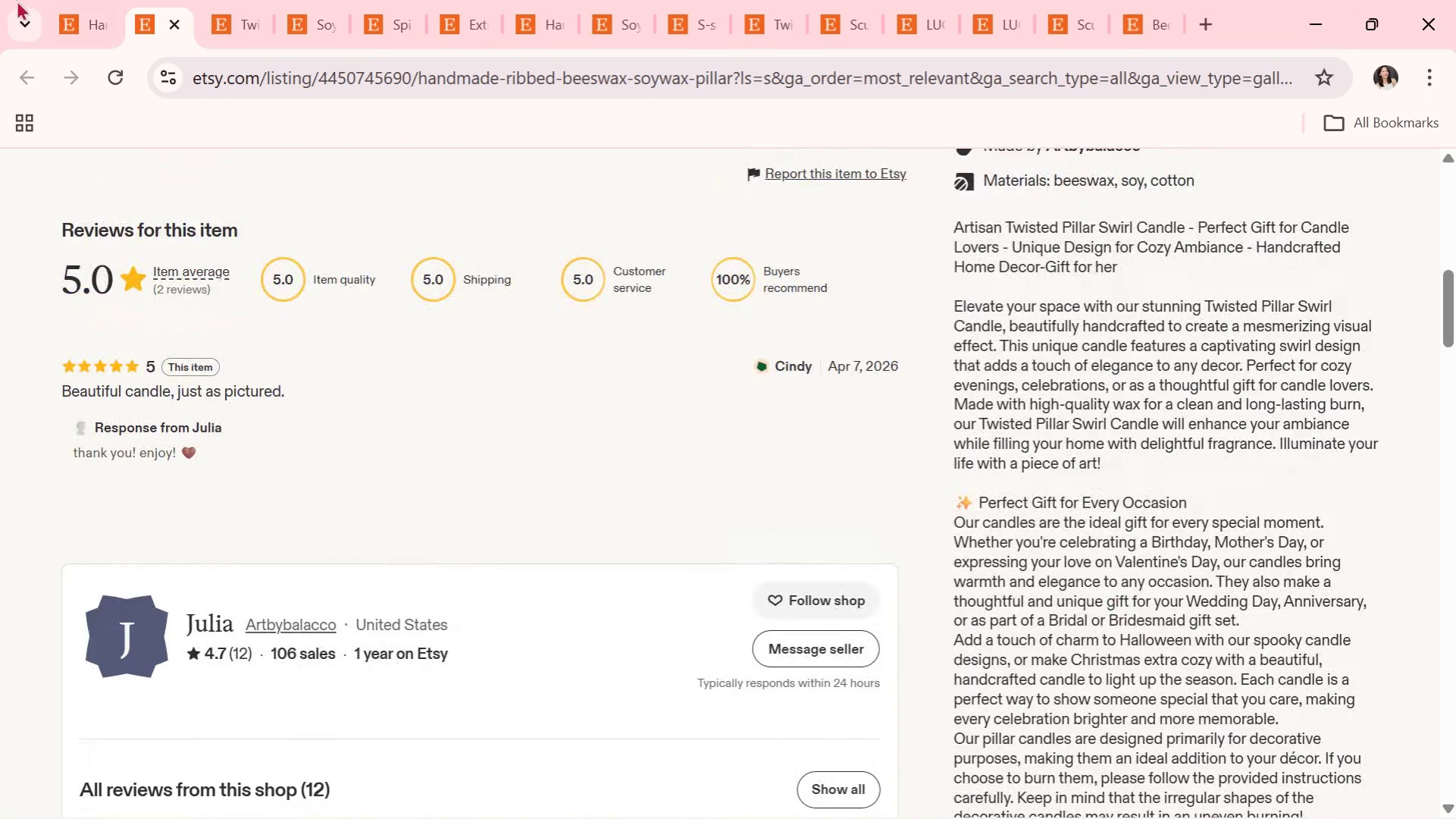 
left_click([77, 8])
 